 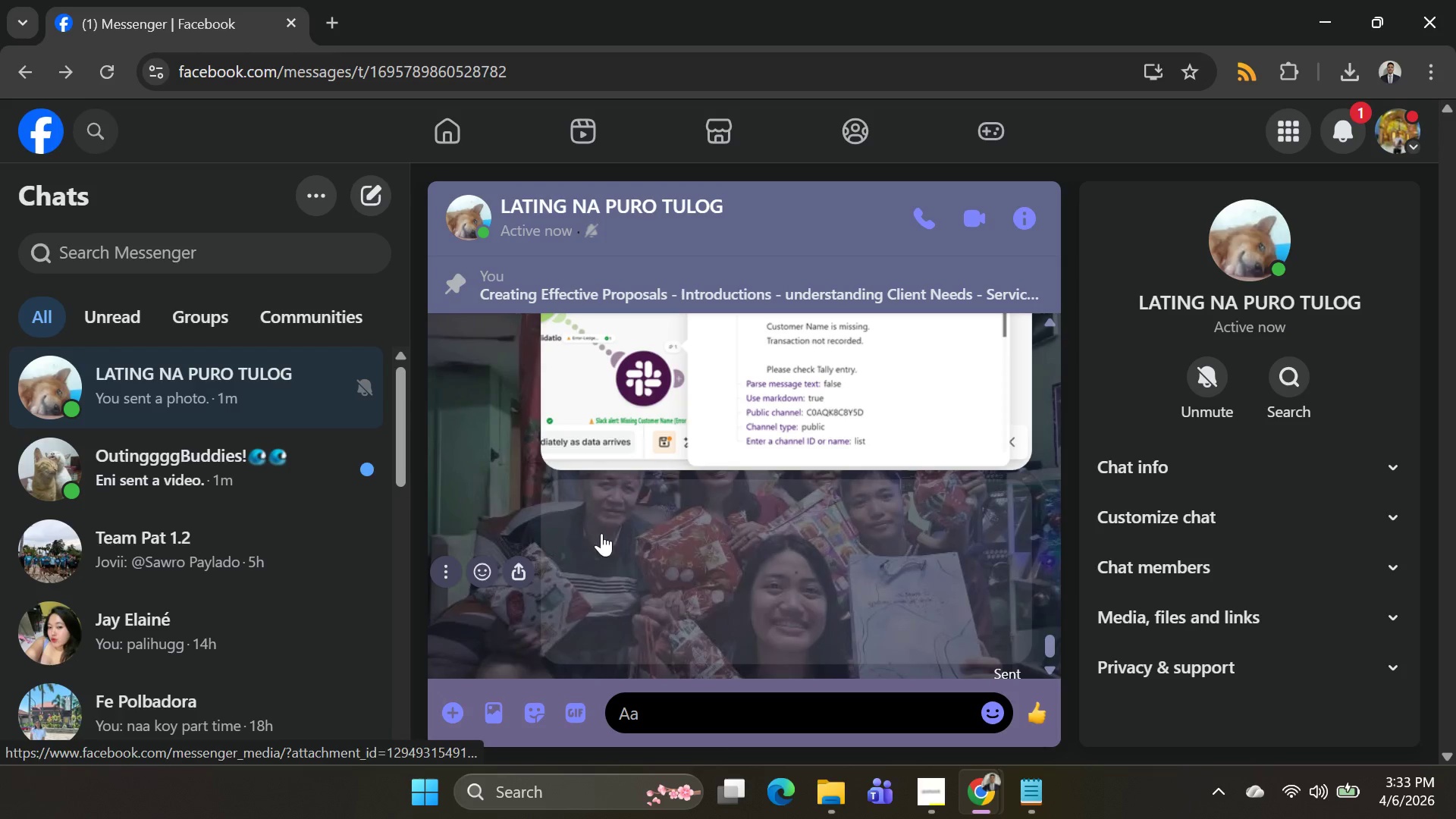 
double_click([858, 611])
 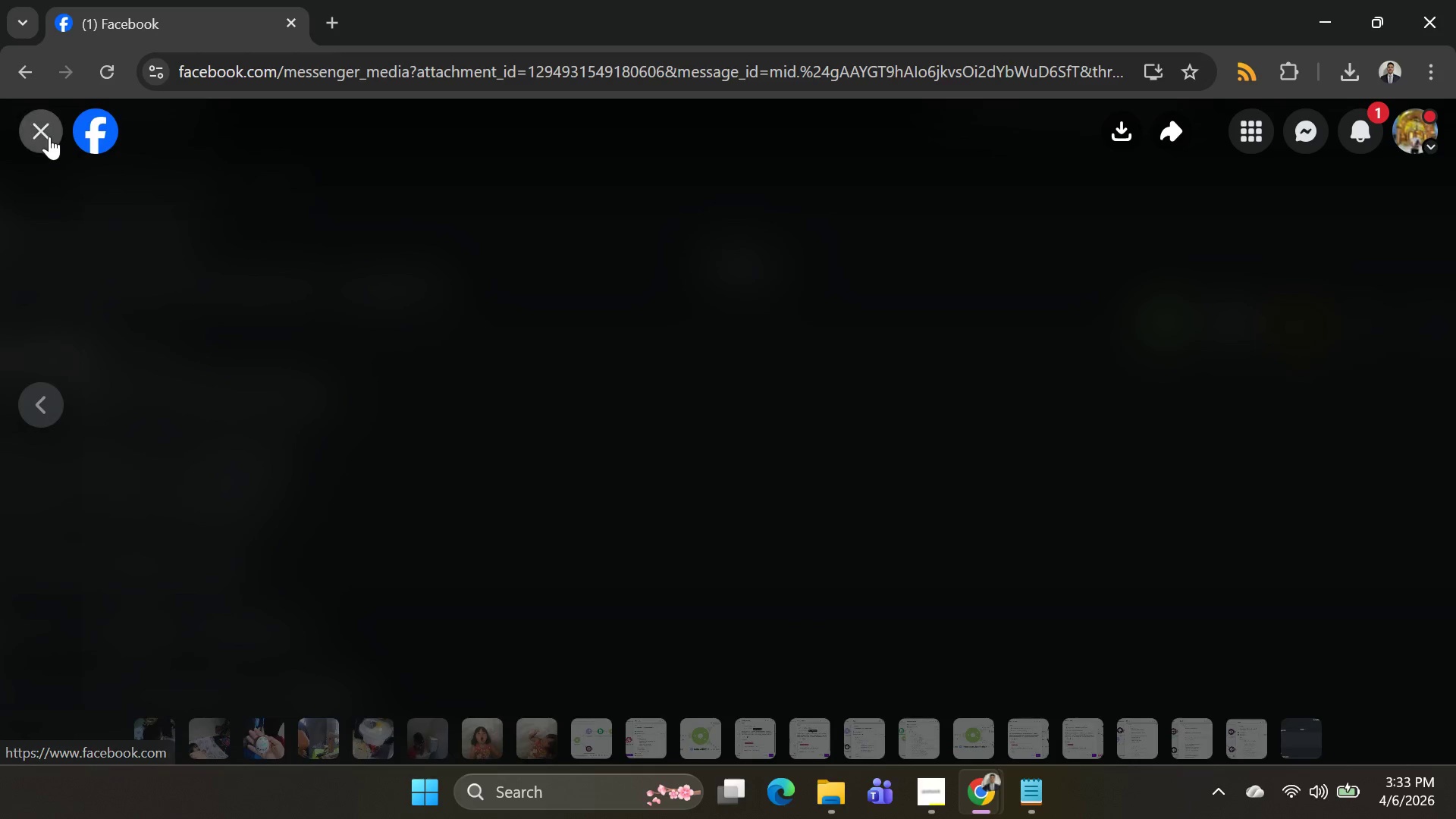 
left_click([723, 717])
 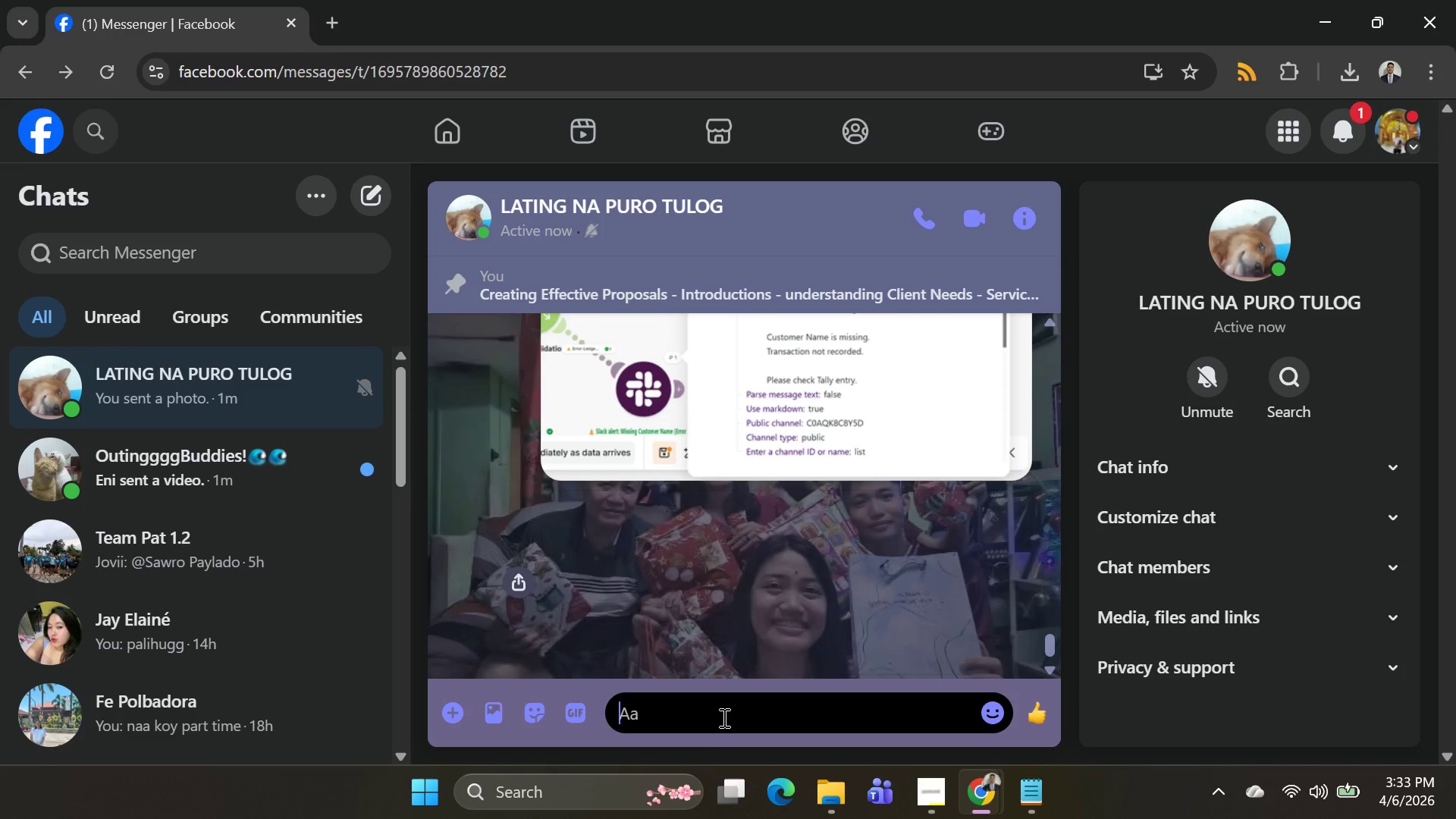 
key(Control+V)
 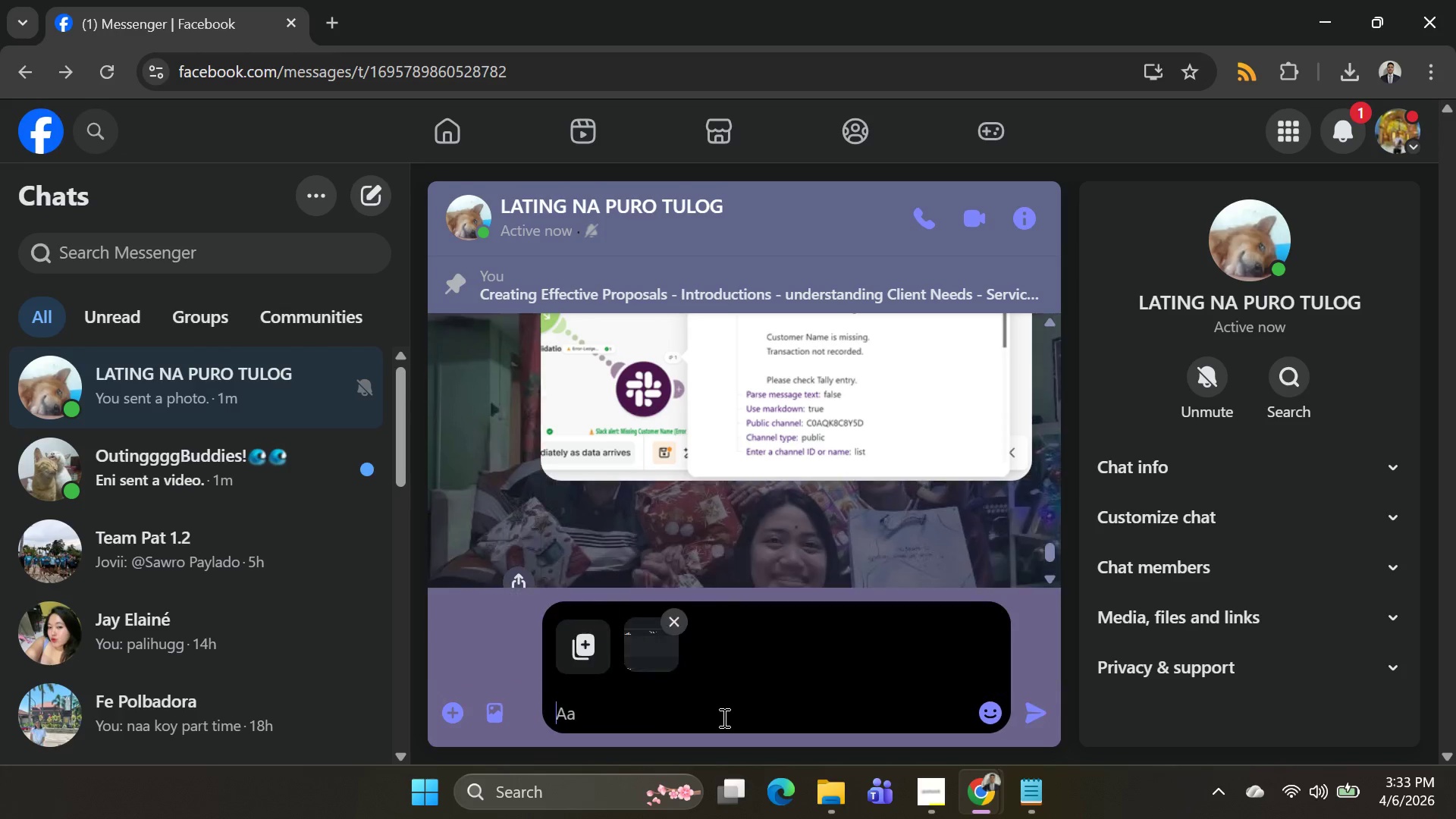 
double_click([723, 717])
 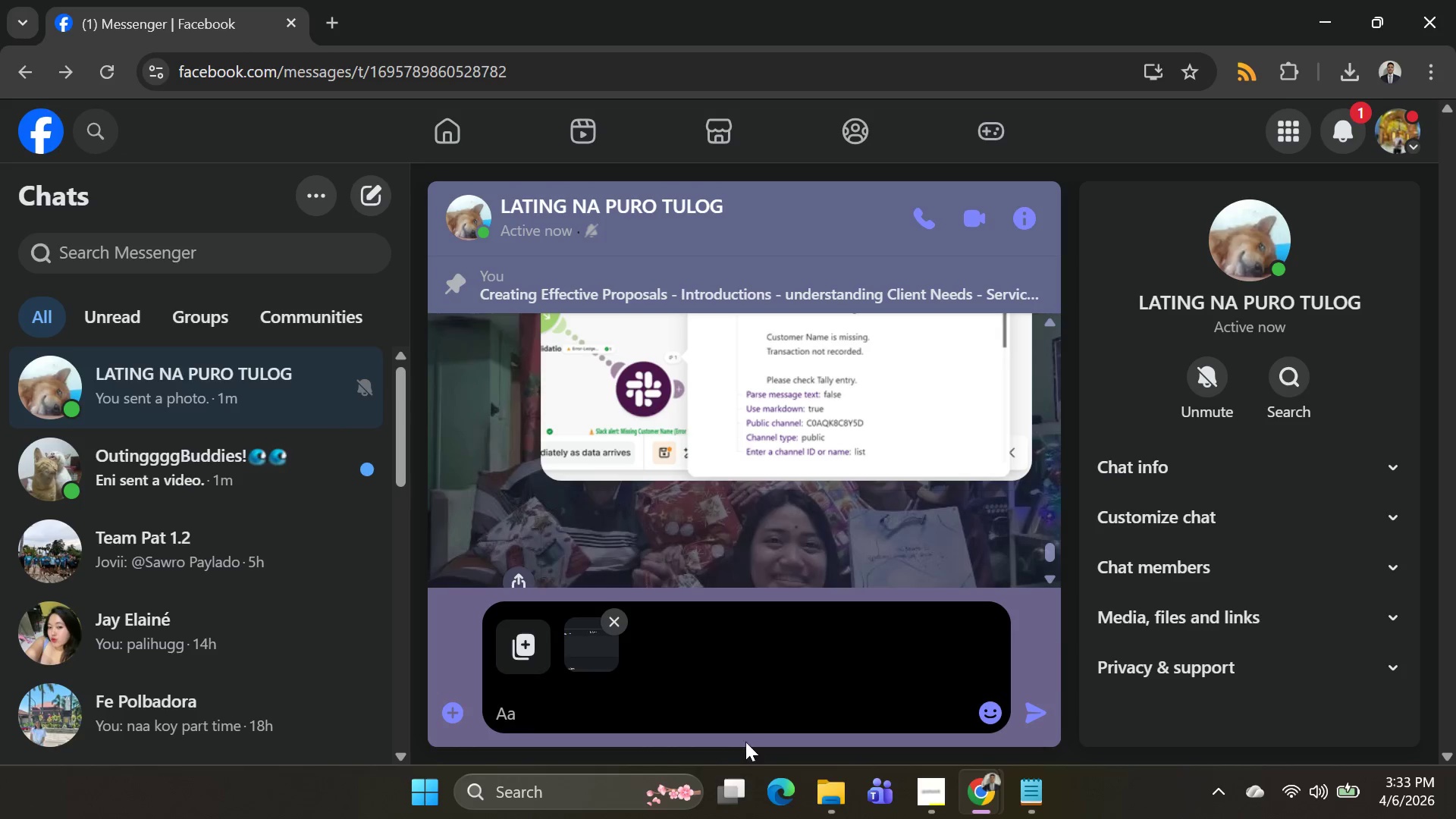 
key(Alt+AltLeft)
 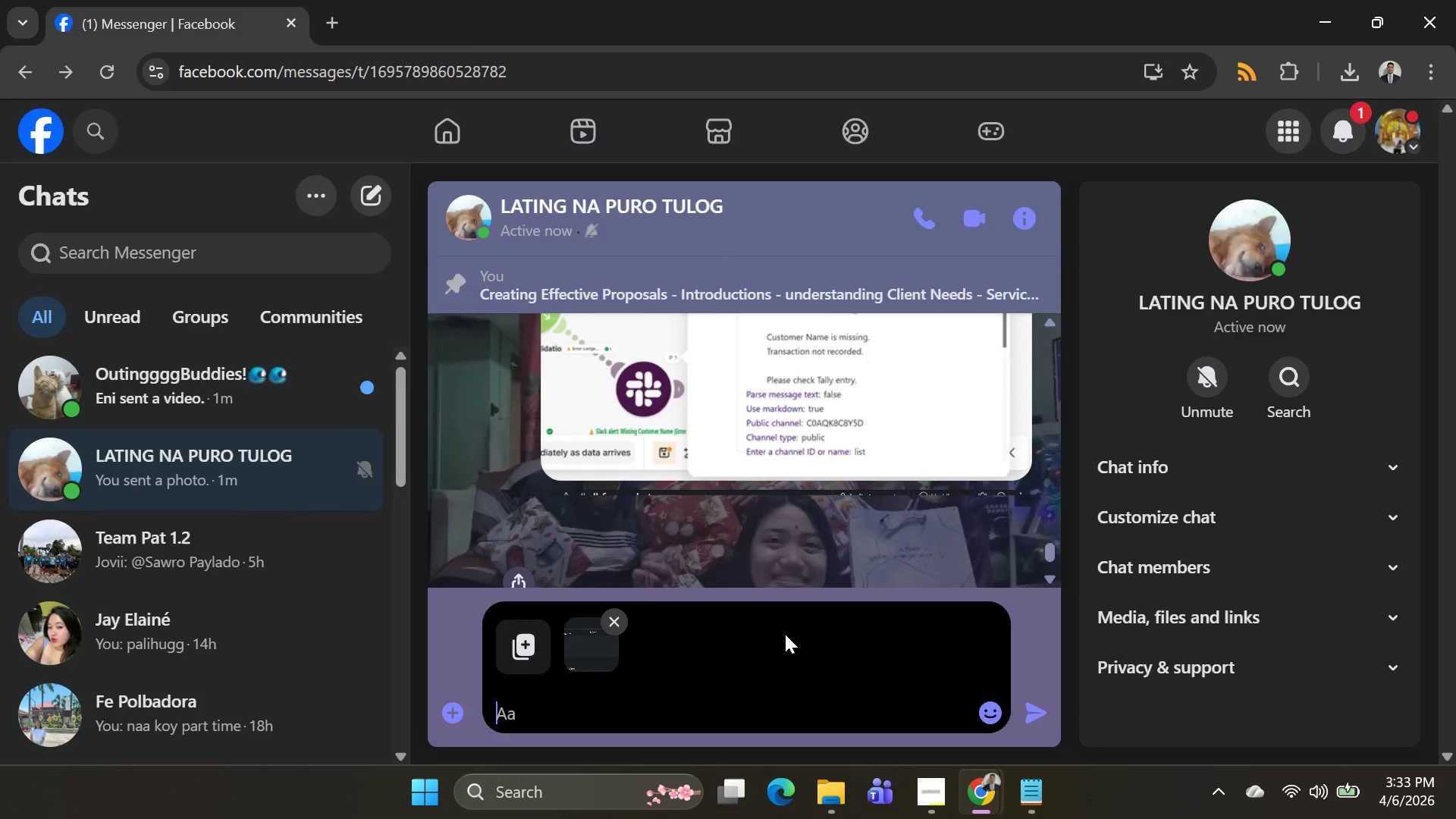 
key(Alt+Tab)
 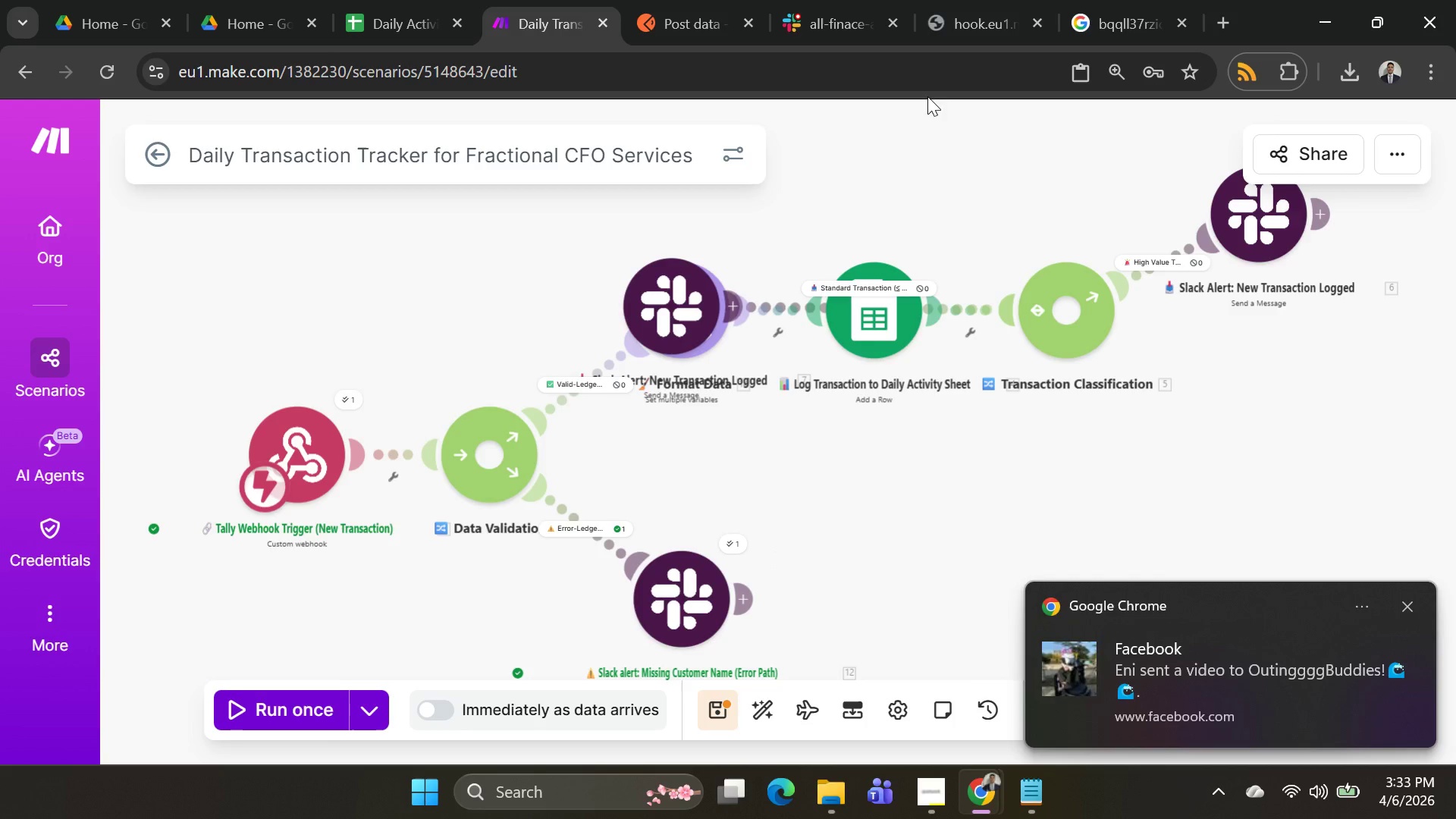 
left_click([786, 2])
 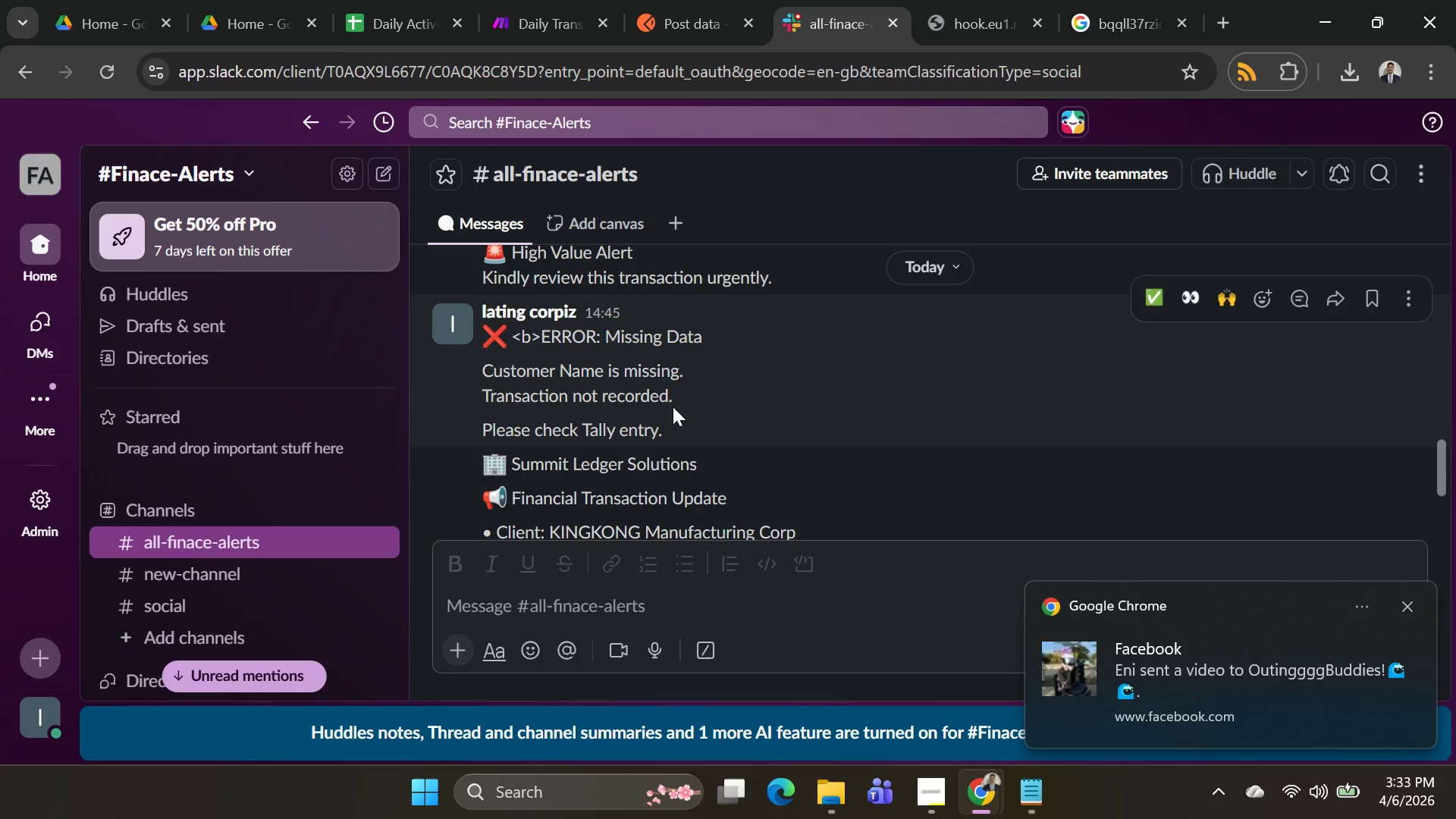 
left_click([673, 406])
 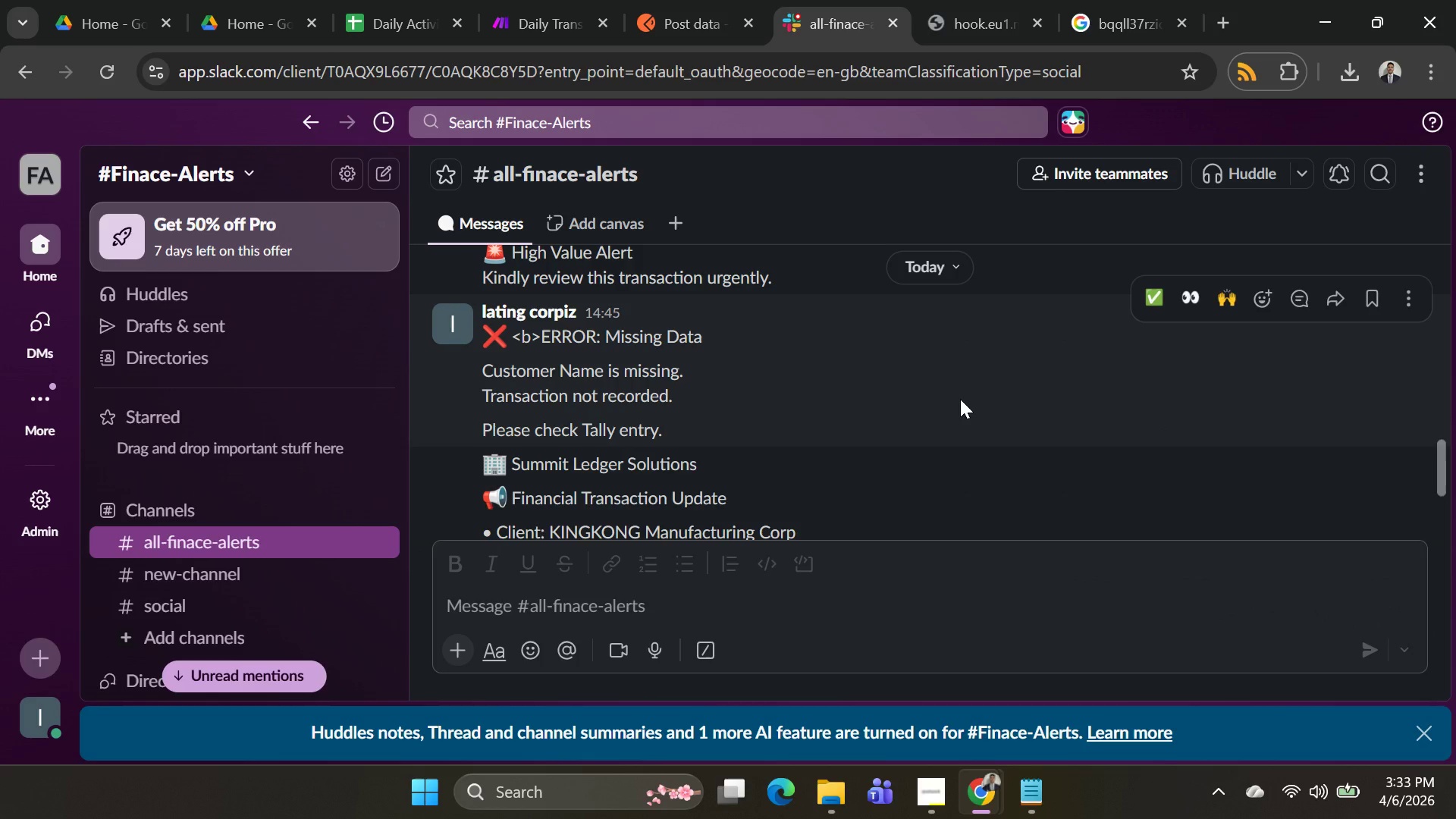 
key(PrintScreen)
 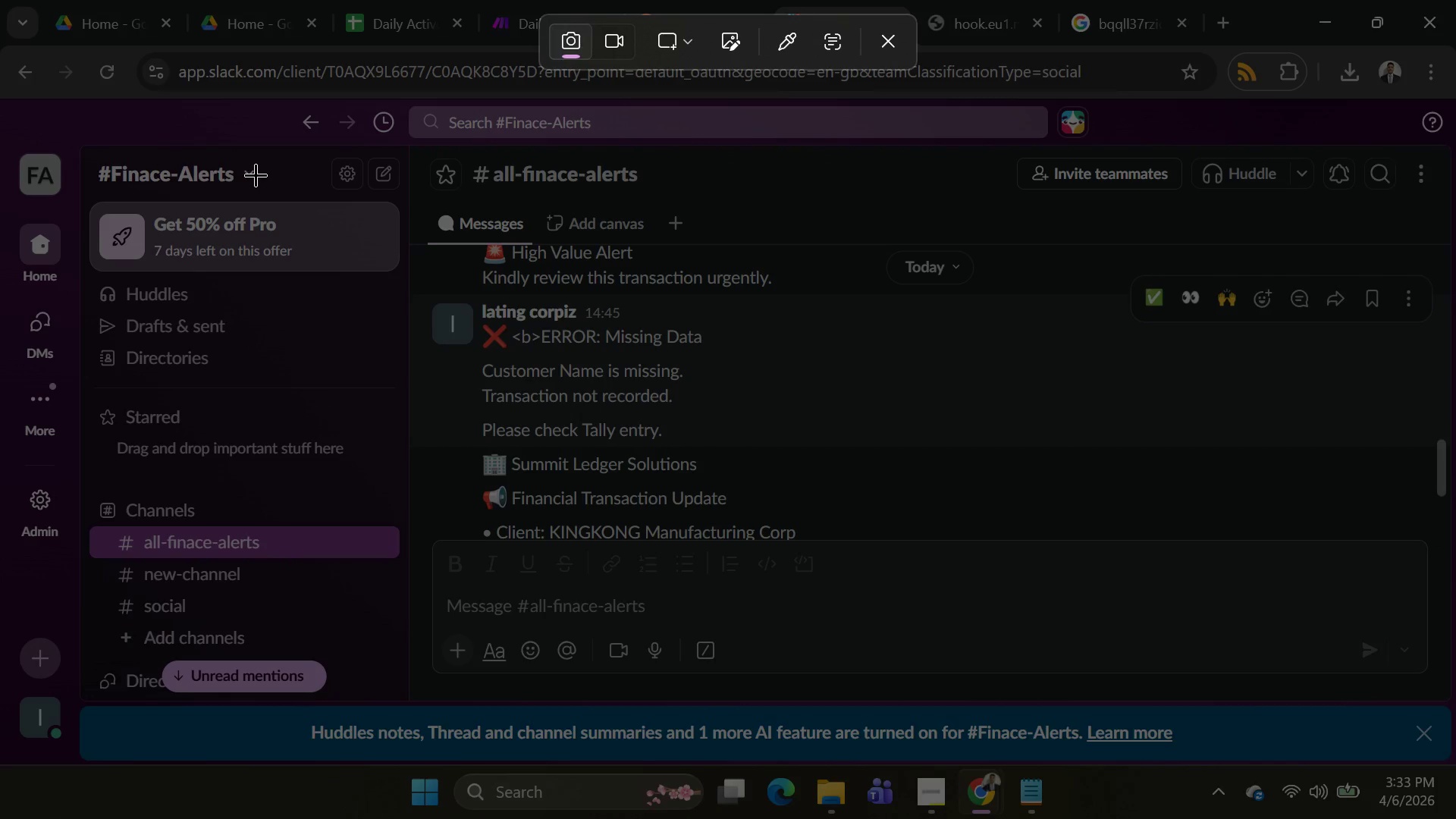 
left_click_drag(start_coordinate=[39, 126], to_coordinate=[1455, 680])
 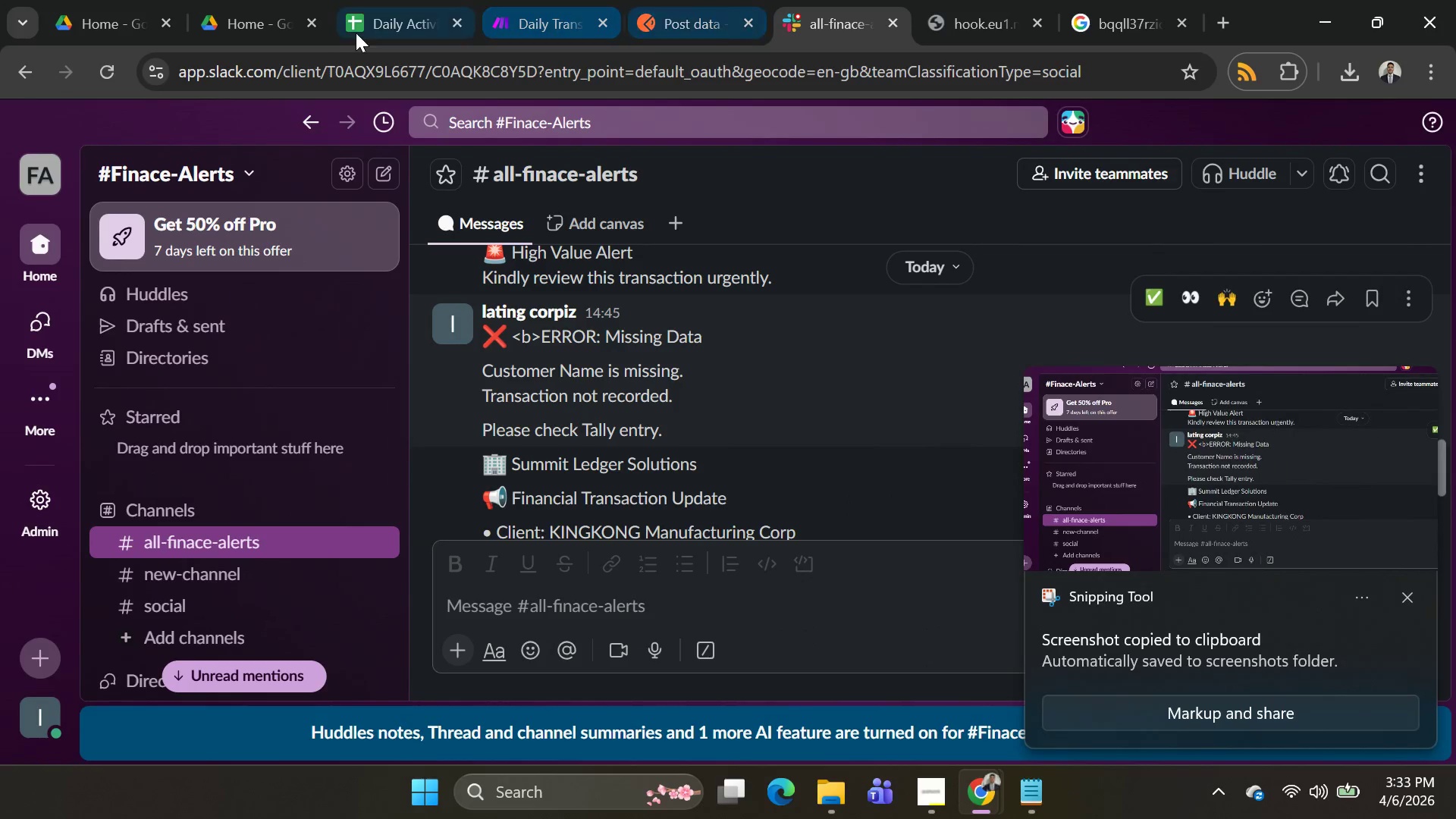 
key(Alt+Tab)
 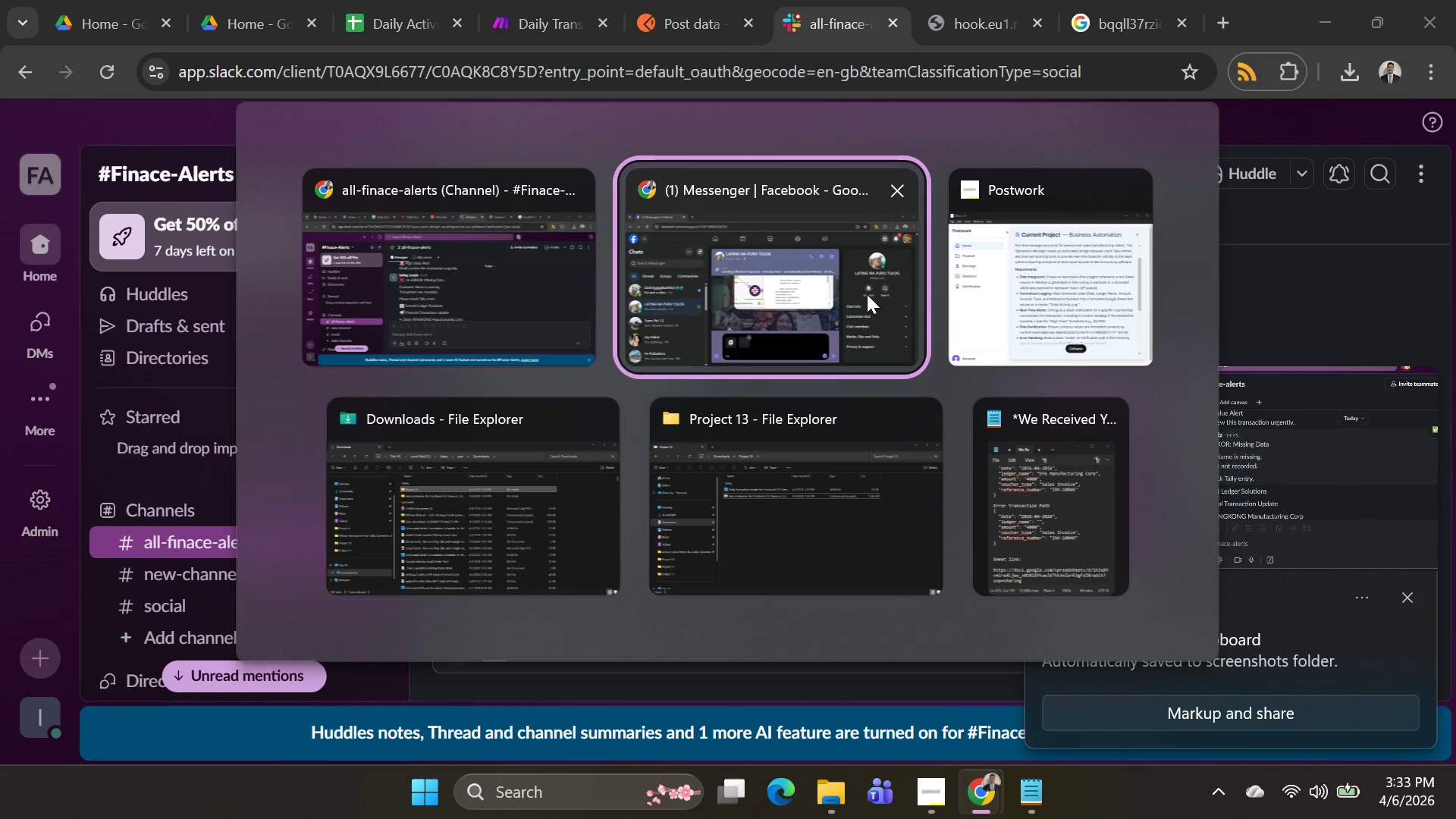 
left_click([867, 294])
 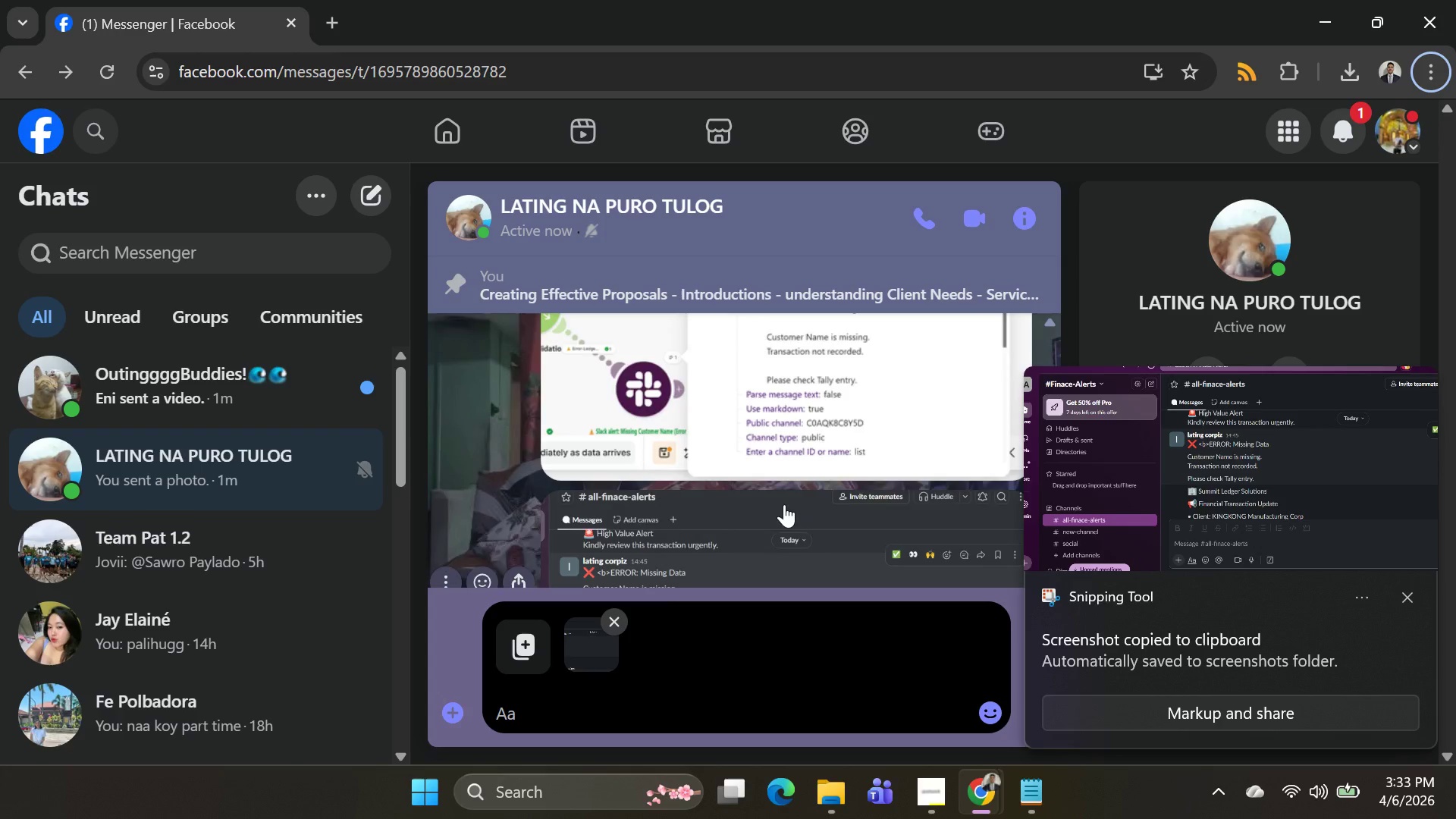 
scroll: coordinate [783, 472], scroll_direction: down, amount: 2.0
 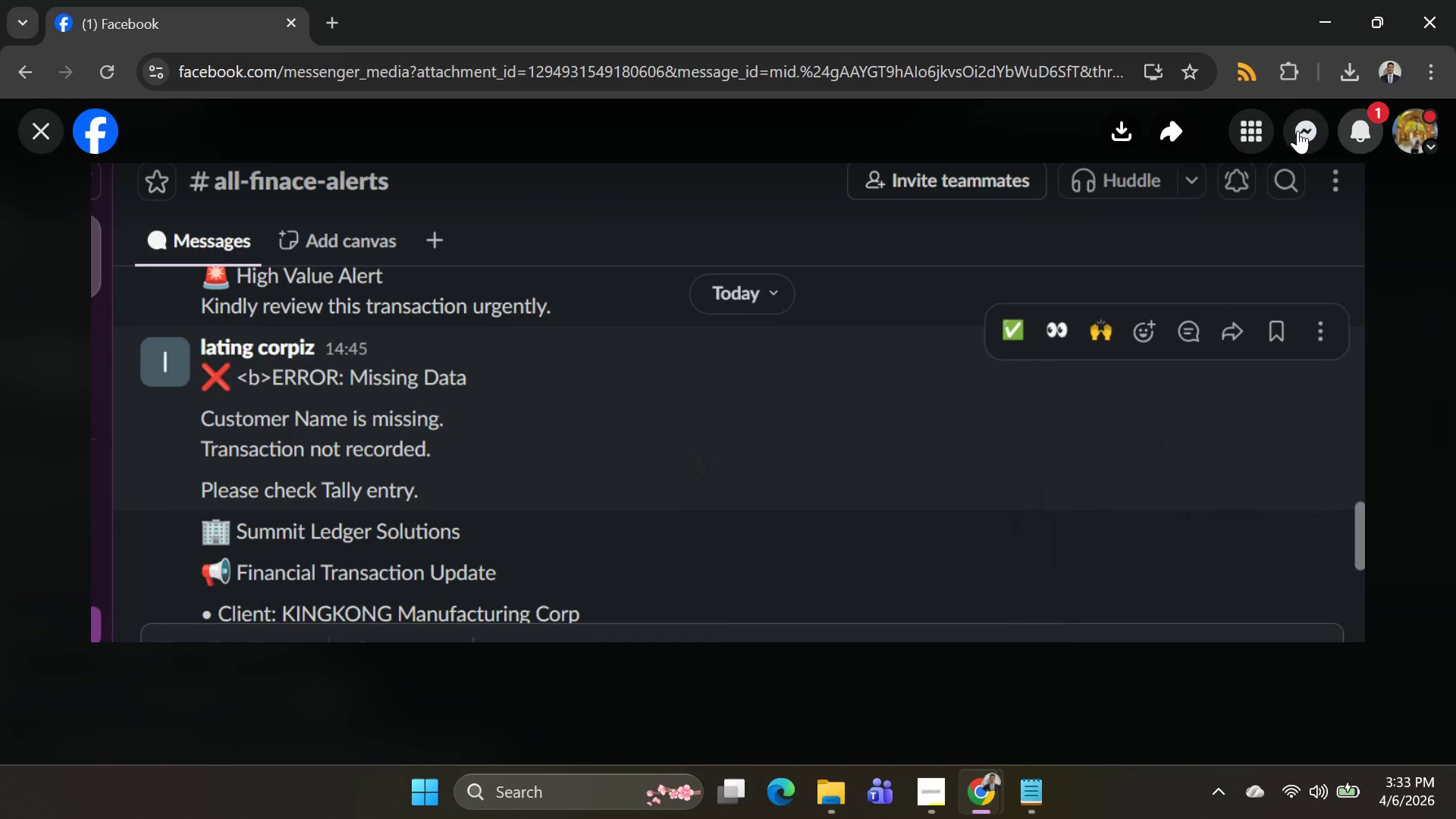 
left_click([1118, 124])
 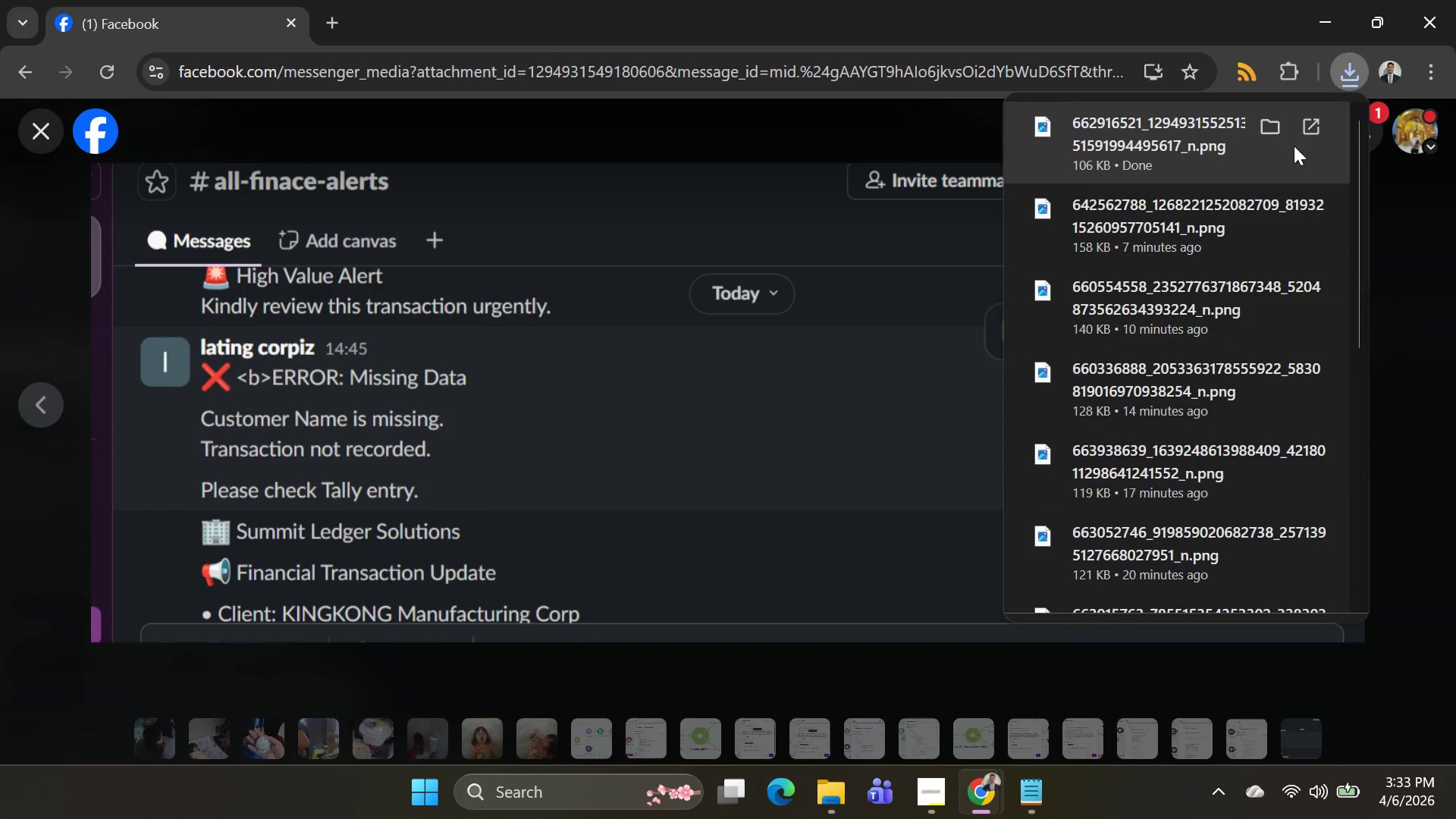 
left_click([1109, 143])
 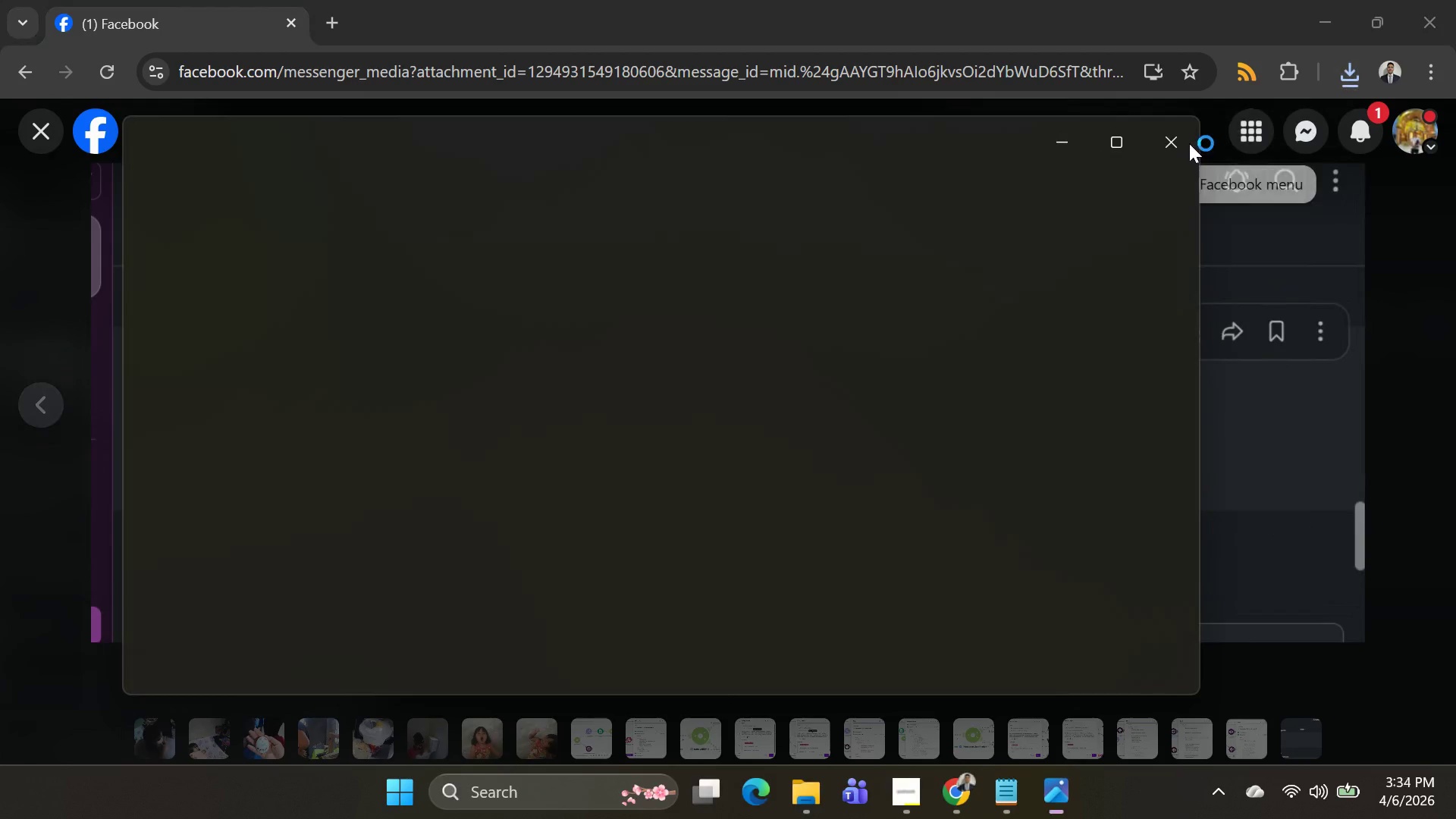 
left_click([1168, 139])
 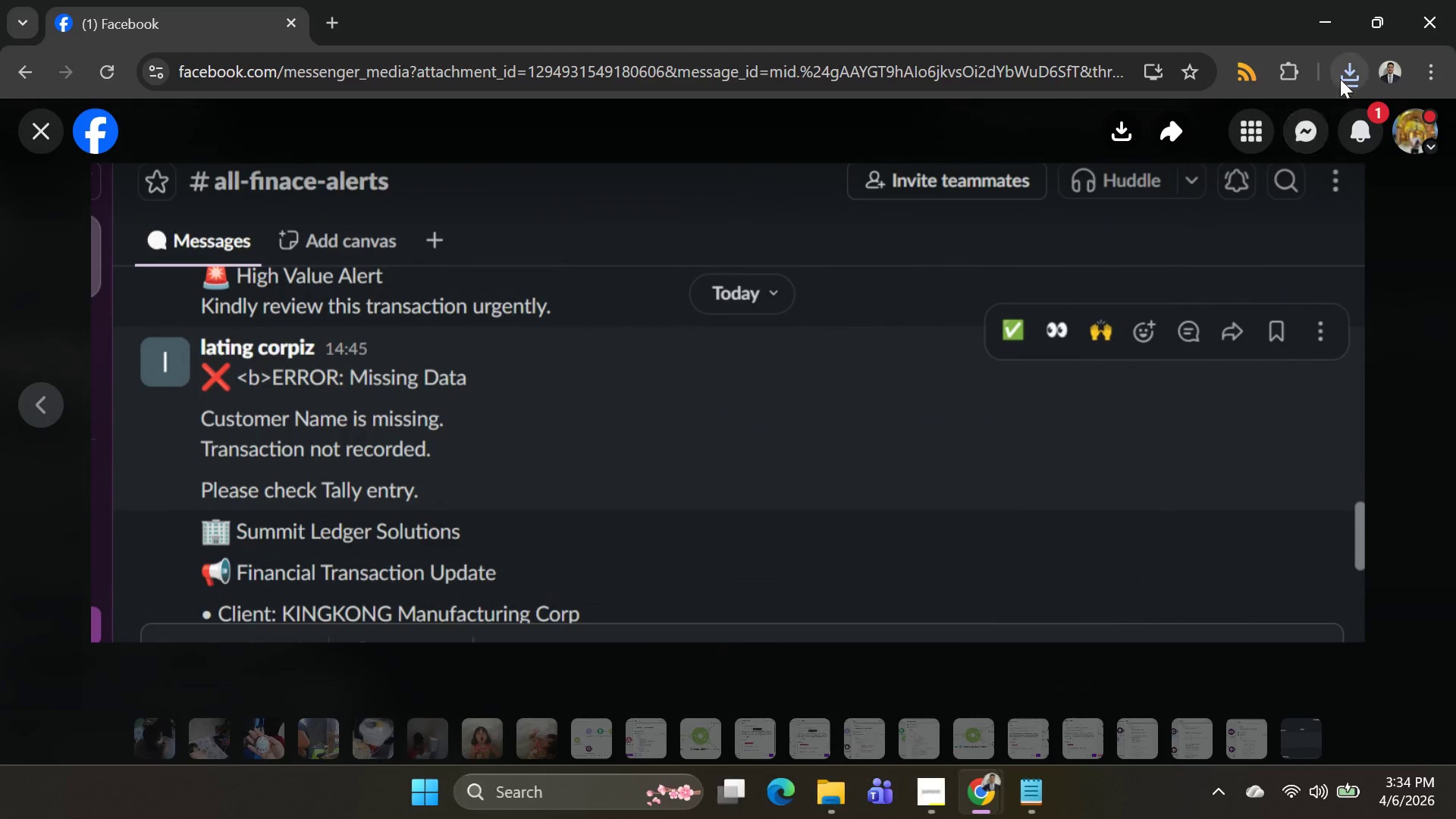 
left_click([1340, 79])
 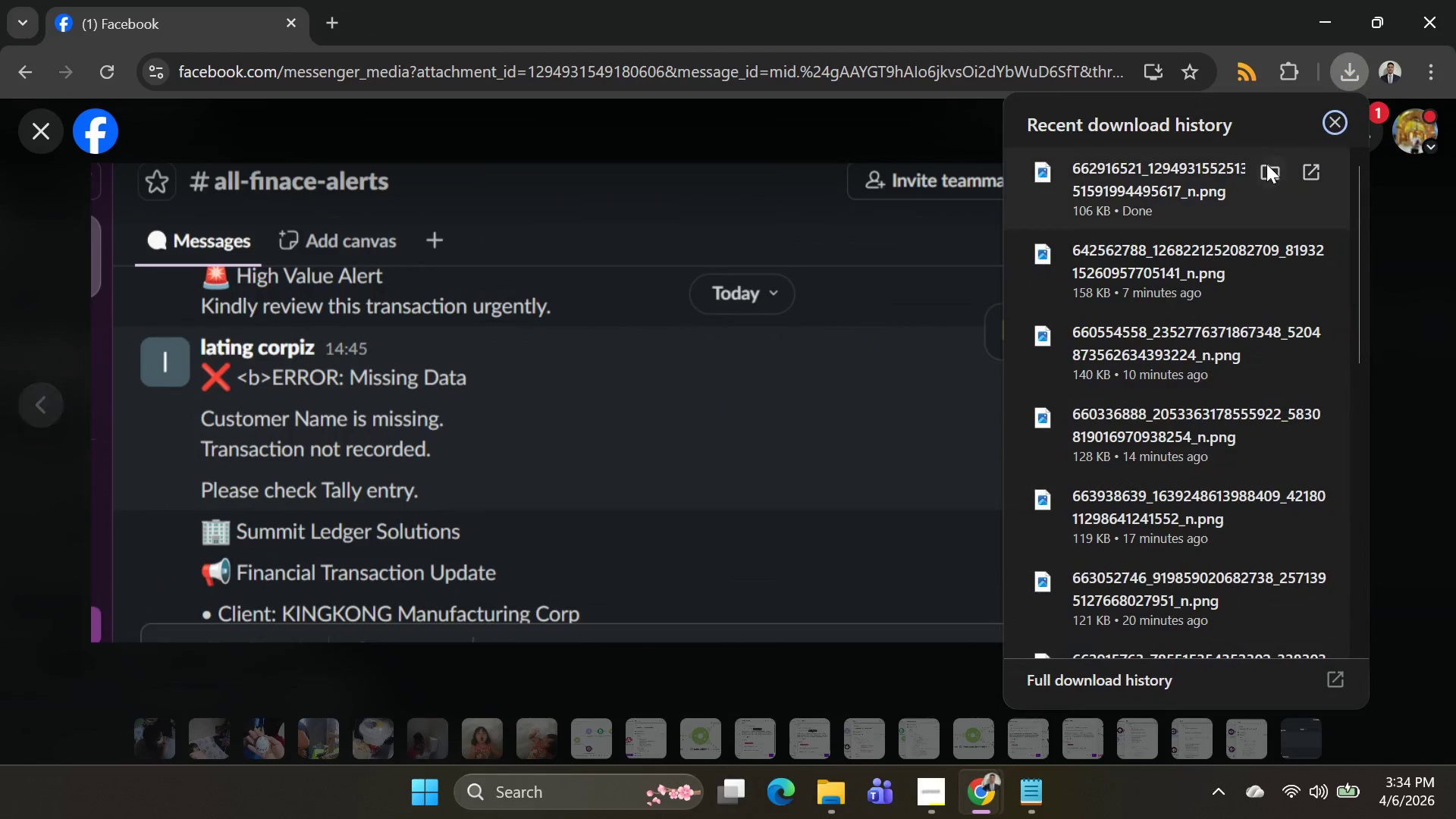 
left_click([1264, 177])
 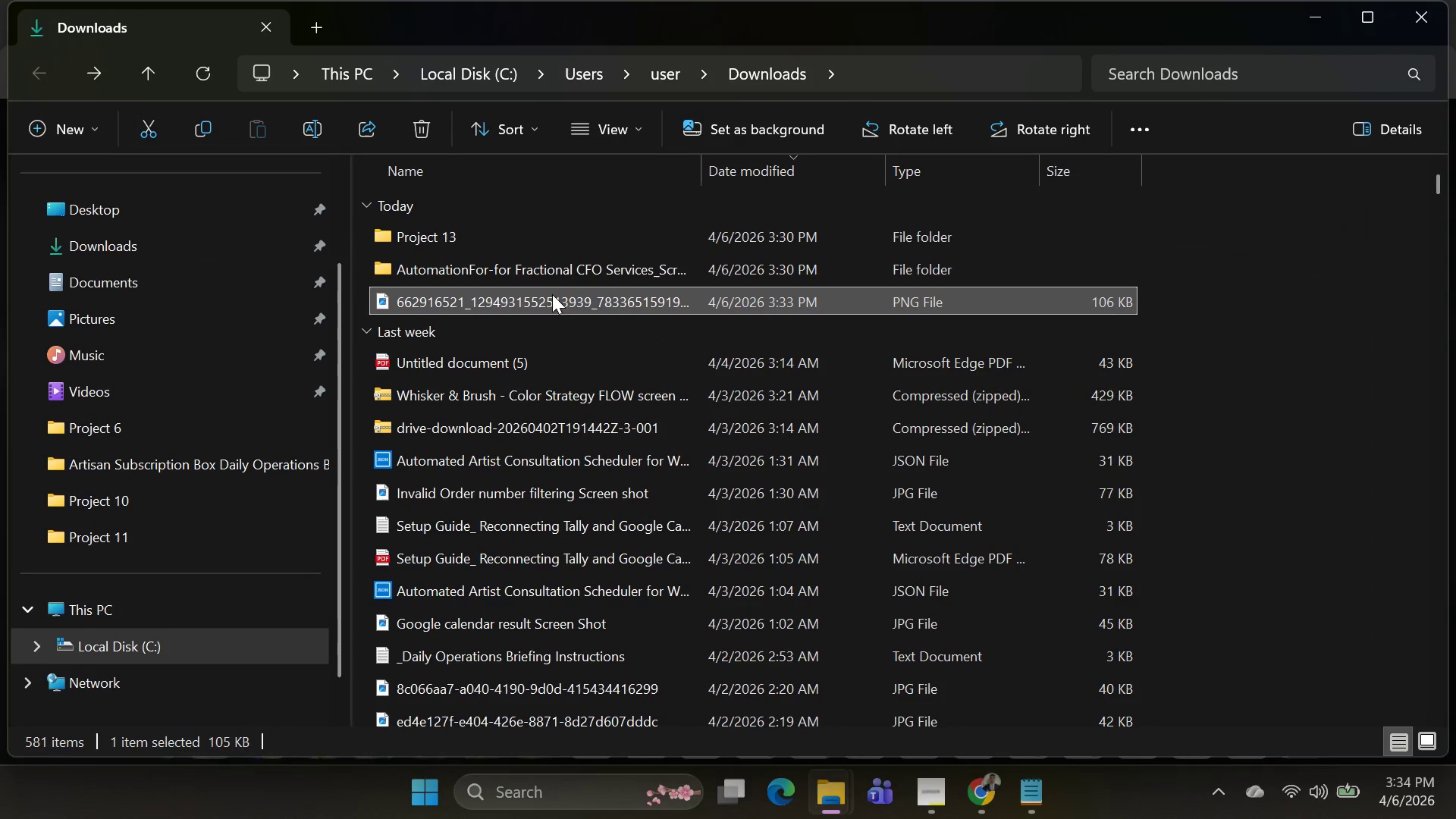 
double_click([560, 304])
 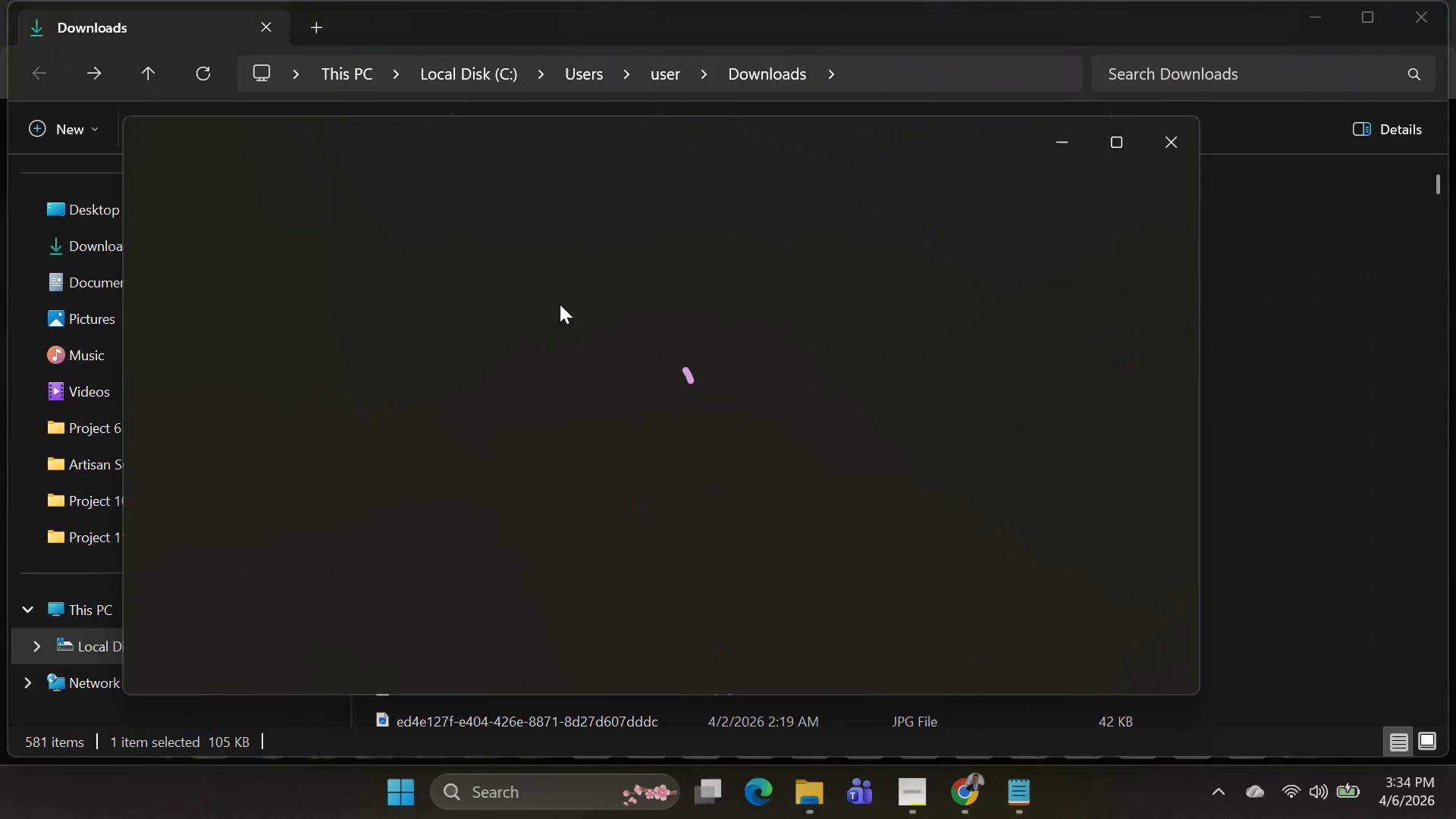 
triple_click([560, 304])
 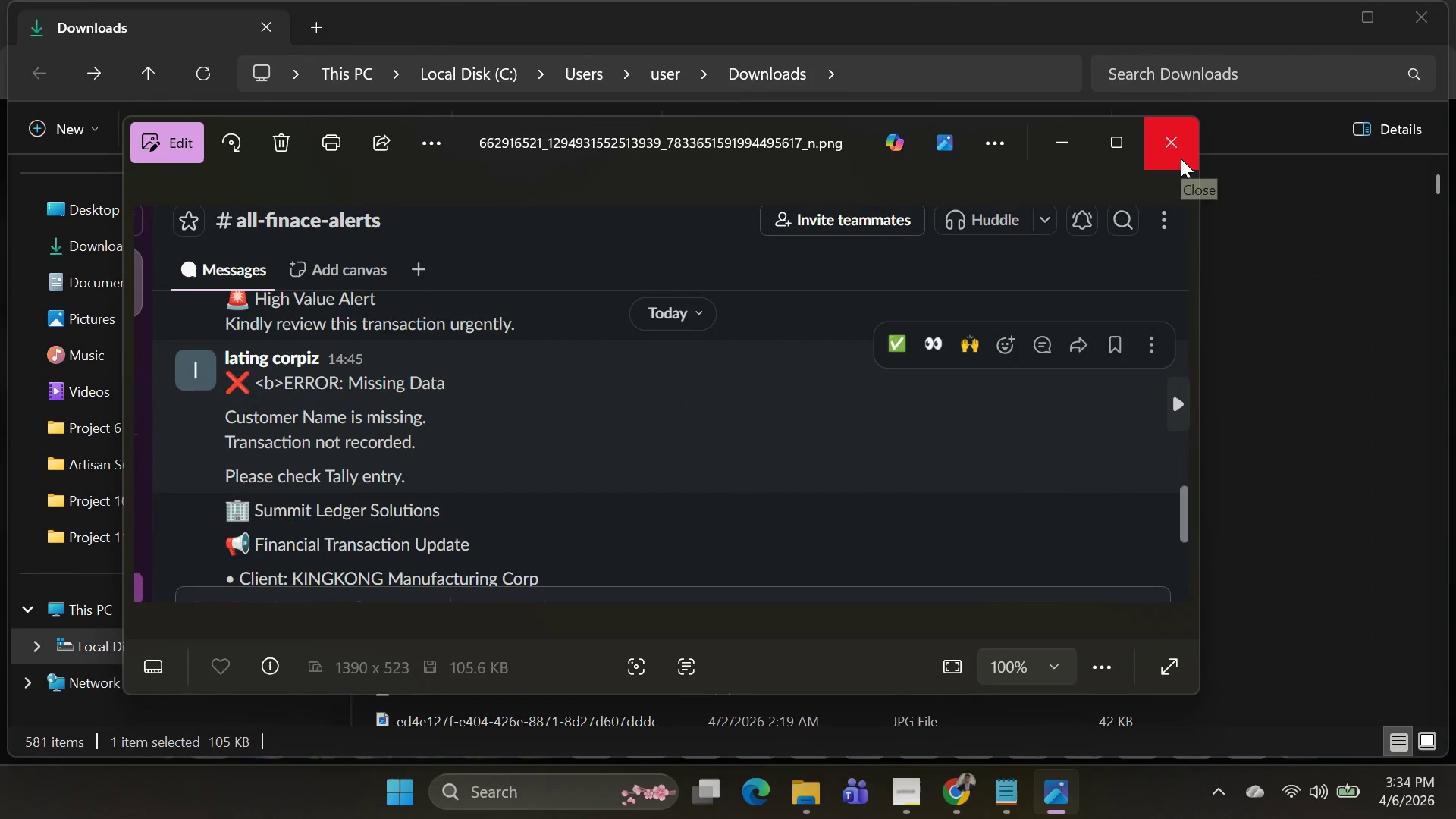 
left_click([1181, 158])
 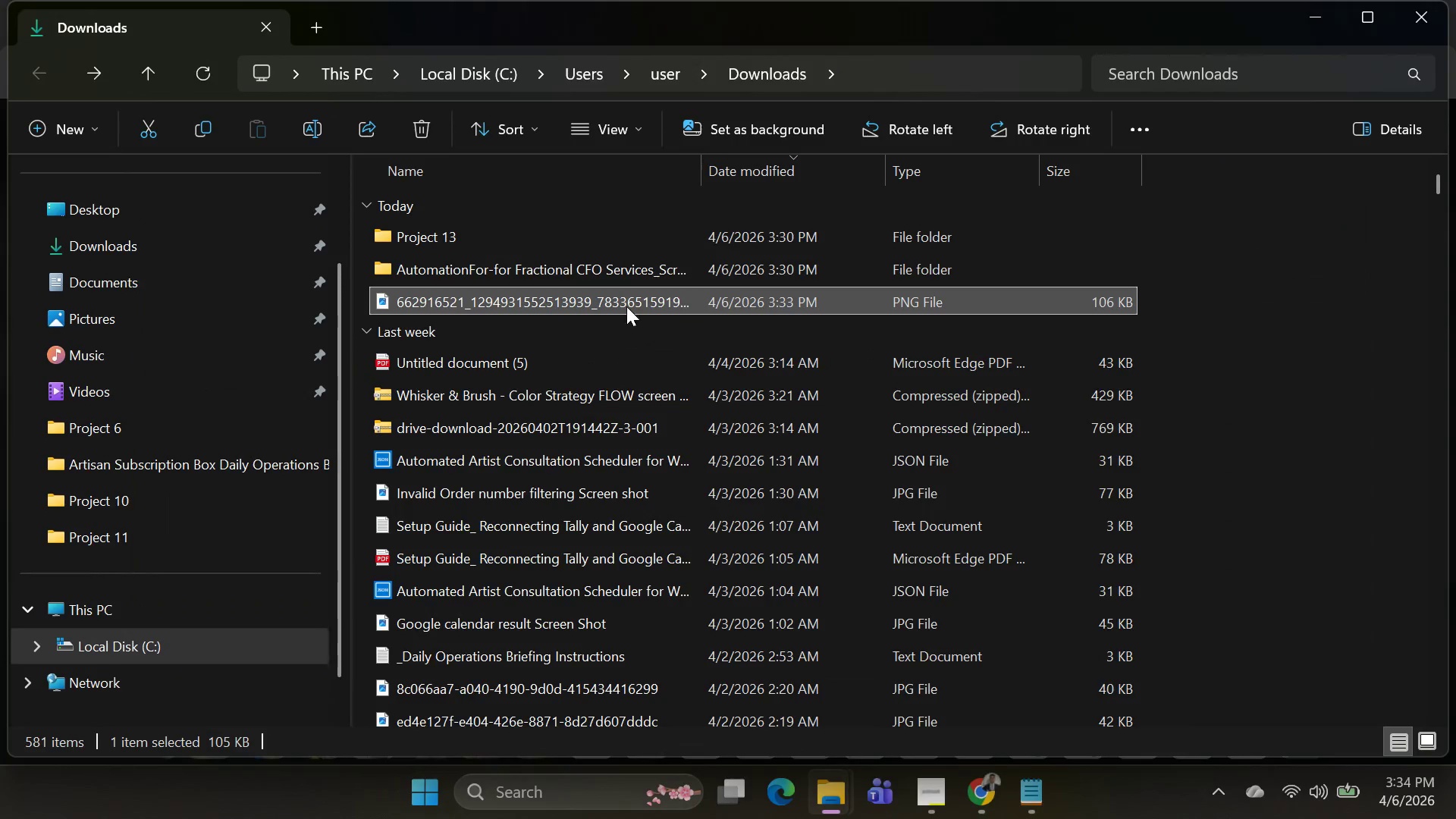 
left_click([612, 298])
 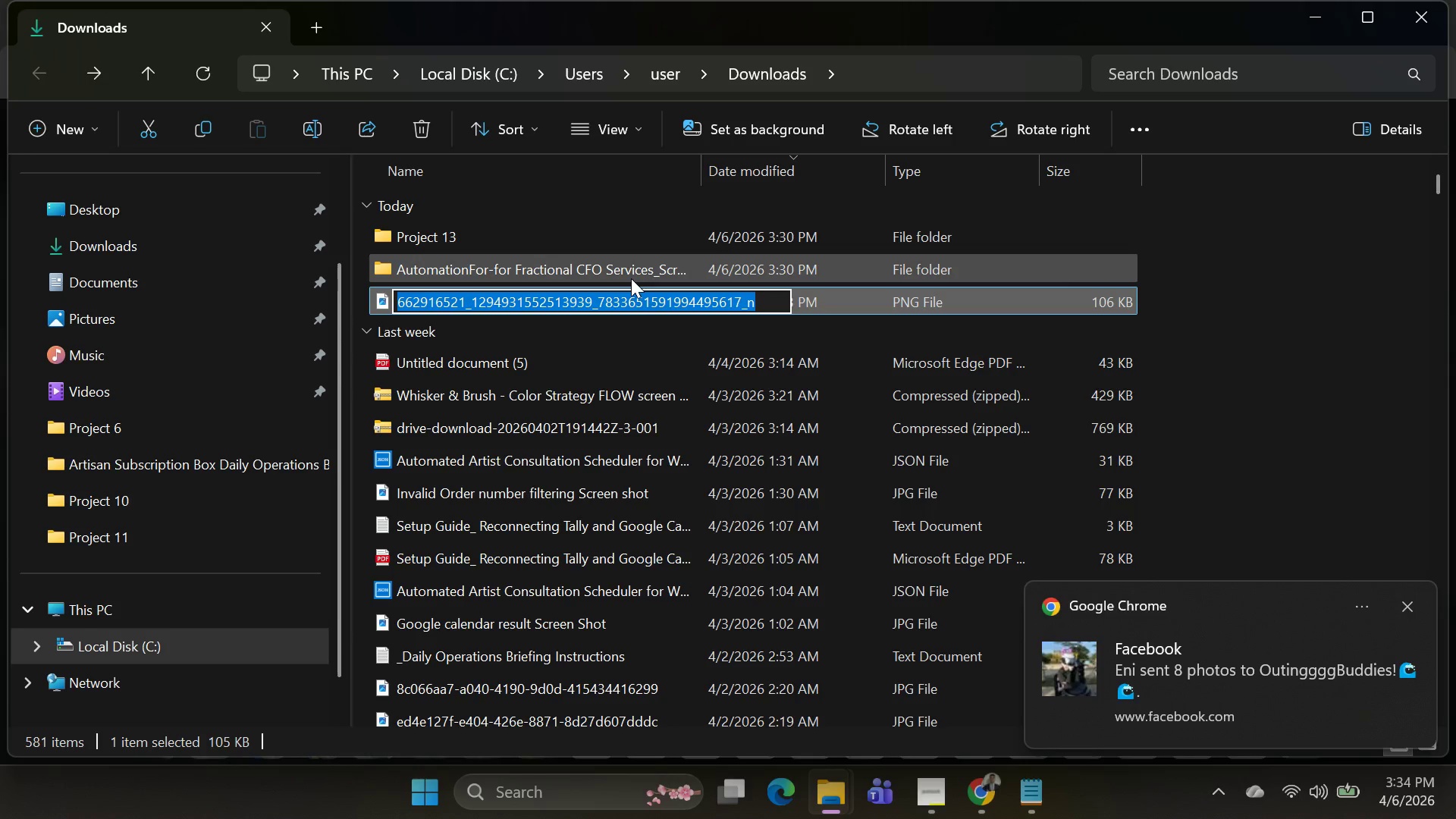 
key(Backspace)
type(SLack )
key(Backspace)
type(_)
 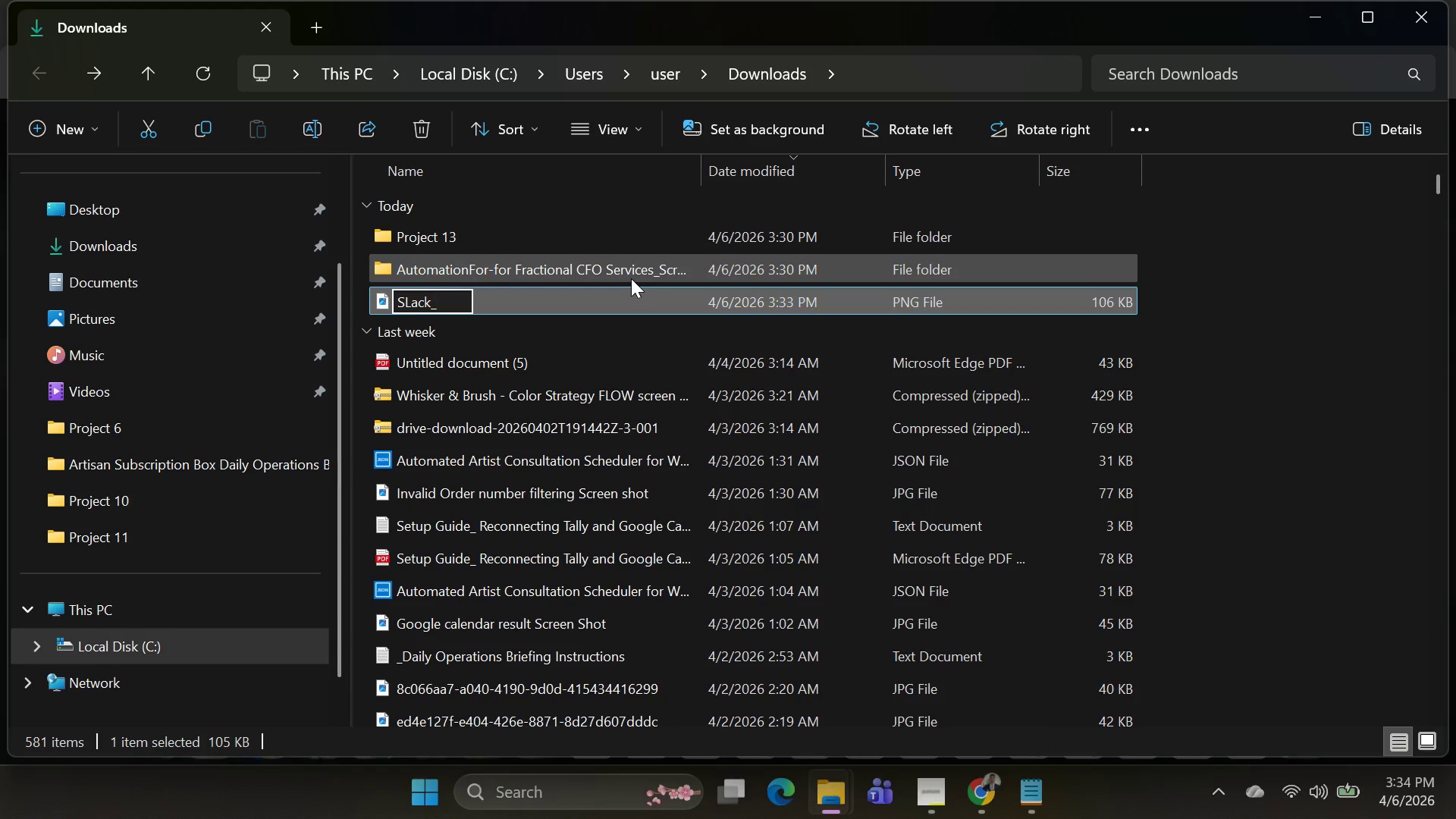 
hold_key(key=ShiftLeft, duration=1.5)
 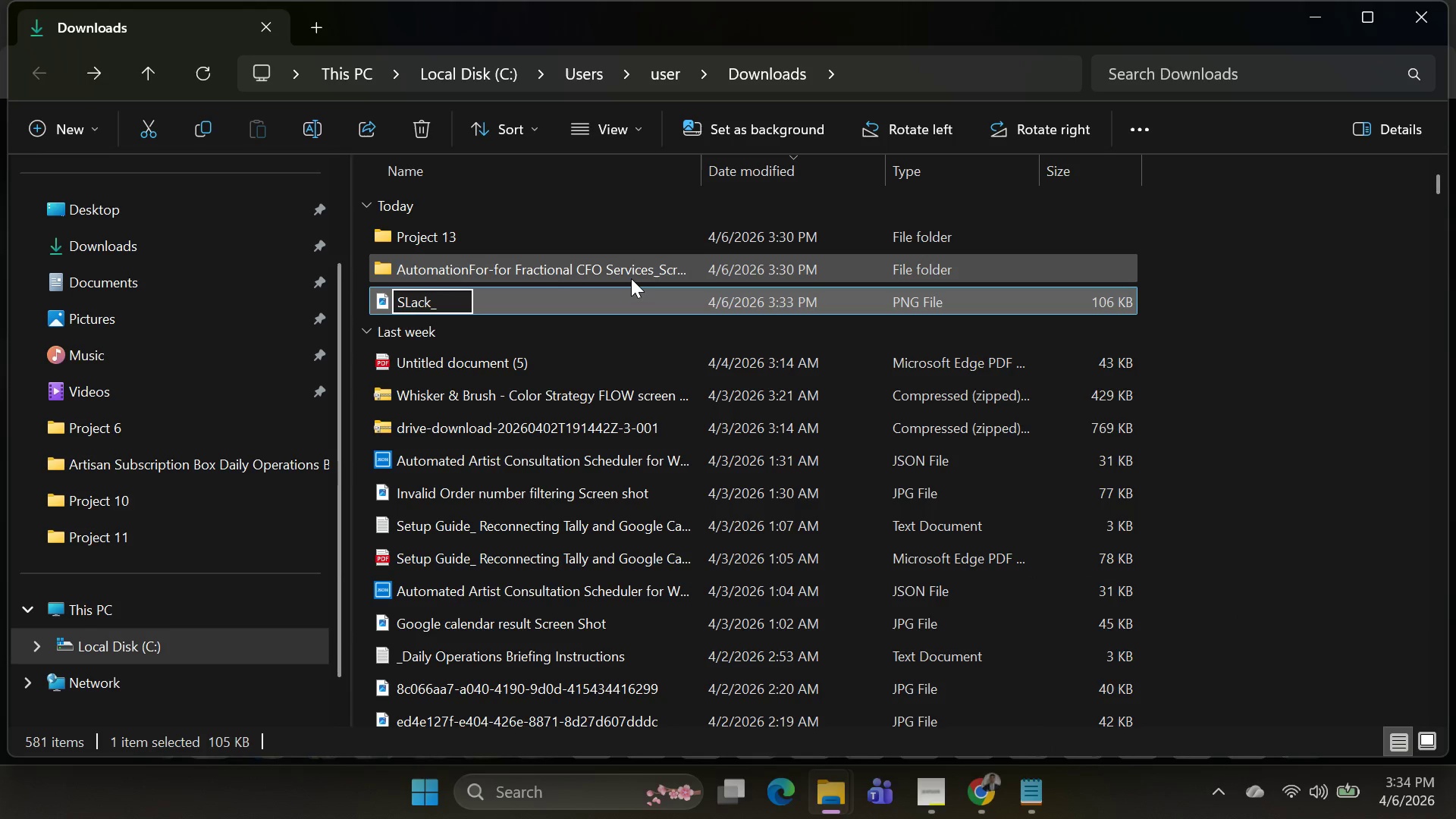 
hold_key(key=ShiftLeft, duration=0.44)
 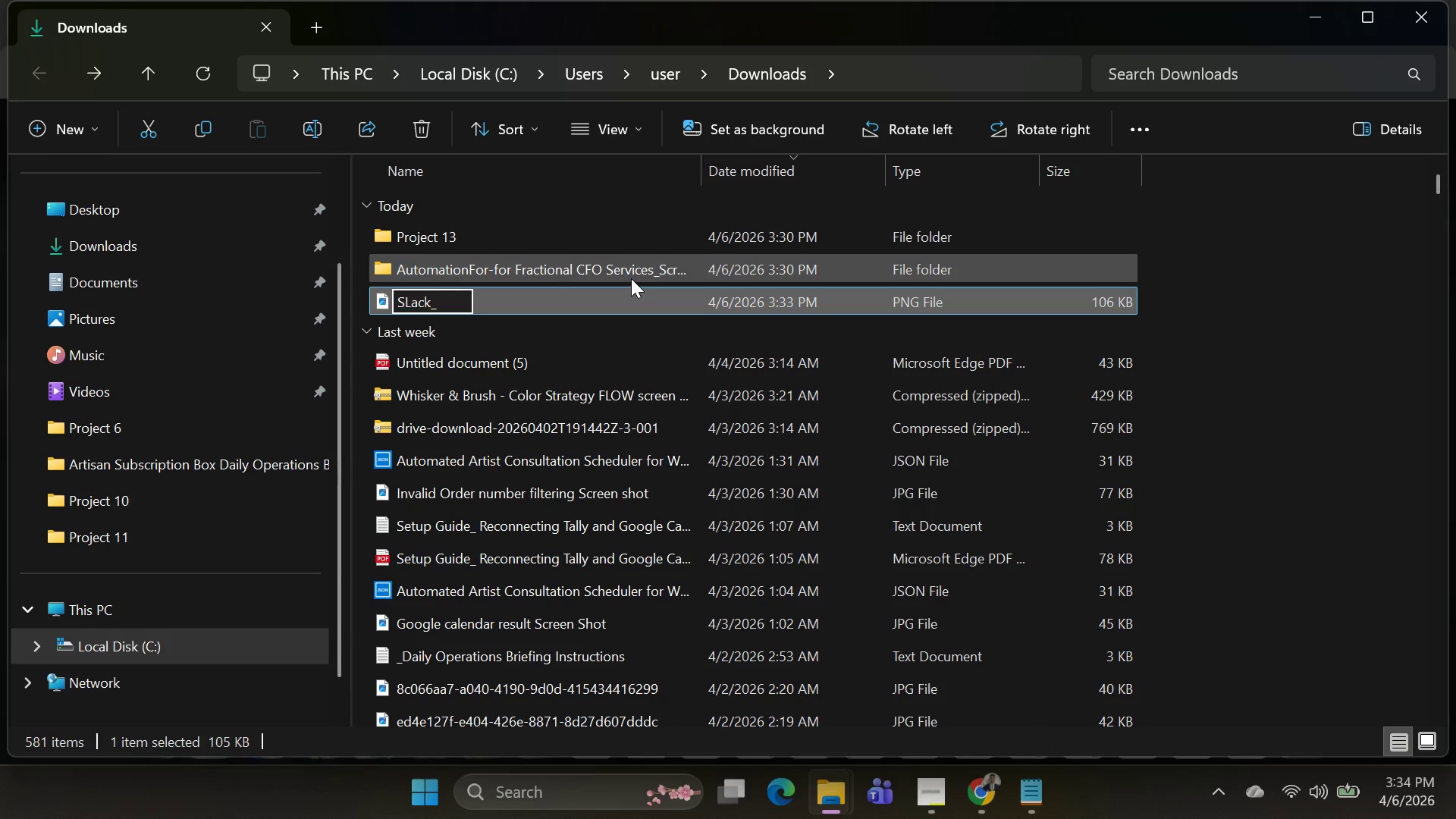 
hold_key(key=ShiftLeft, duration=0.66)
 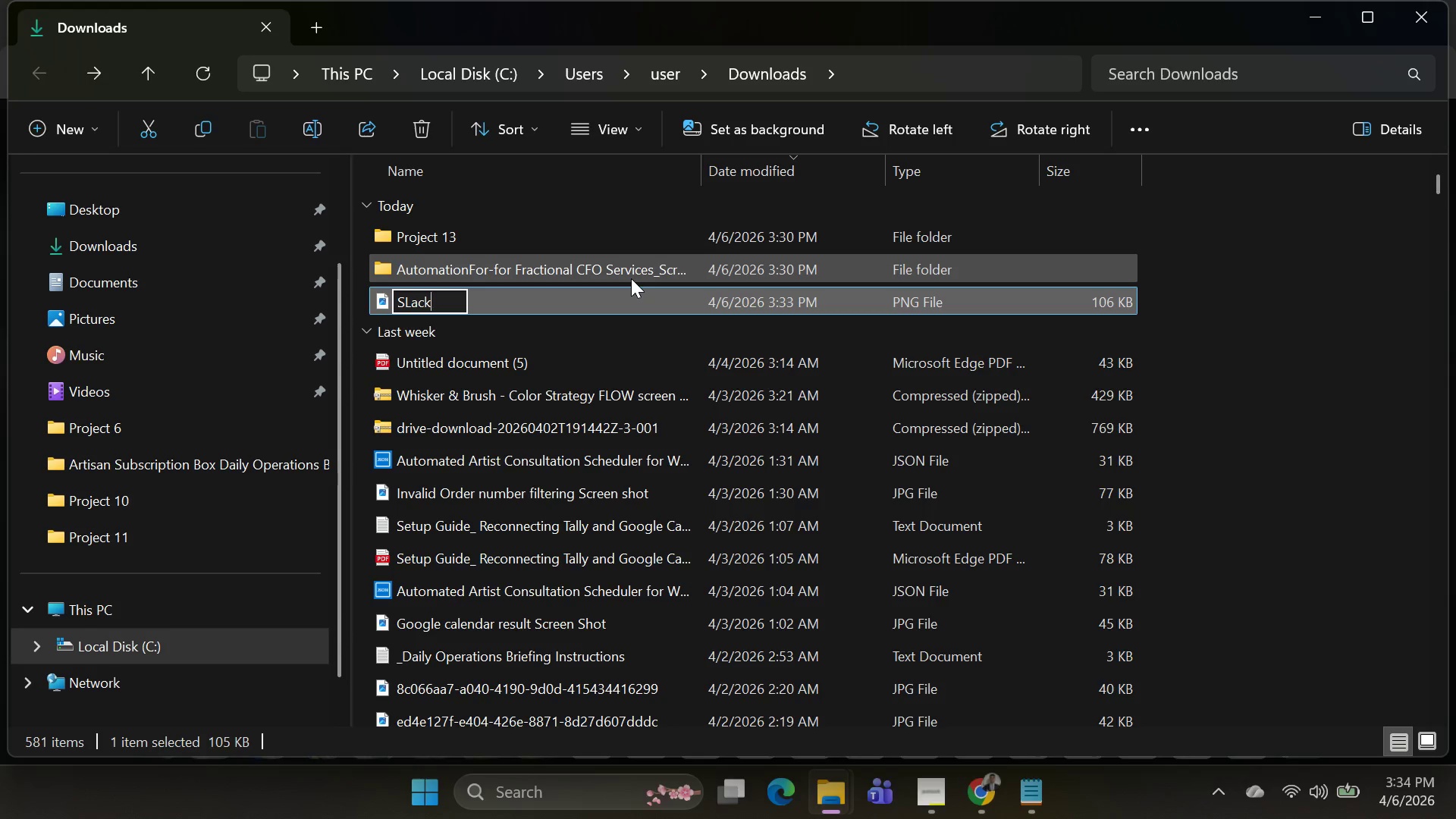 
key(Backspace)
type(ALlert)
key(Backspace)
key(Backspace)
key(Backspace)
key(Backspace)
key(Backspace)
type(lert)
key(Backspace)
key(Backspace)
key(Backspace)
type(leert)
key(Backspace)
key(Backspace)
key(Backspace)
 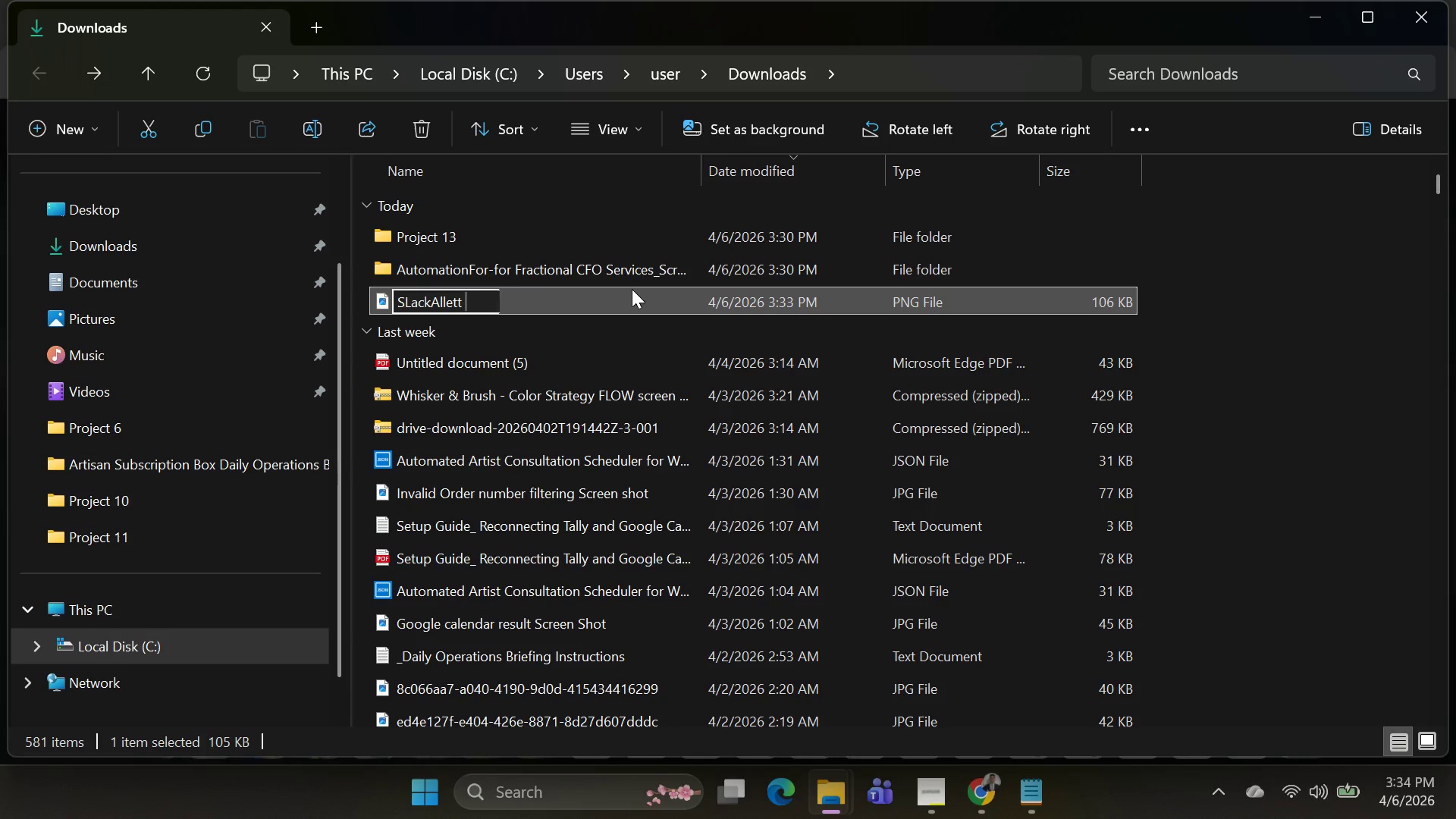 
 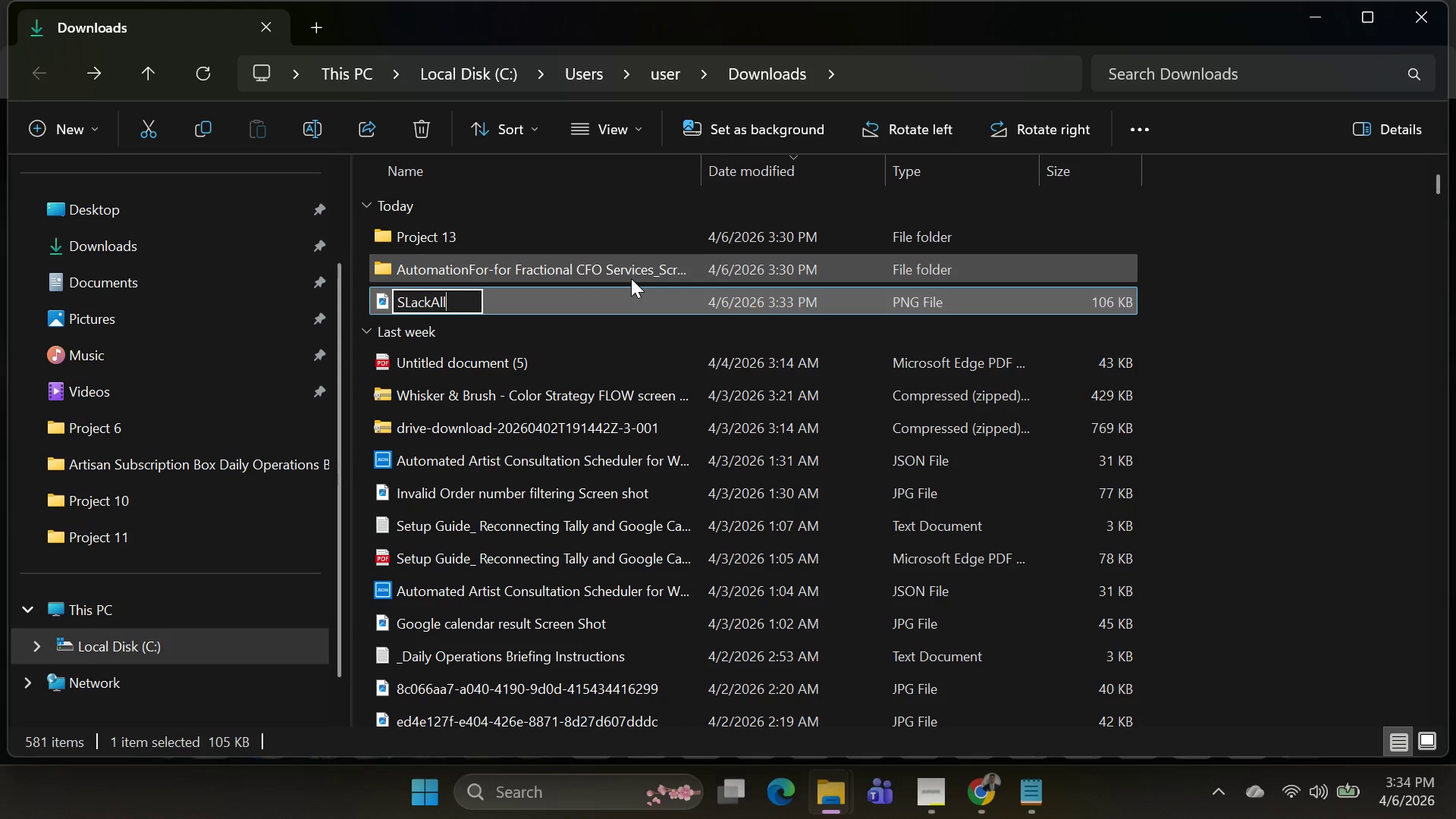 
type(tt )
key(Backspace)
key(Backspace)
key(Backspace)
type(rt)
key(Backspace)
 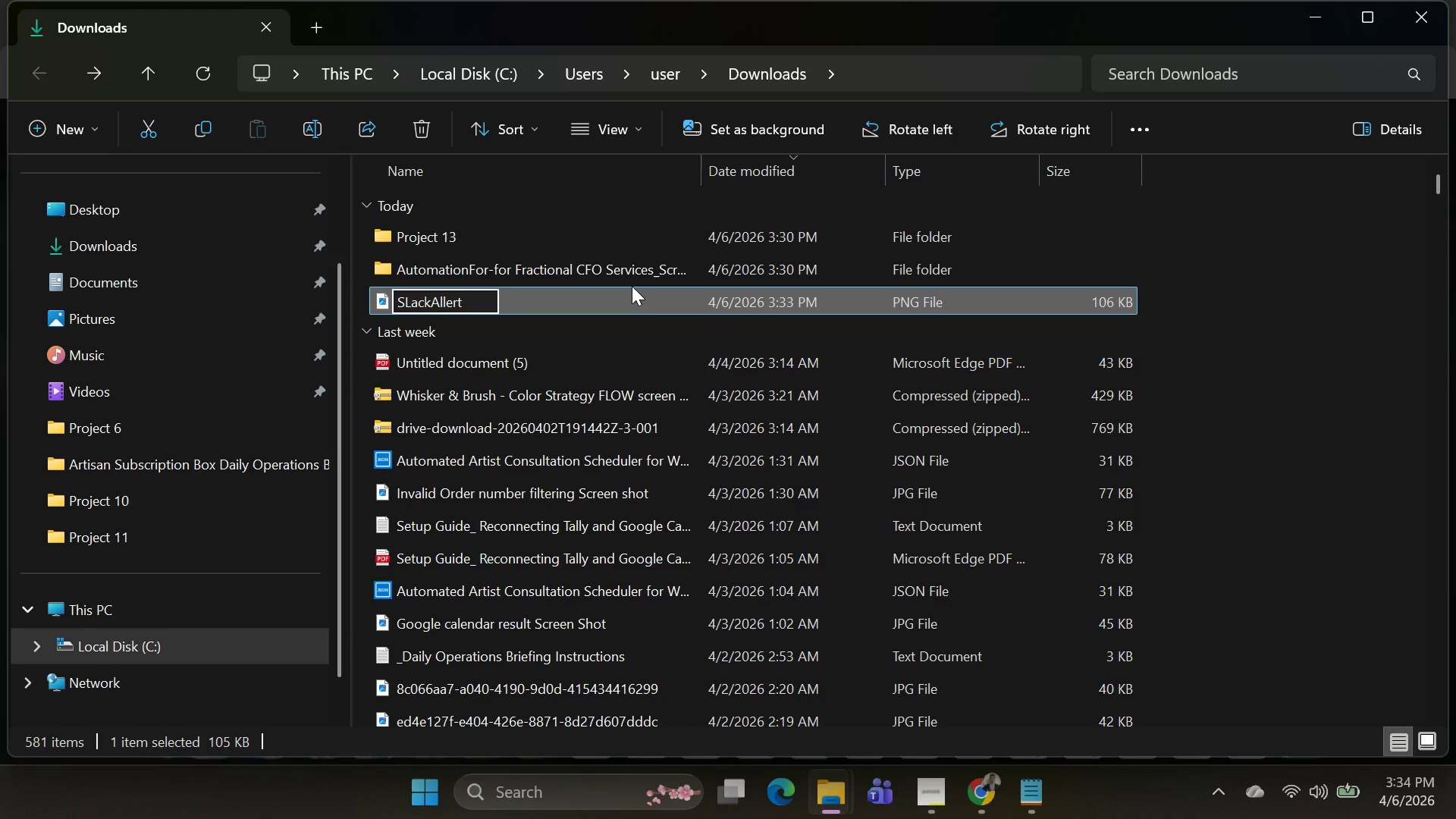 
type(MEssa)
key(Backspace)
key(Backspace)
key(Backspace)
key(Backspace)
type(essage)
 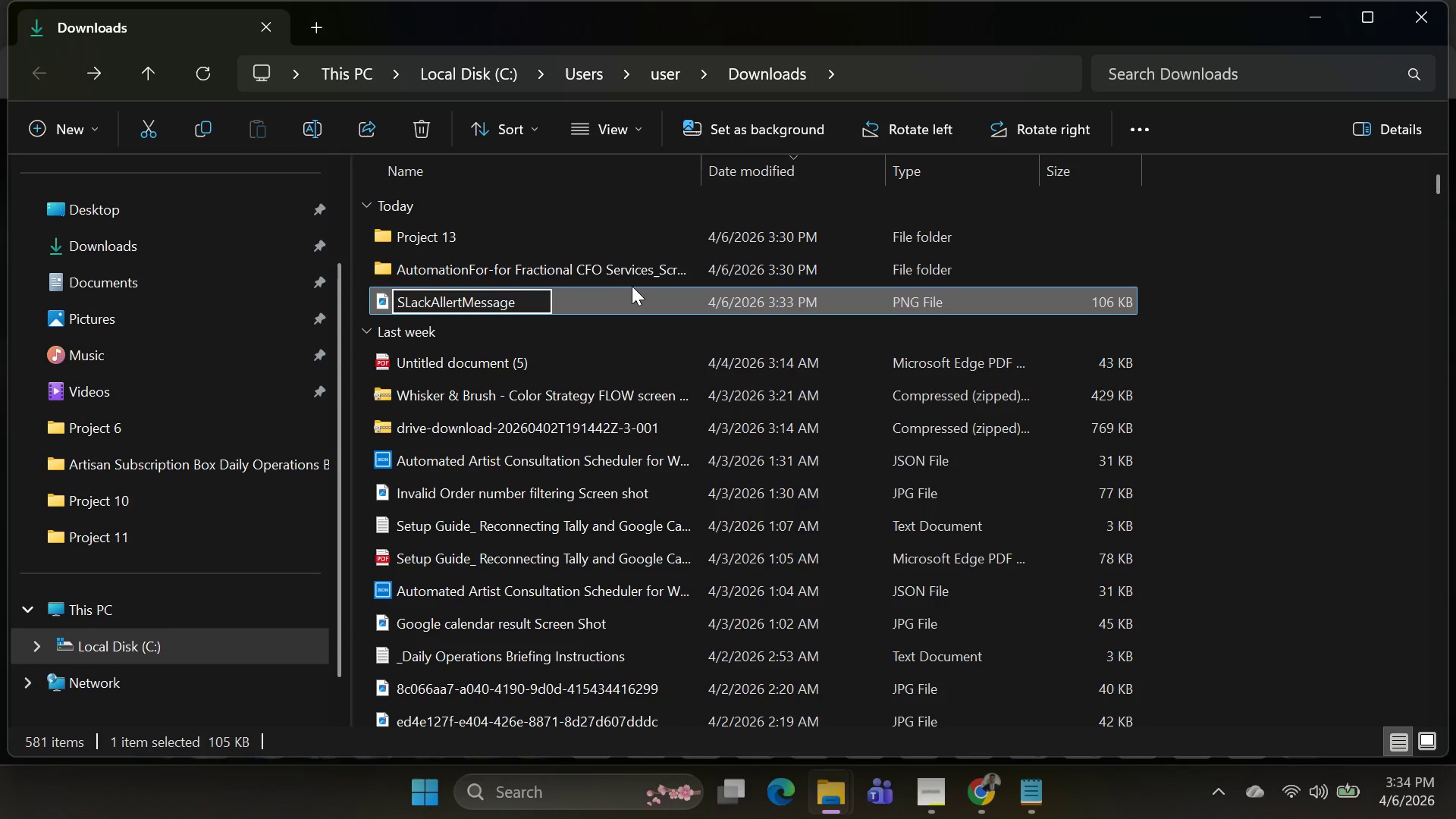 
wait(6.89)
 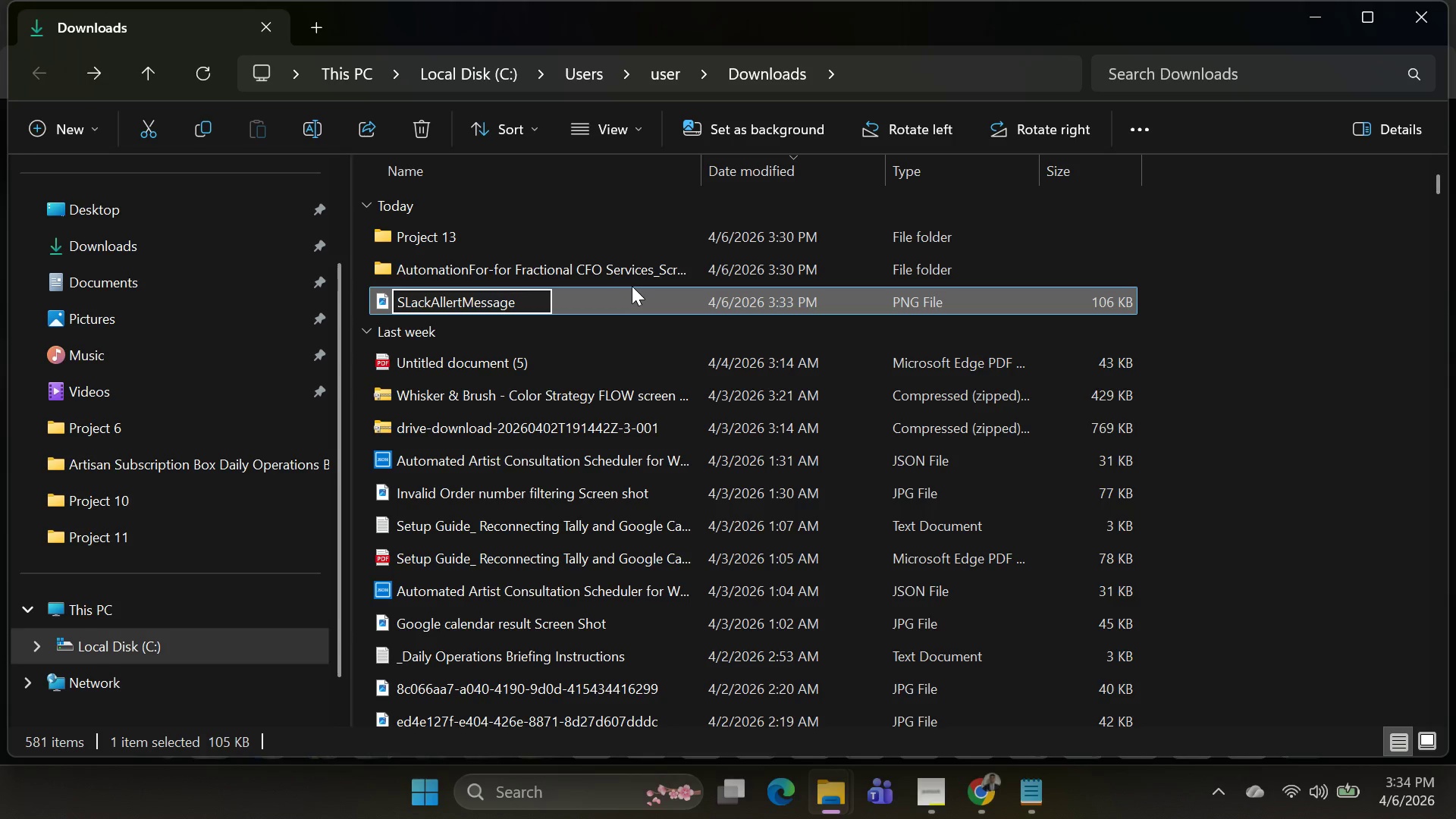 
type(_)
key(Backspace)
type(-For-_)
key(Backspace)
 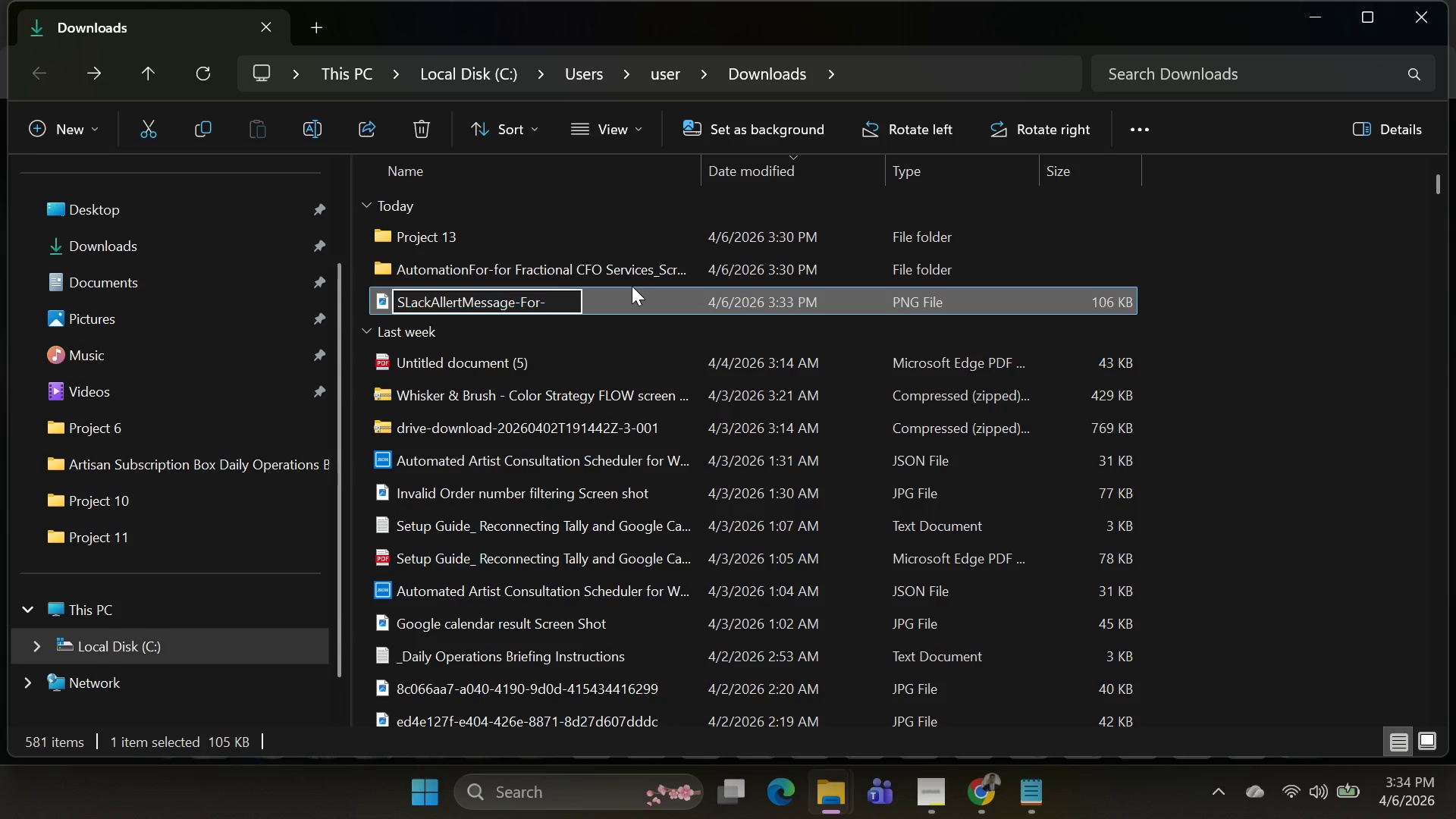 
type(ELd)
key(Backspace)
key(Backspace)
key(Backspace)
type(LEd)
key(Backspace)
key(Backspace)
key(Backspace)
type(LedgerNameNotExist)
 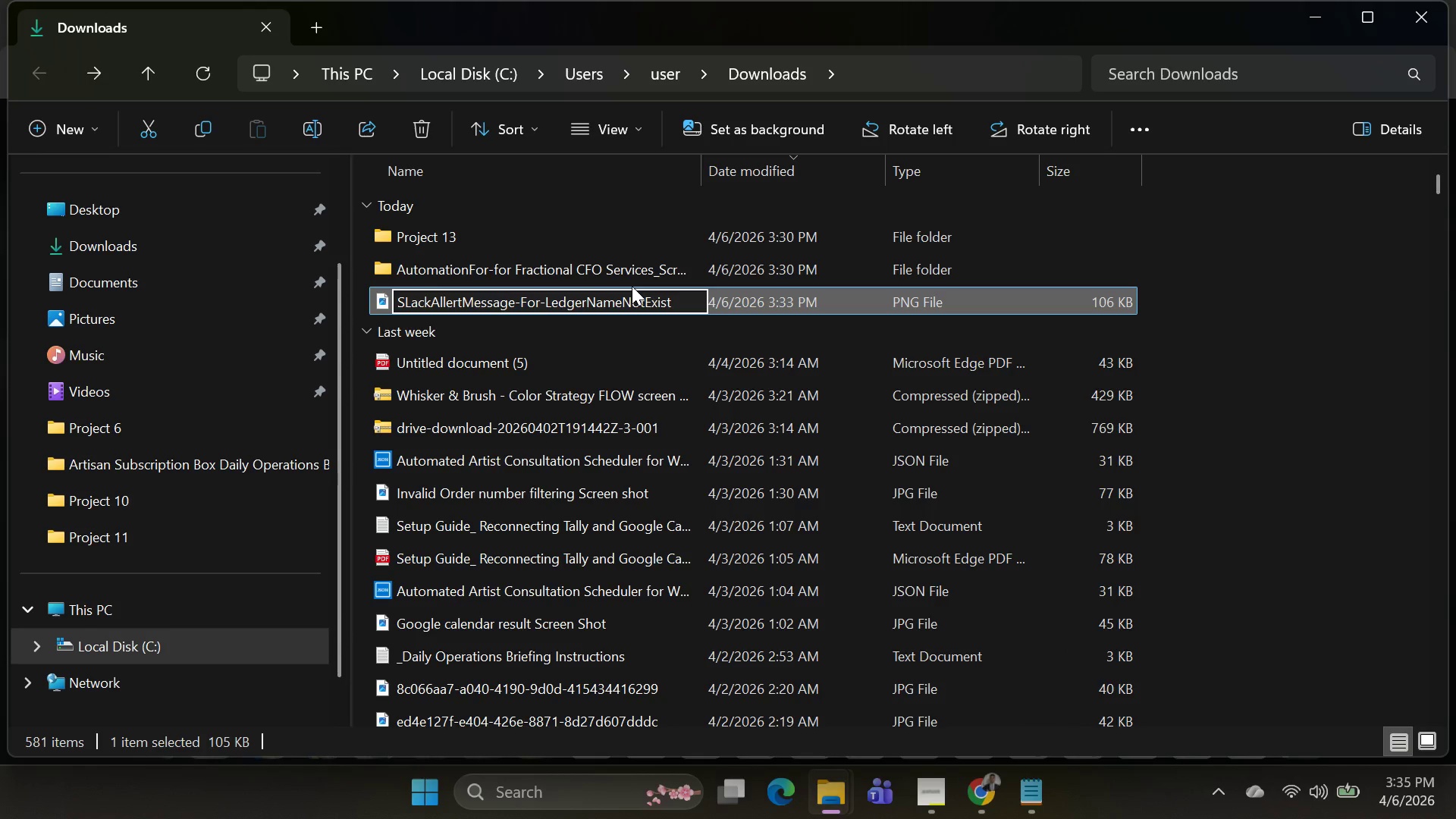 
key(Enter)
 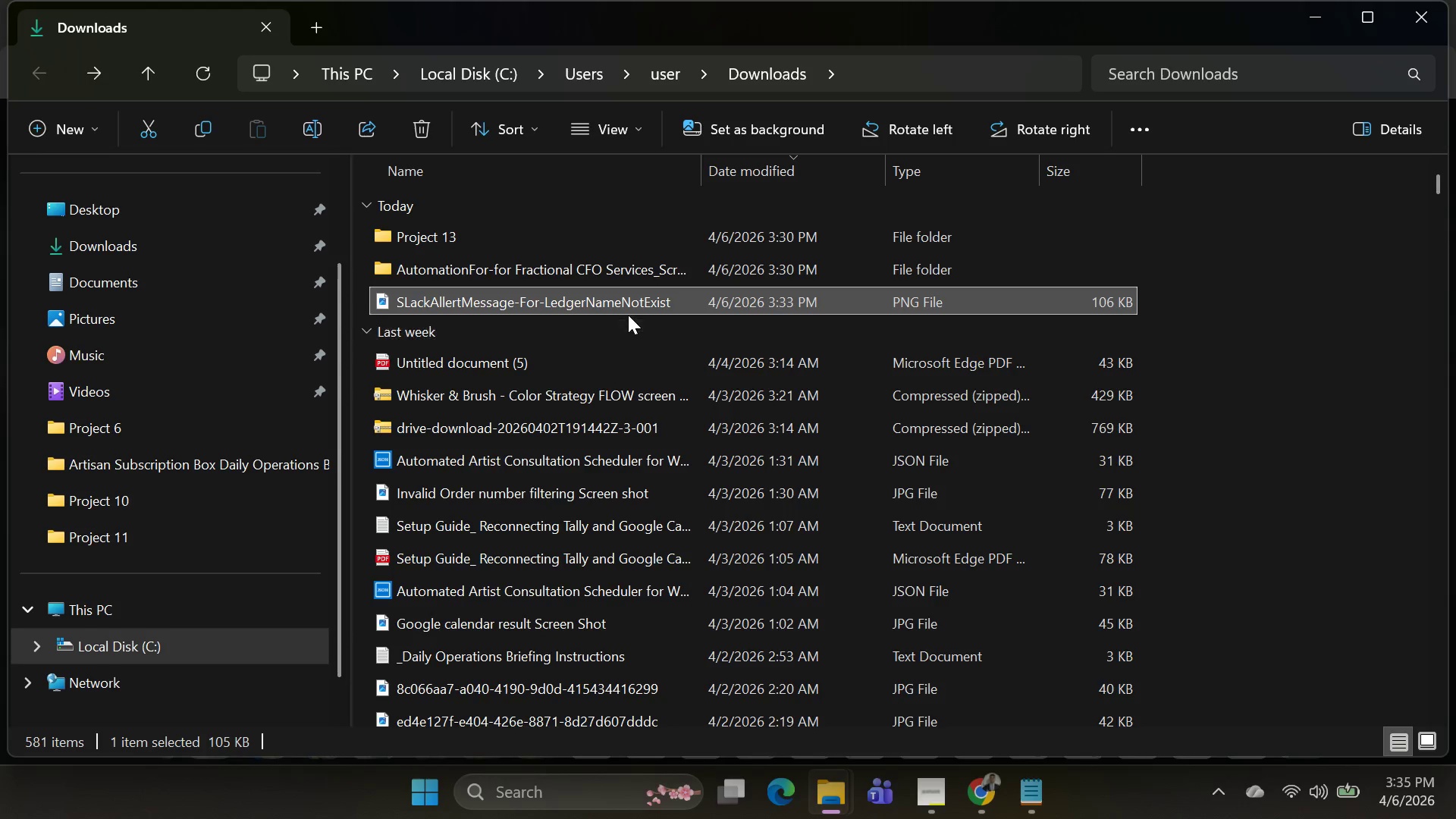 
right_click([635, 290])
 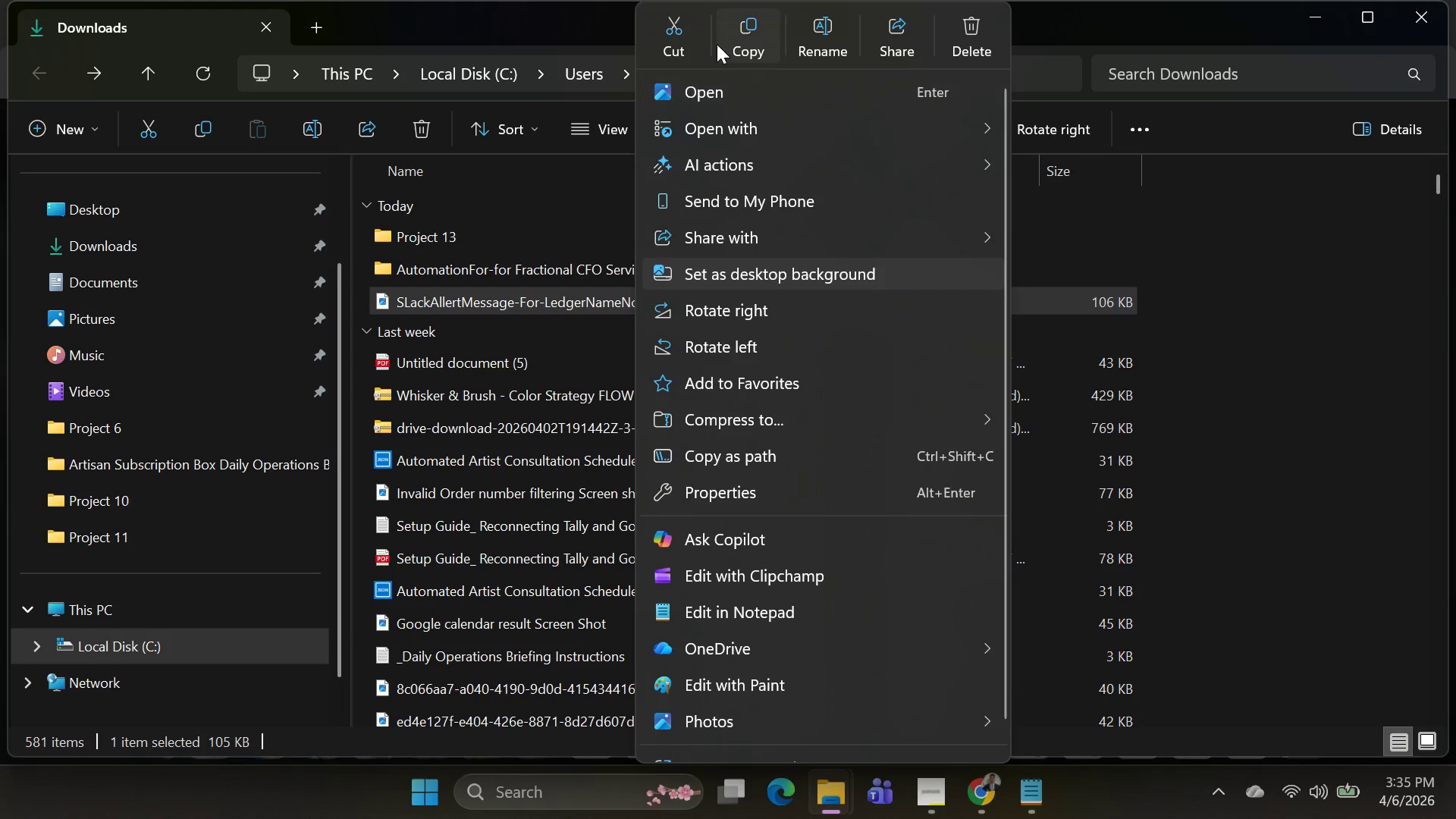 
left_click([659, 43])
 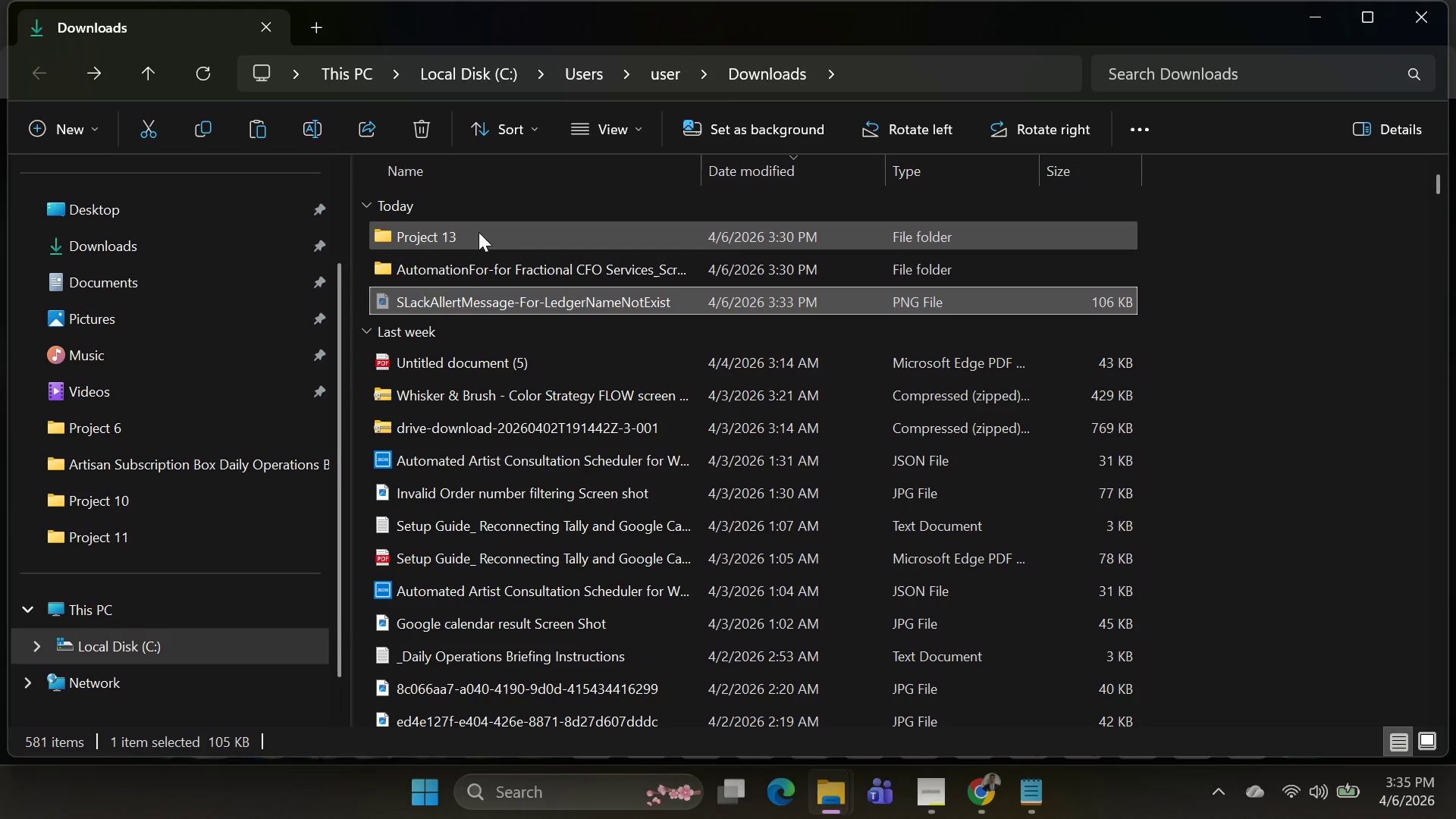 
double_click([479, 232])
 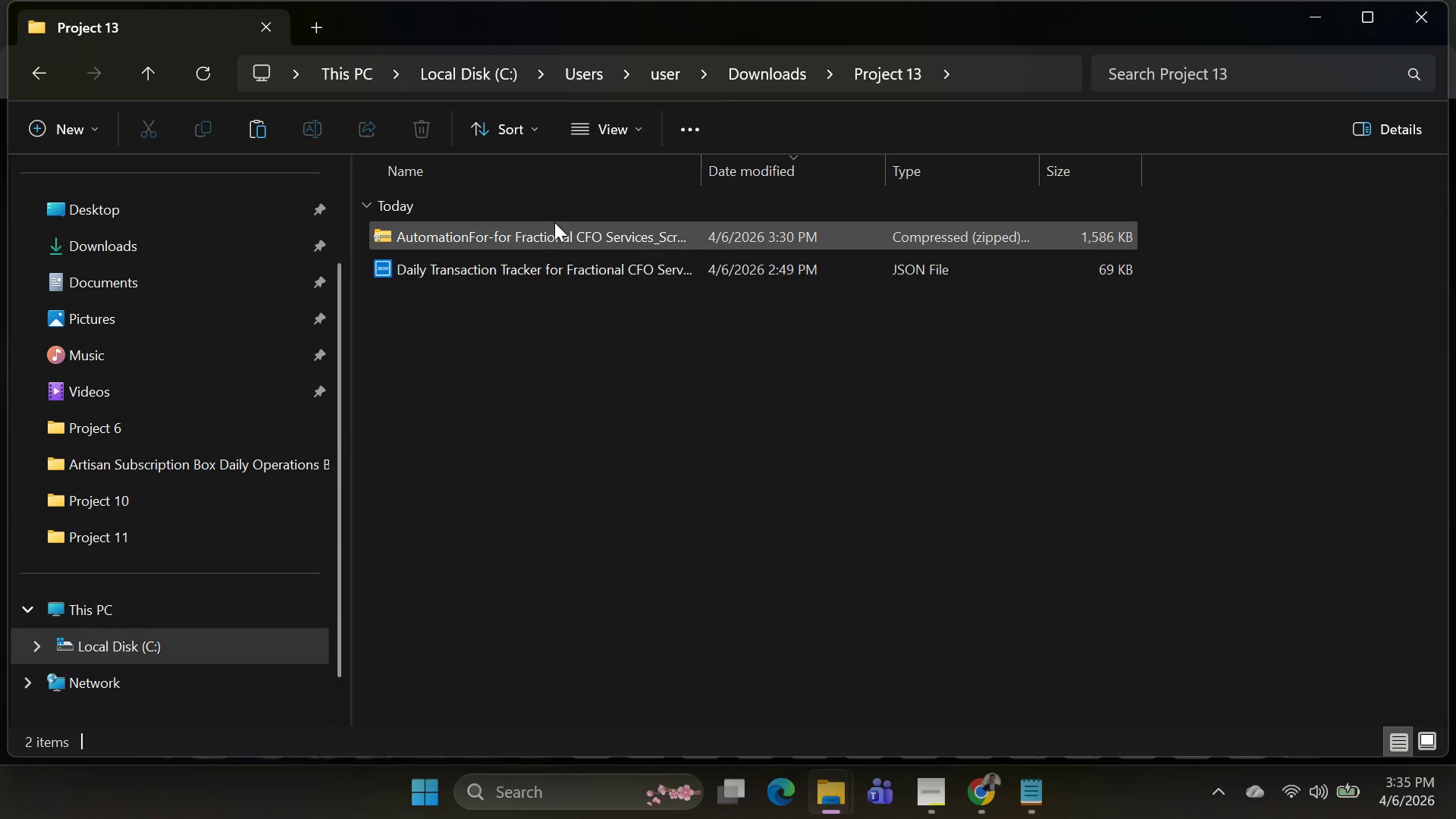 
left_click([554, 224])
 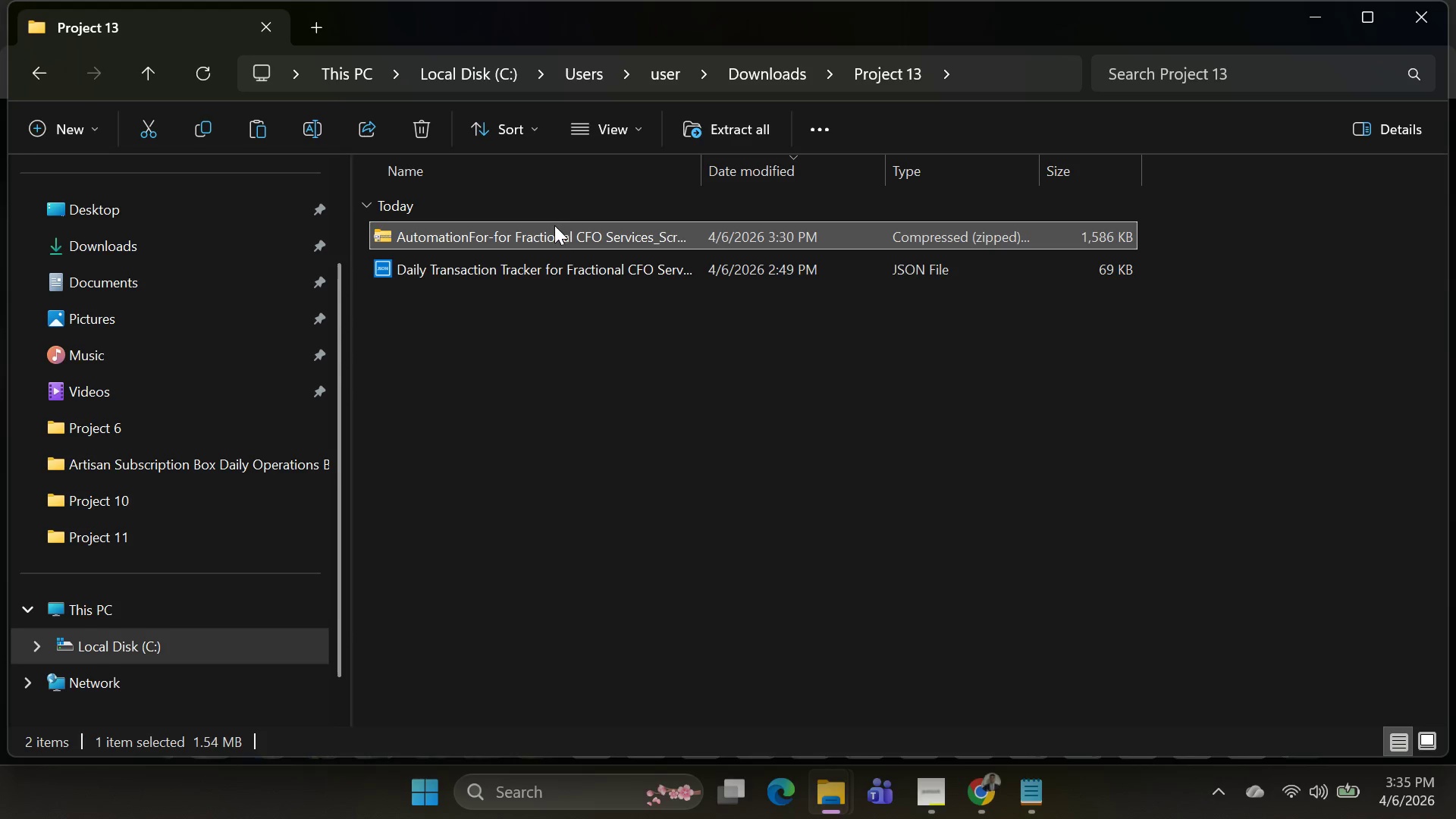 
double_click([554, 230])
 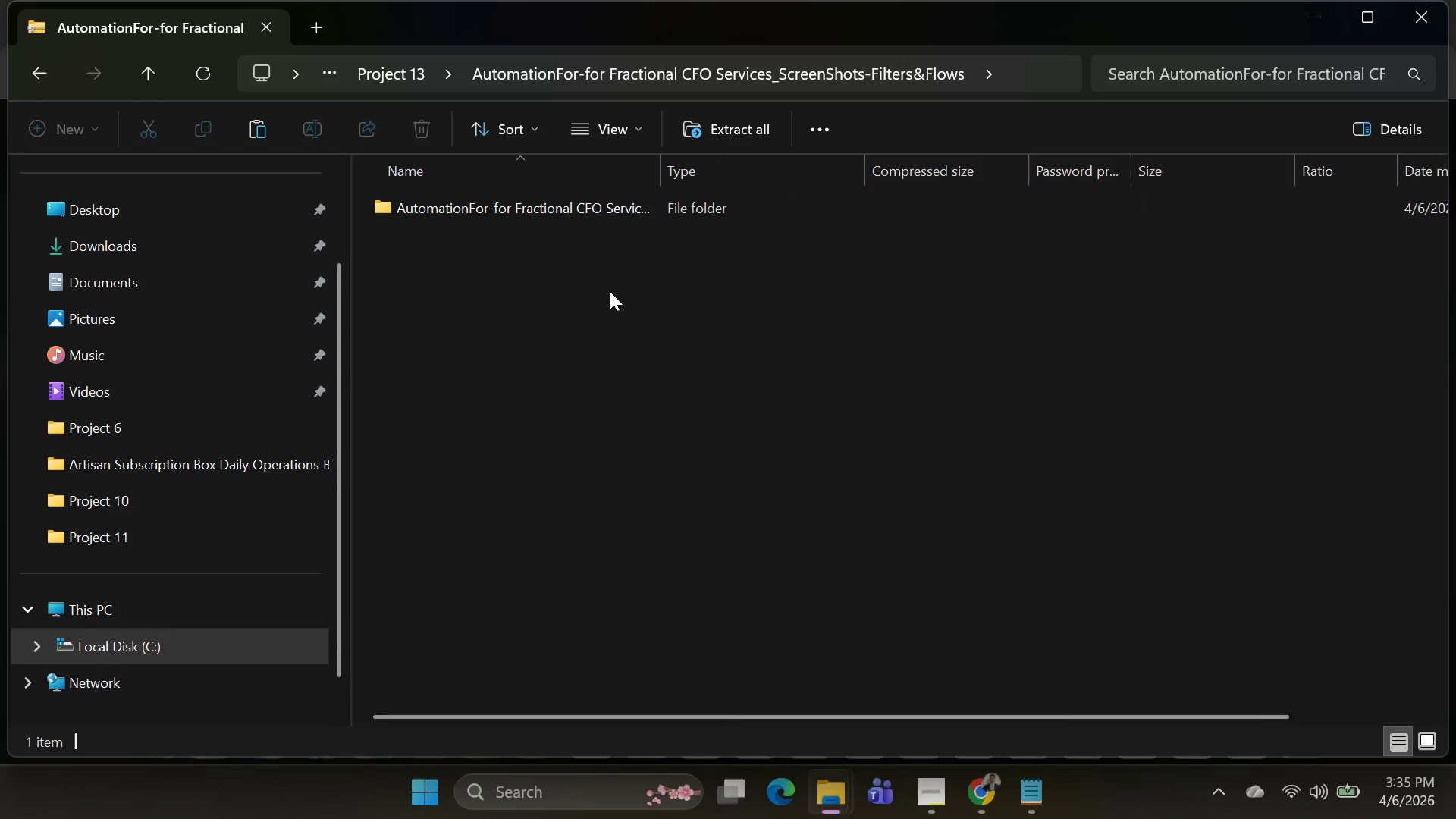 
hold_key(key=ControlLeft, duration=0.47)
 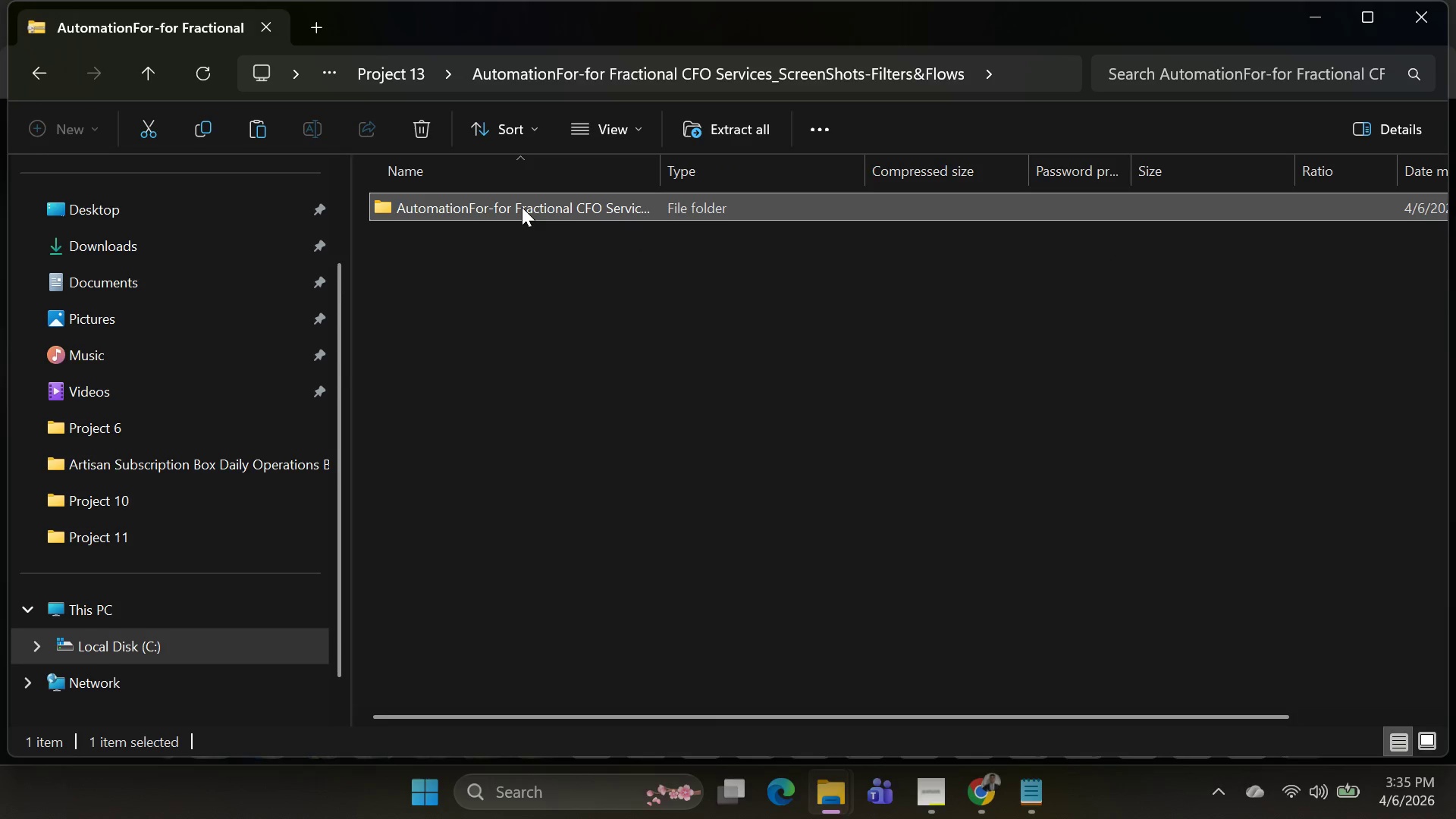 
double_click([522, 207])
 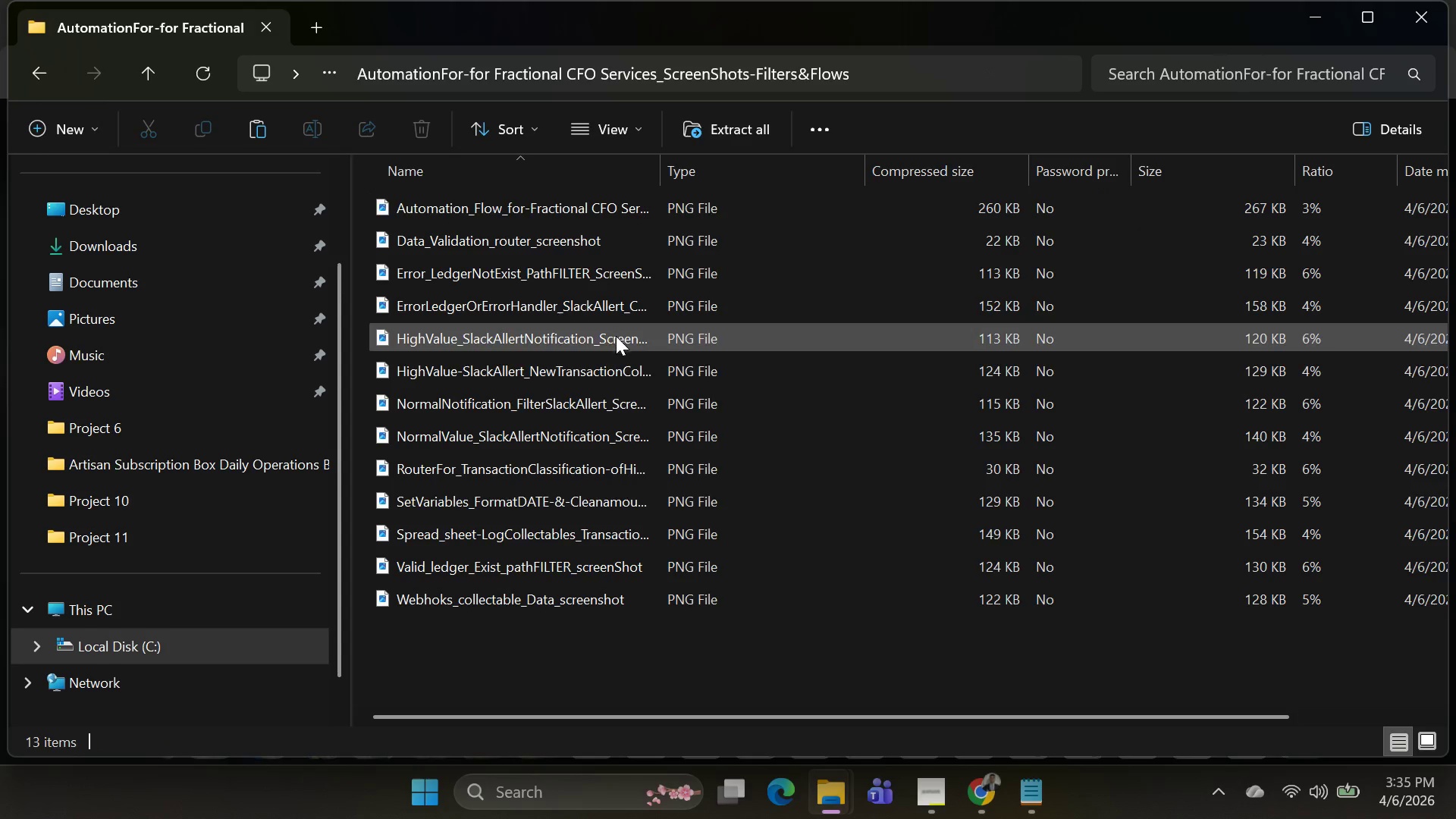 
key(Control+V)
 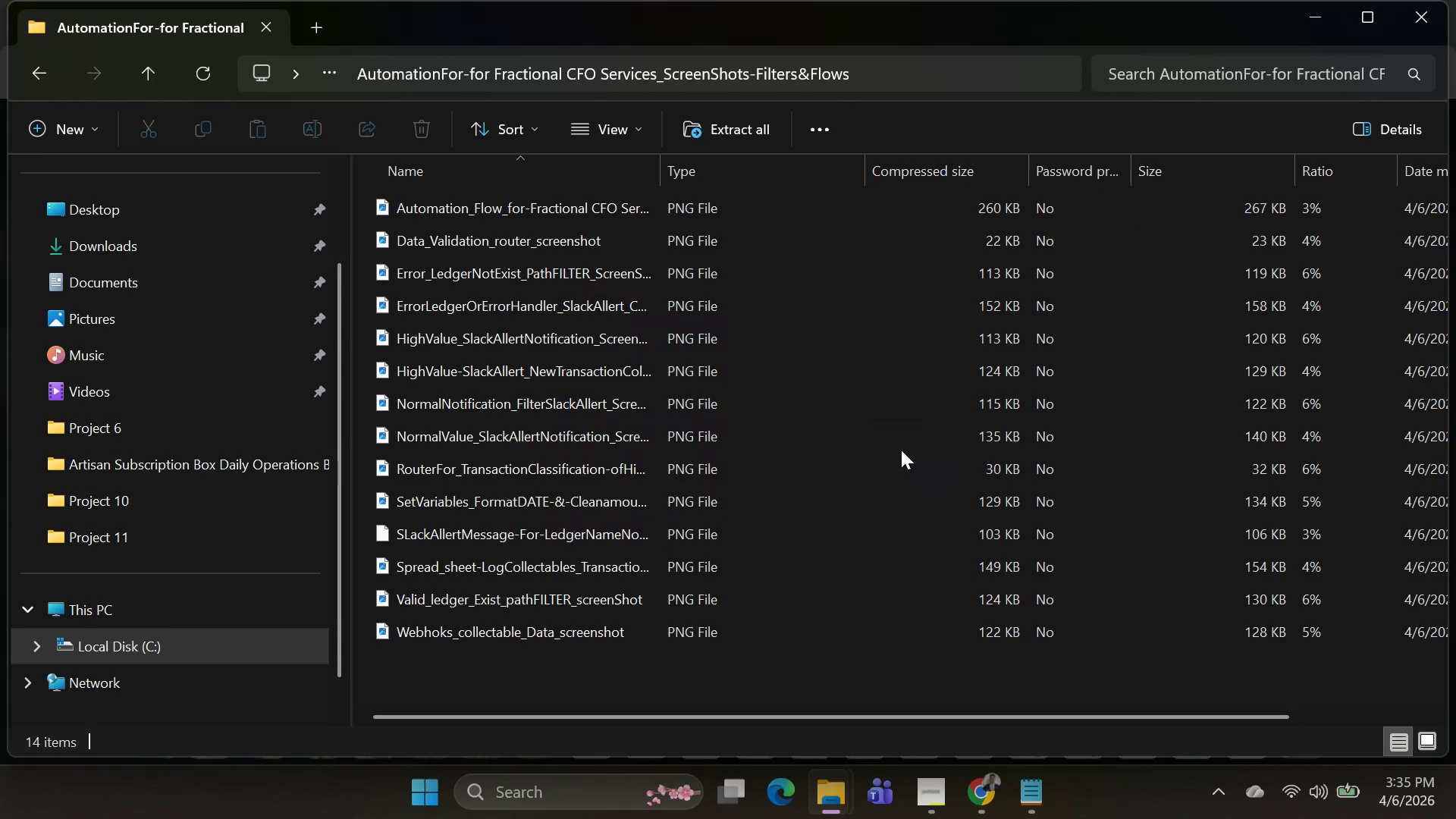 
key(Alt+AltLeft)
 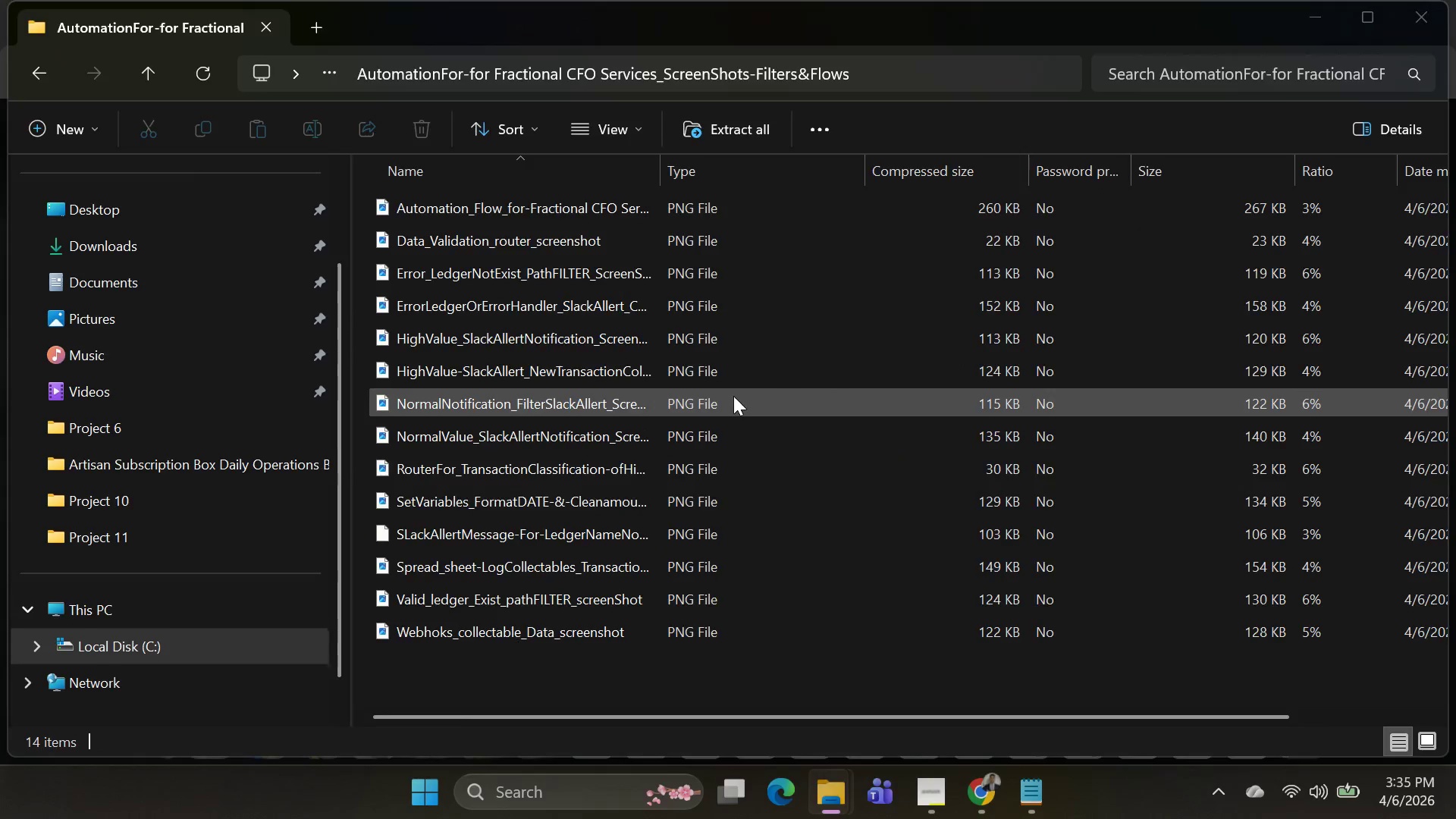 
key(Alt+Tab)
 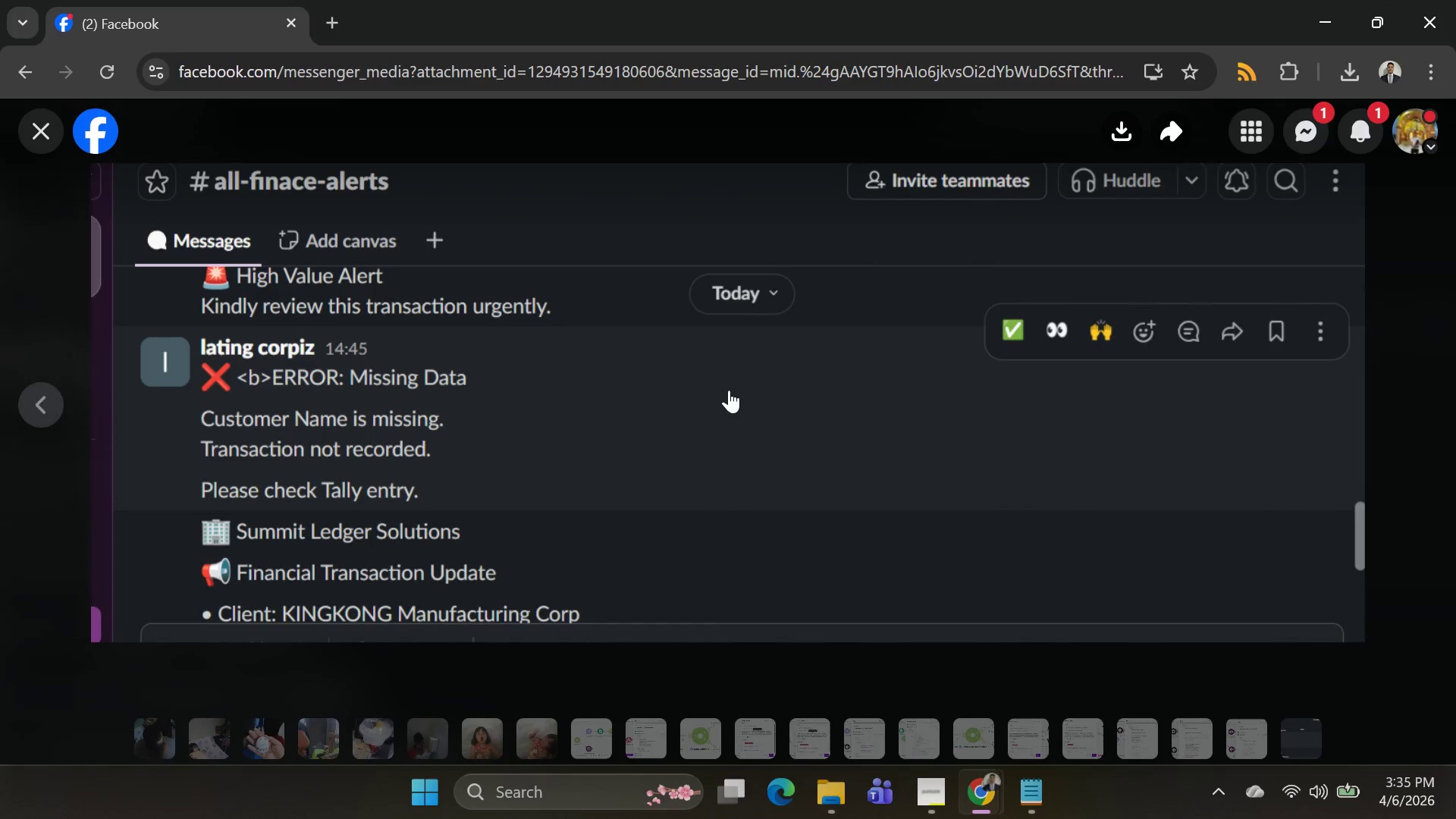 
key(Alt+AltLeft)
 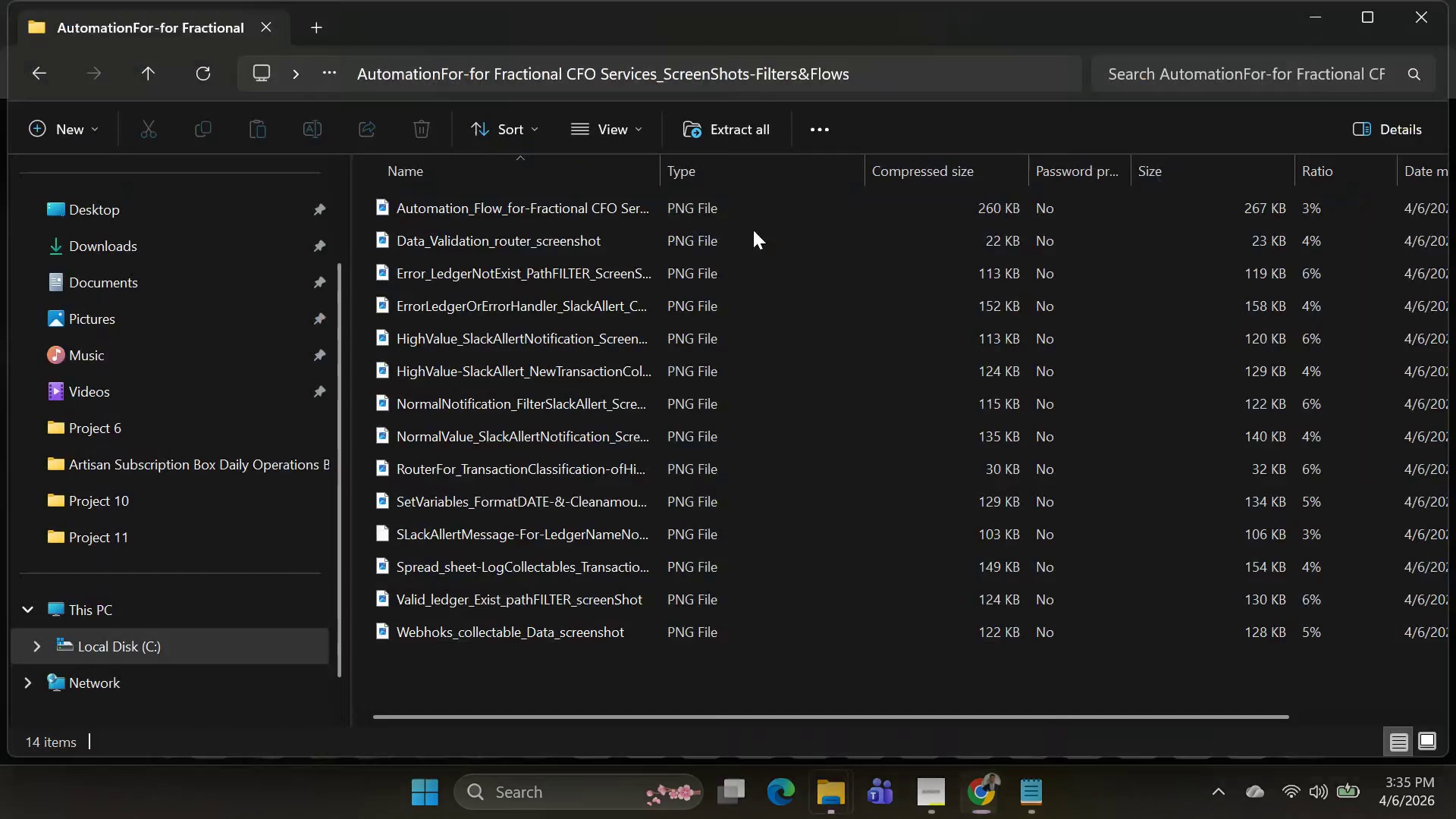 
key(Alt+Tab)
 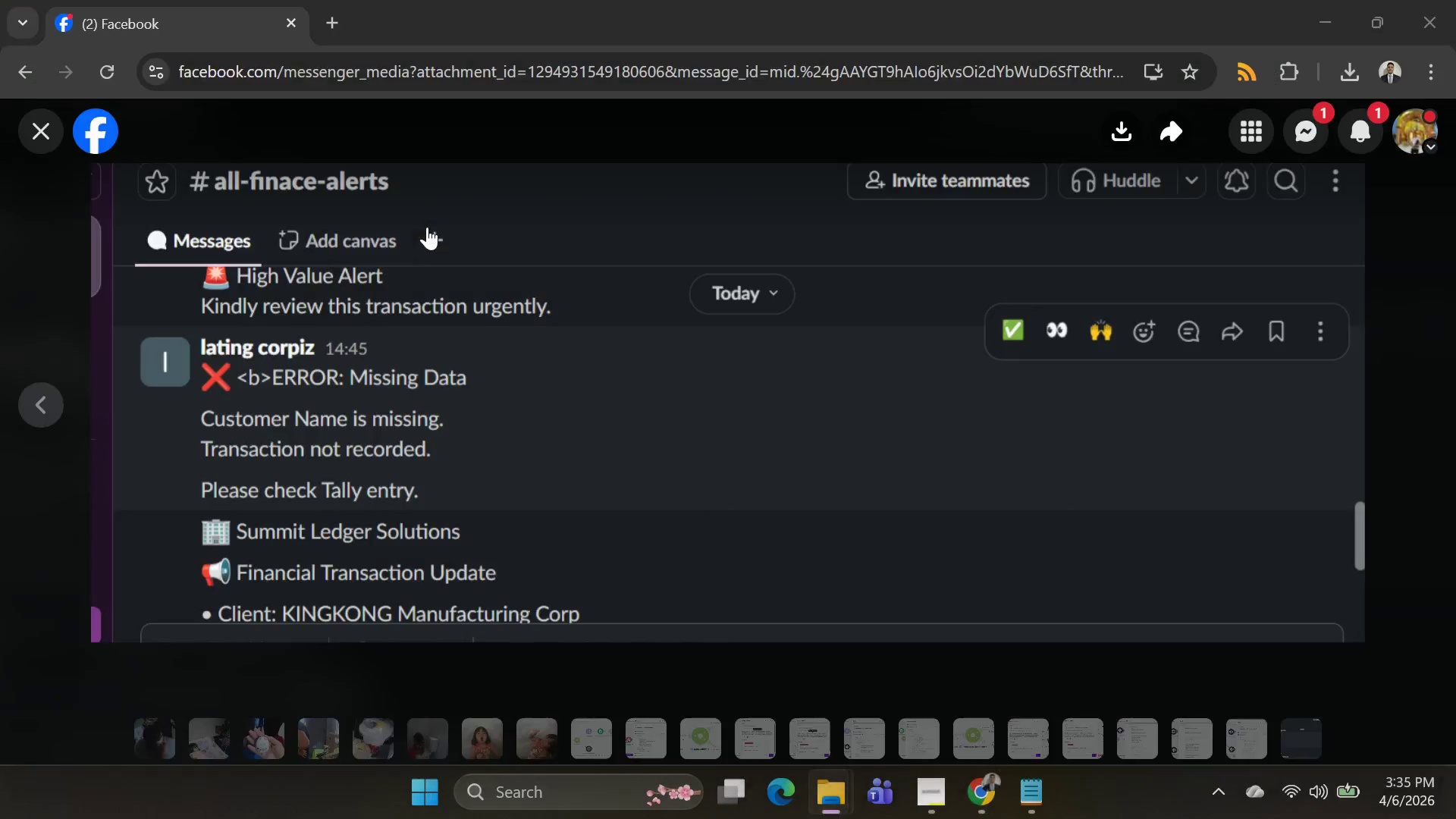 
key(Alt+AltLeft)
 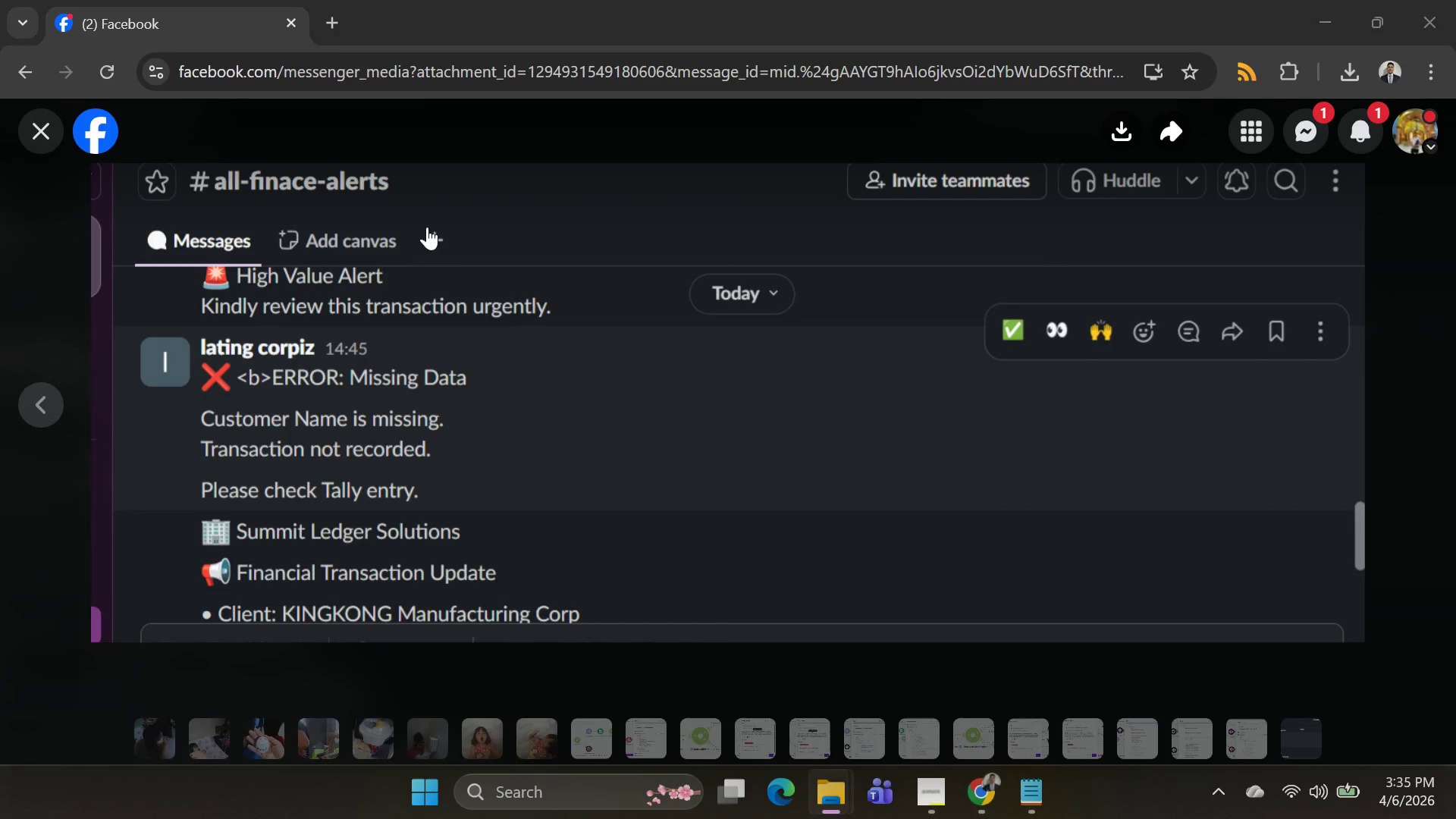 
key(Alt+Tab)
 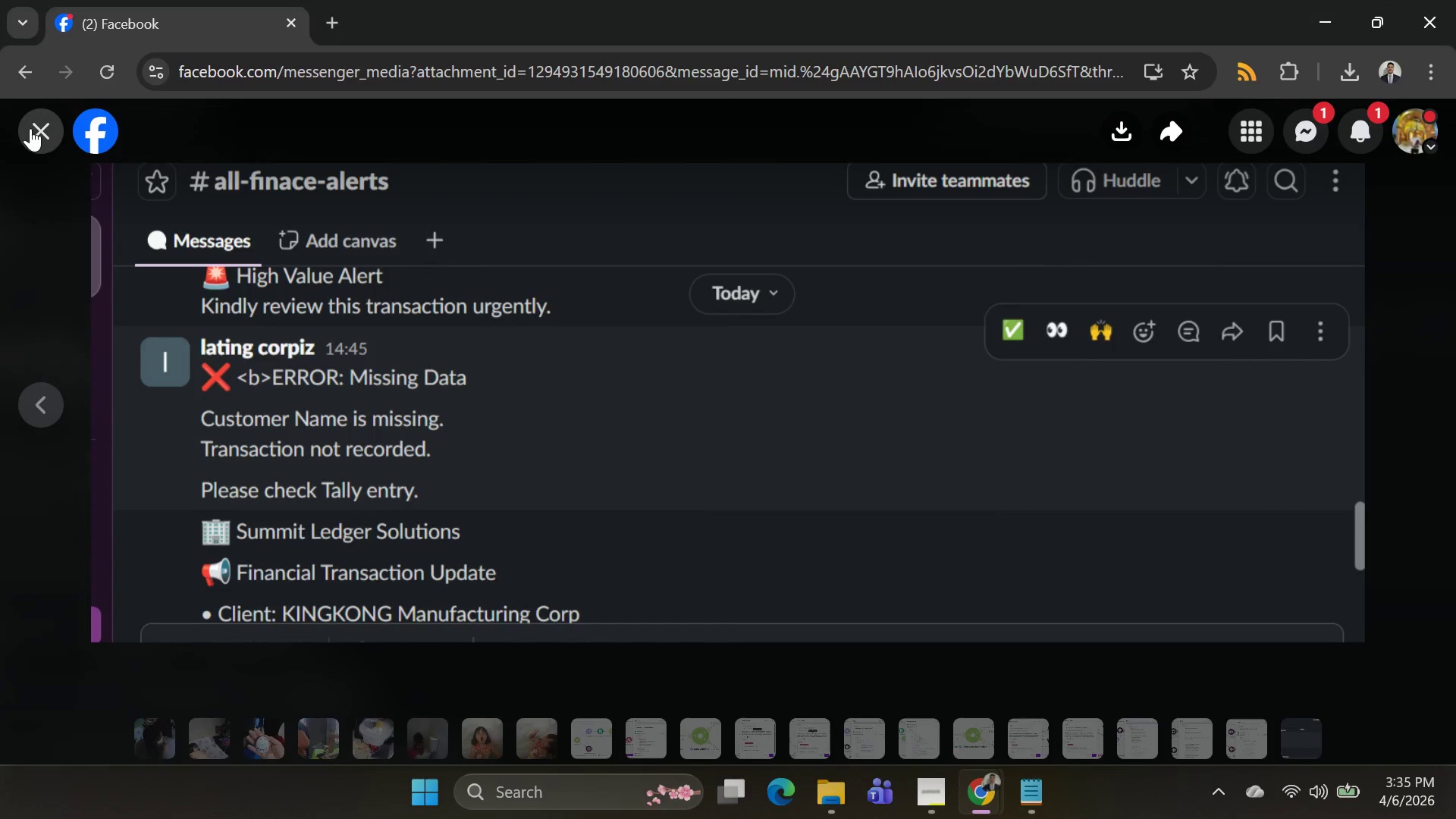 
left_click([30, 127])
 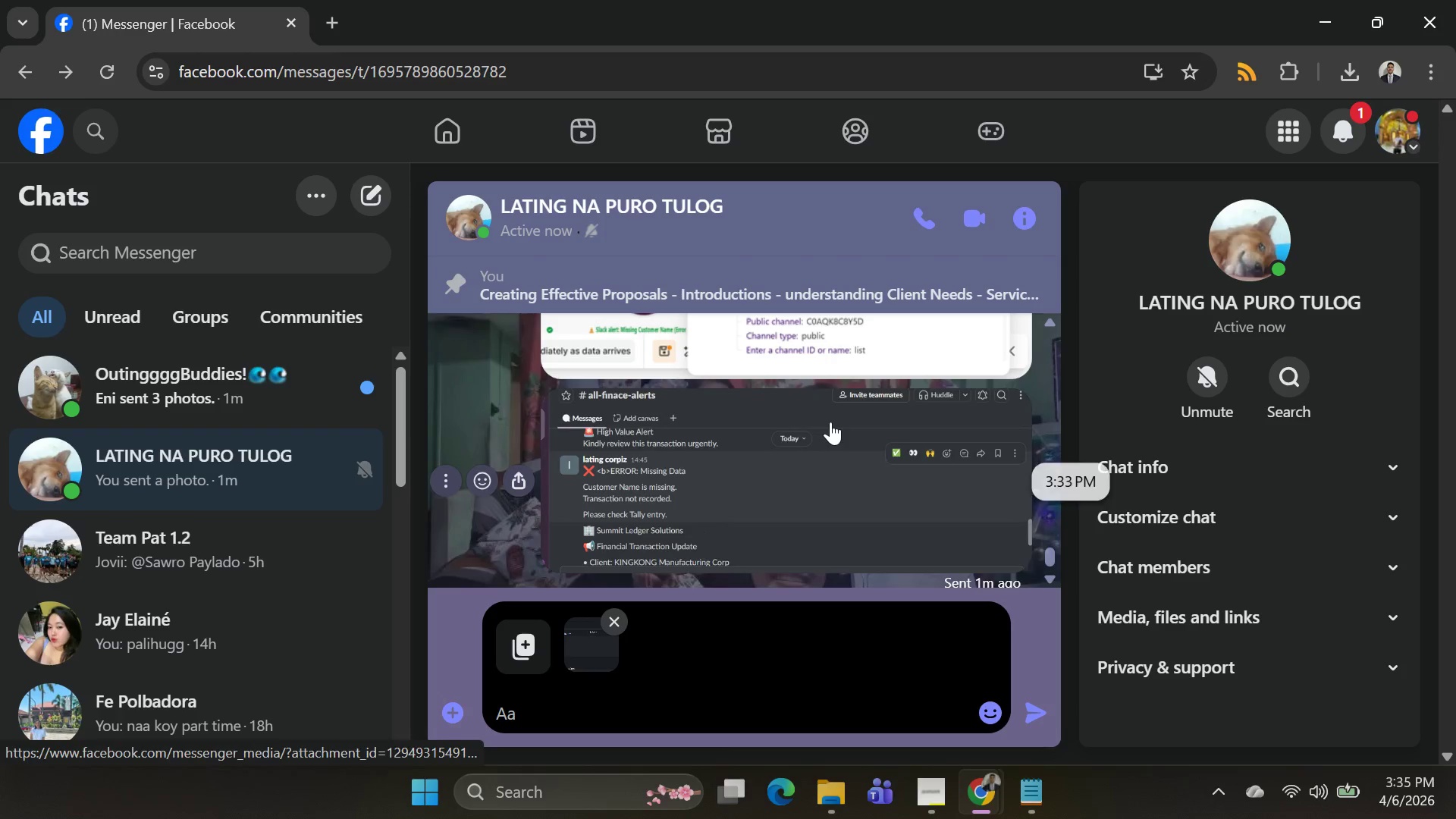 
scroll: coordinate [831, 422], scroll_direction: up, amount: 2.0
 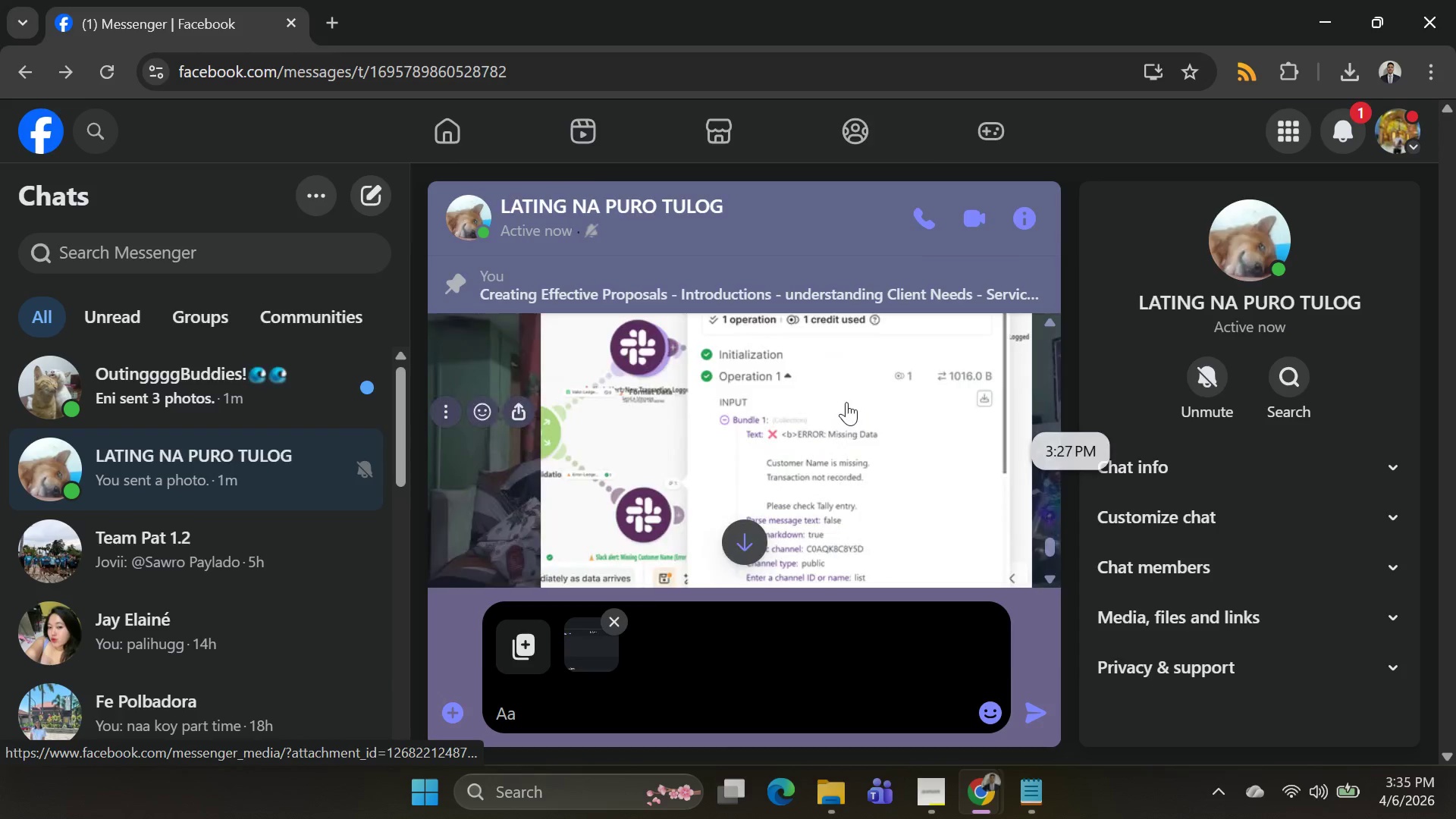 
key(Alt+Tab)
 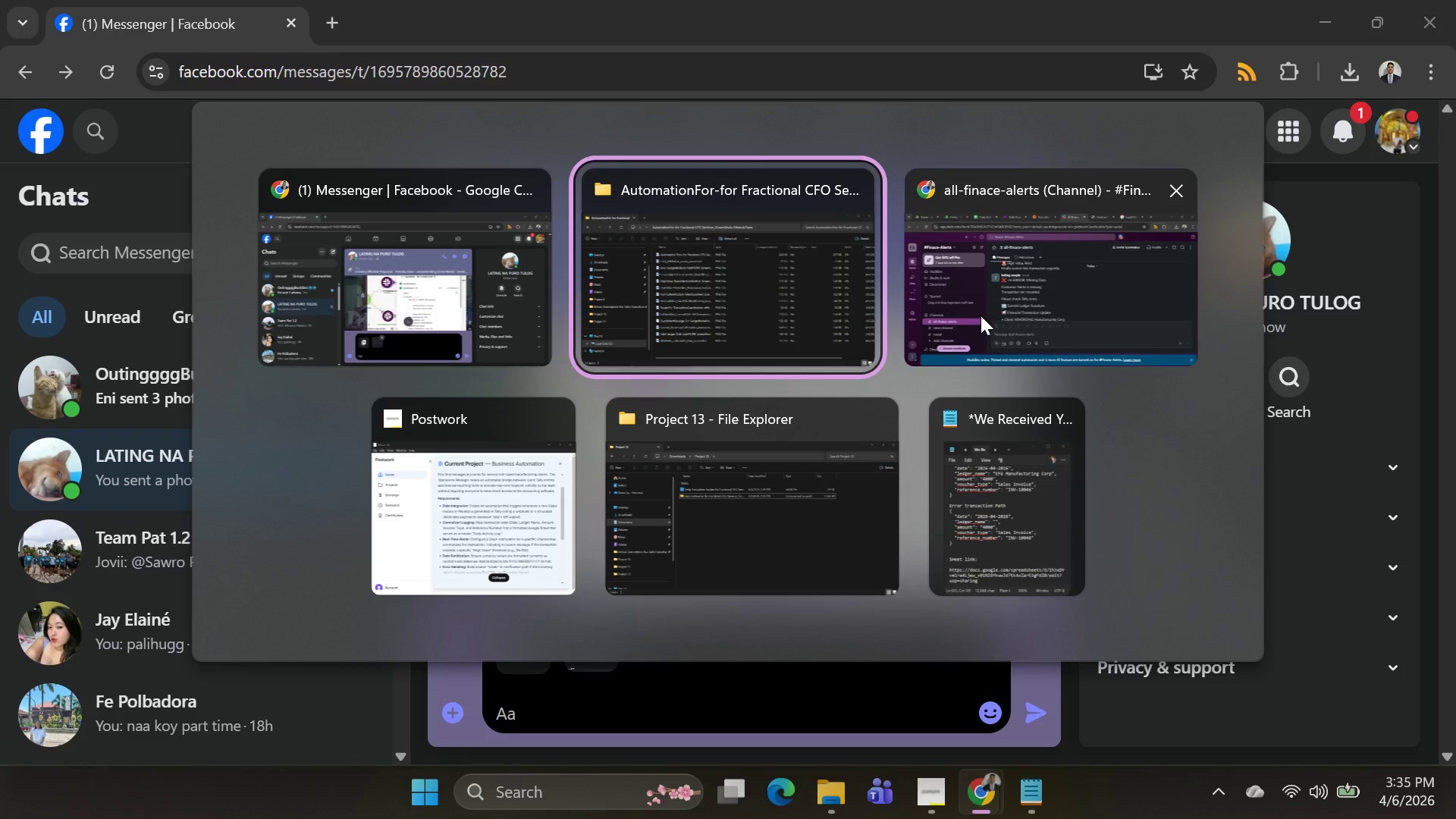 
left_click([981, 315])
 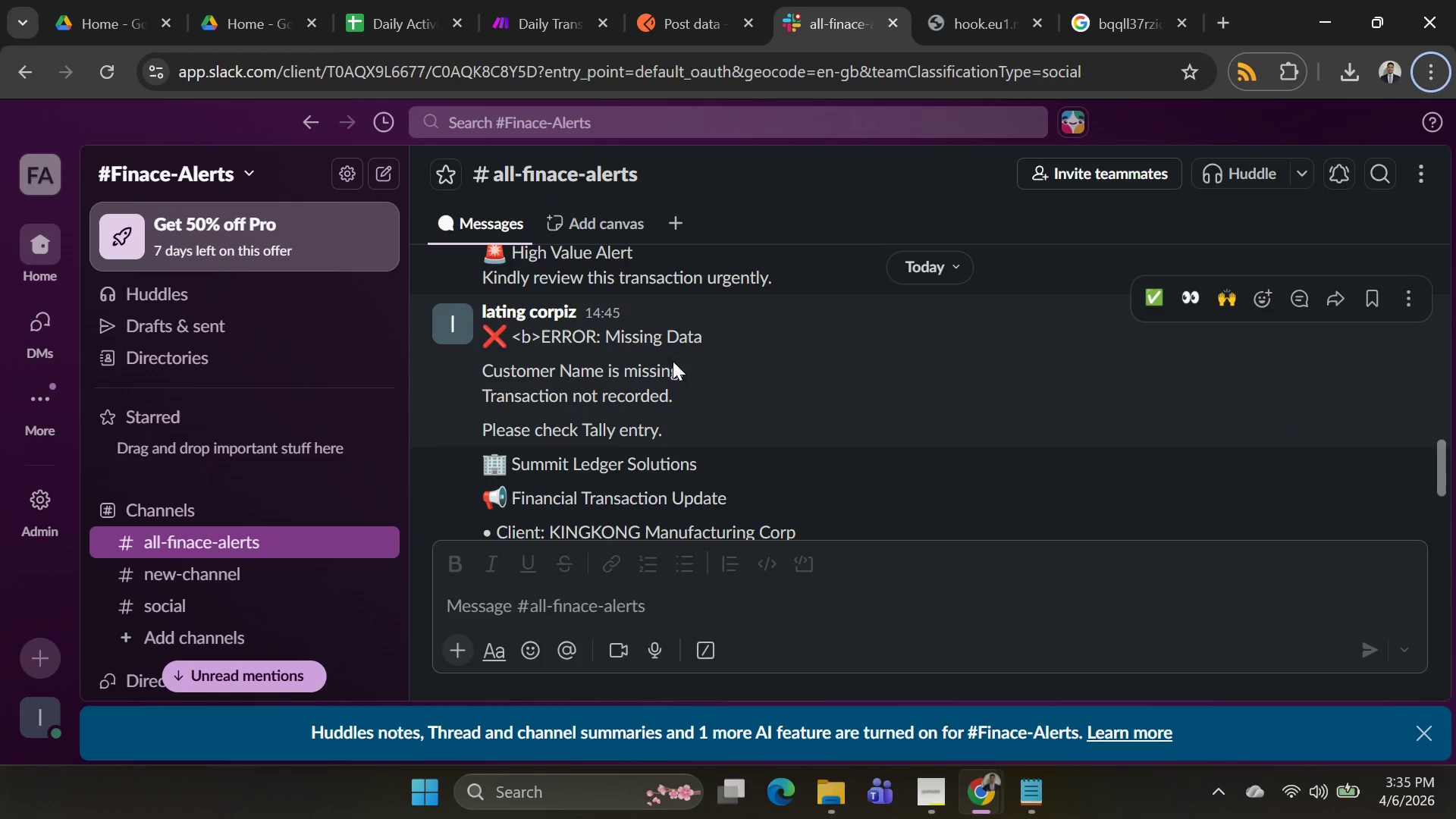 
scroll: coordinate [738, 378], scroll_direction: down, amount: 2.0
 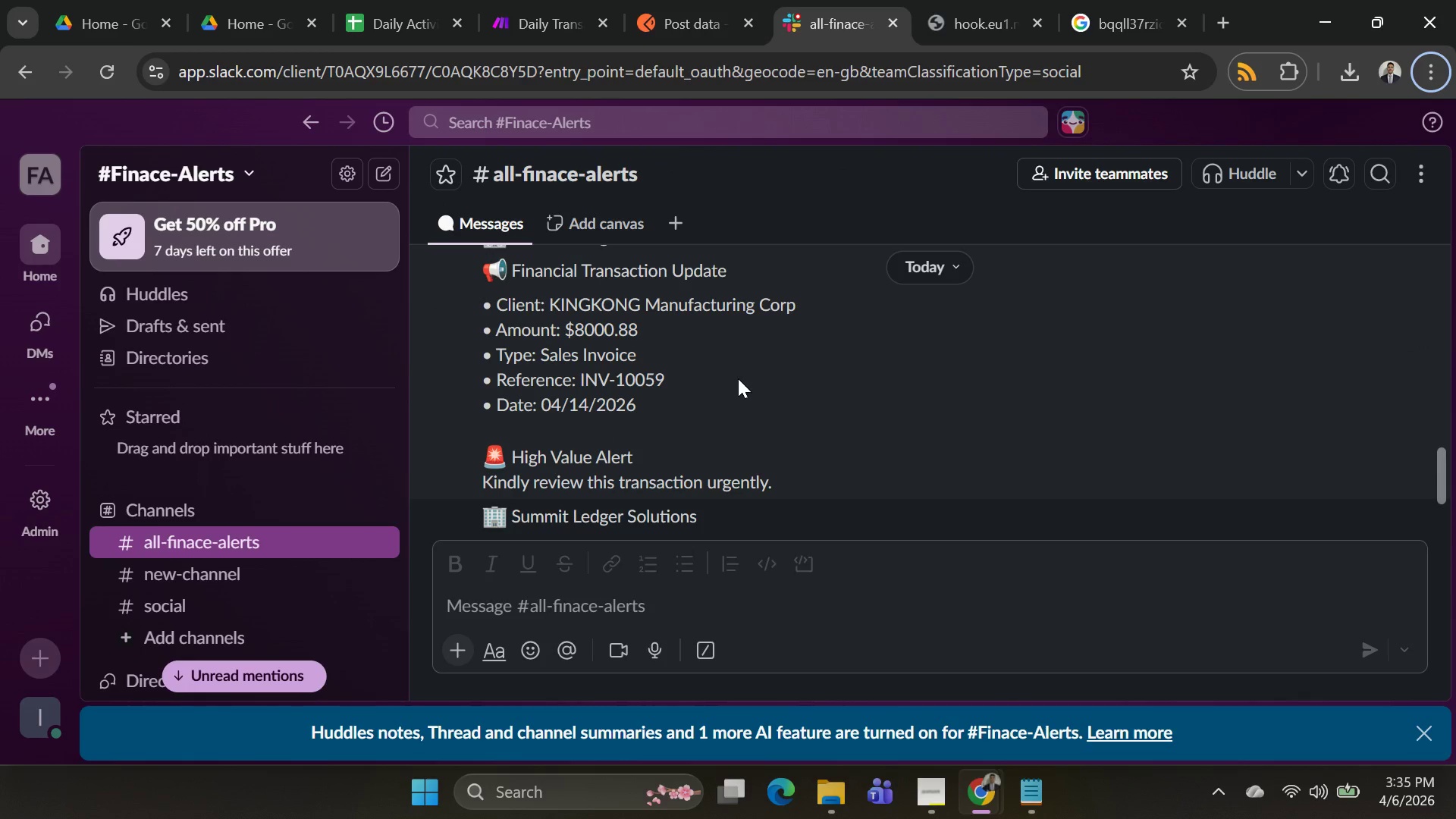 
scroll: coordinate [738, 378], scroll_direction: up, amount: 1.0
 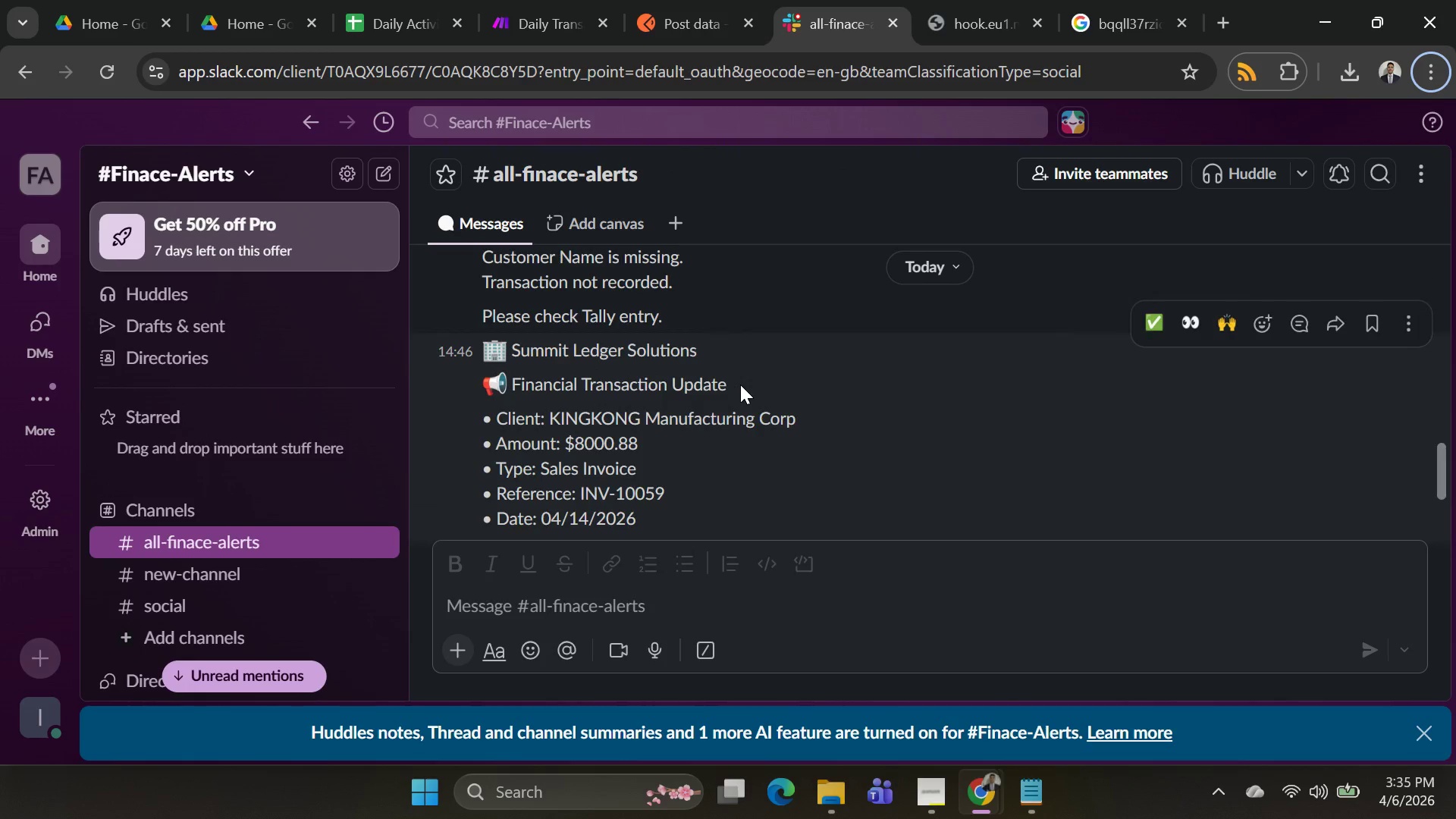 
scroll: coordinate [740, 391], scroll_direction: down, amount: 1.0
 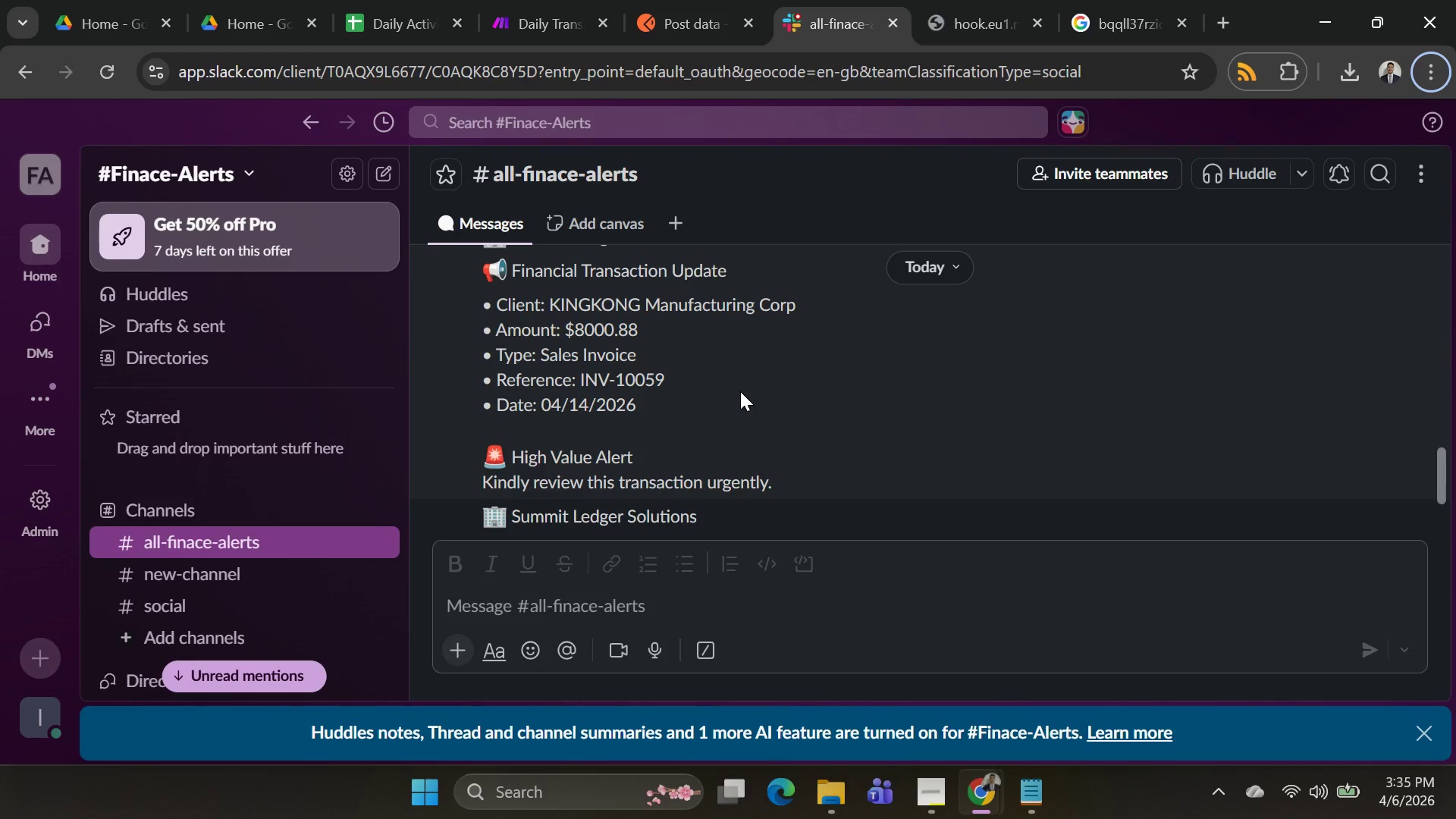 
wait(7.71)
 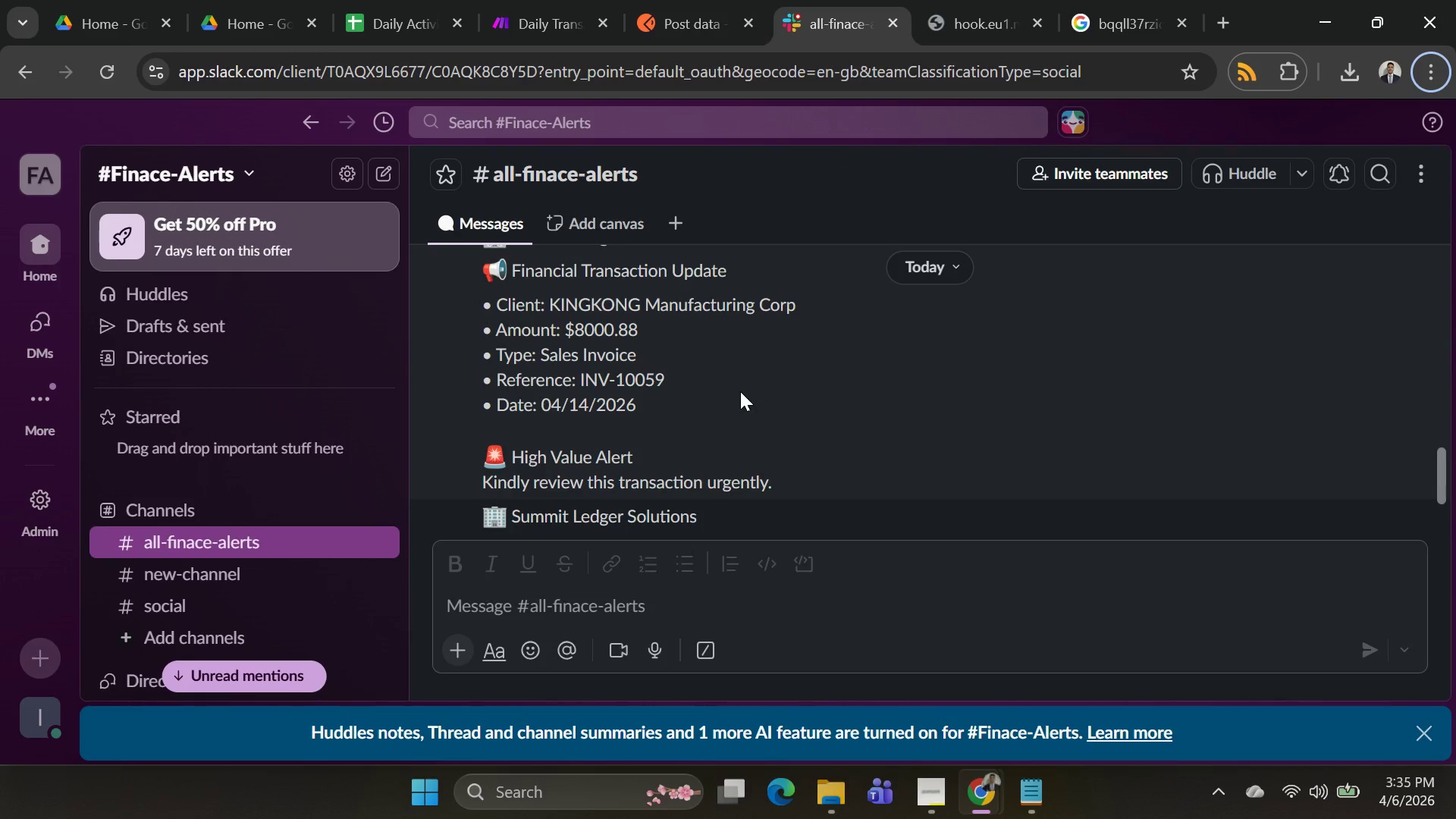 
key(PrintScreen)
 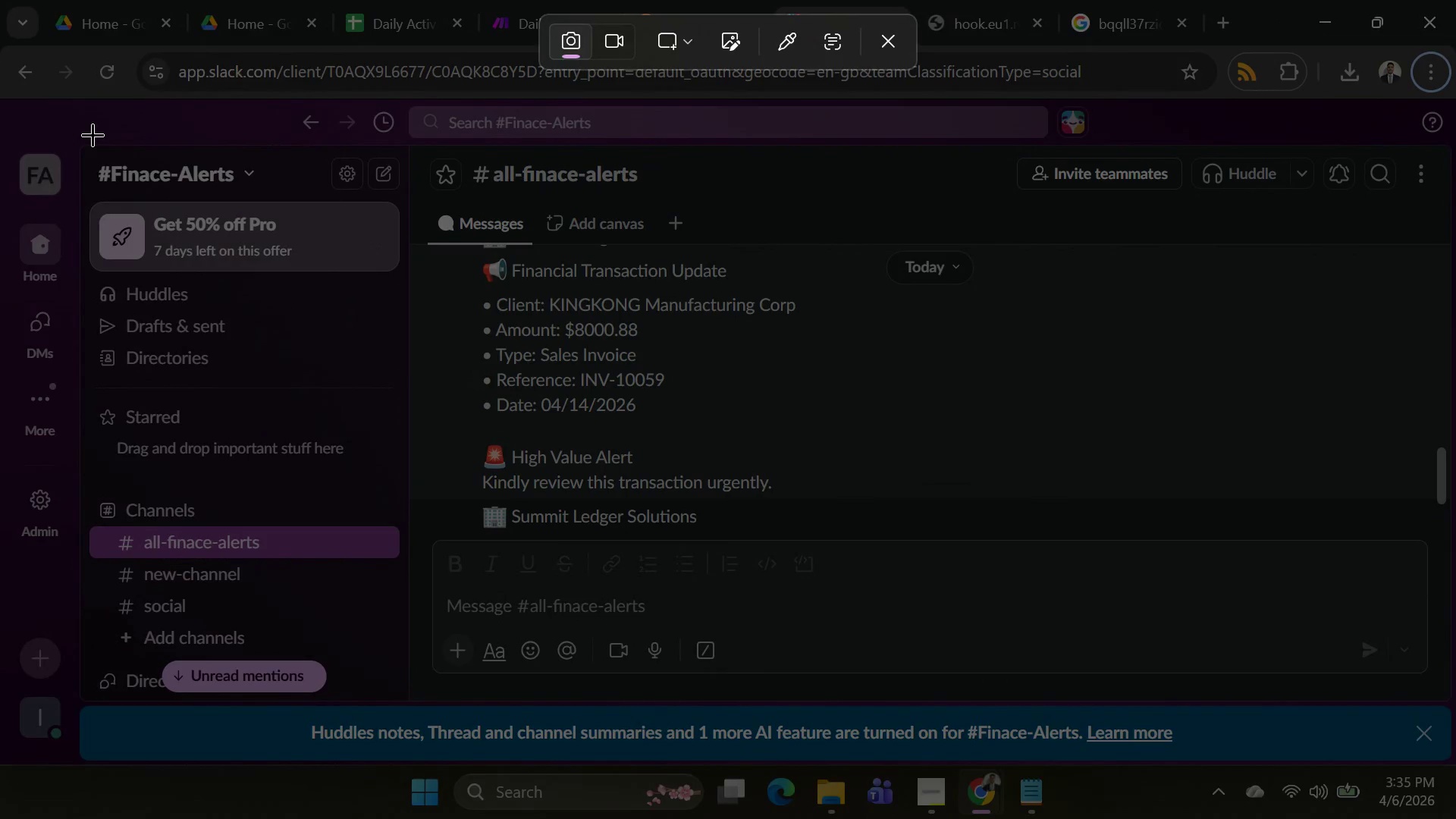 
left_click_drag(start_coordinate=[74, 129], to_coordinate=[1455, 557])
 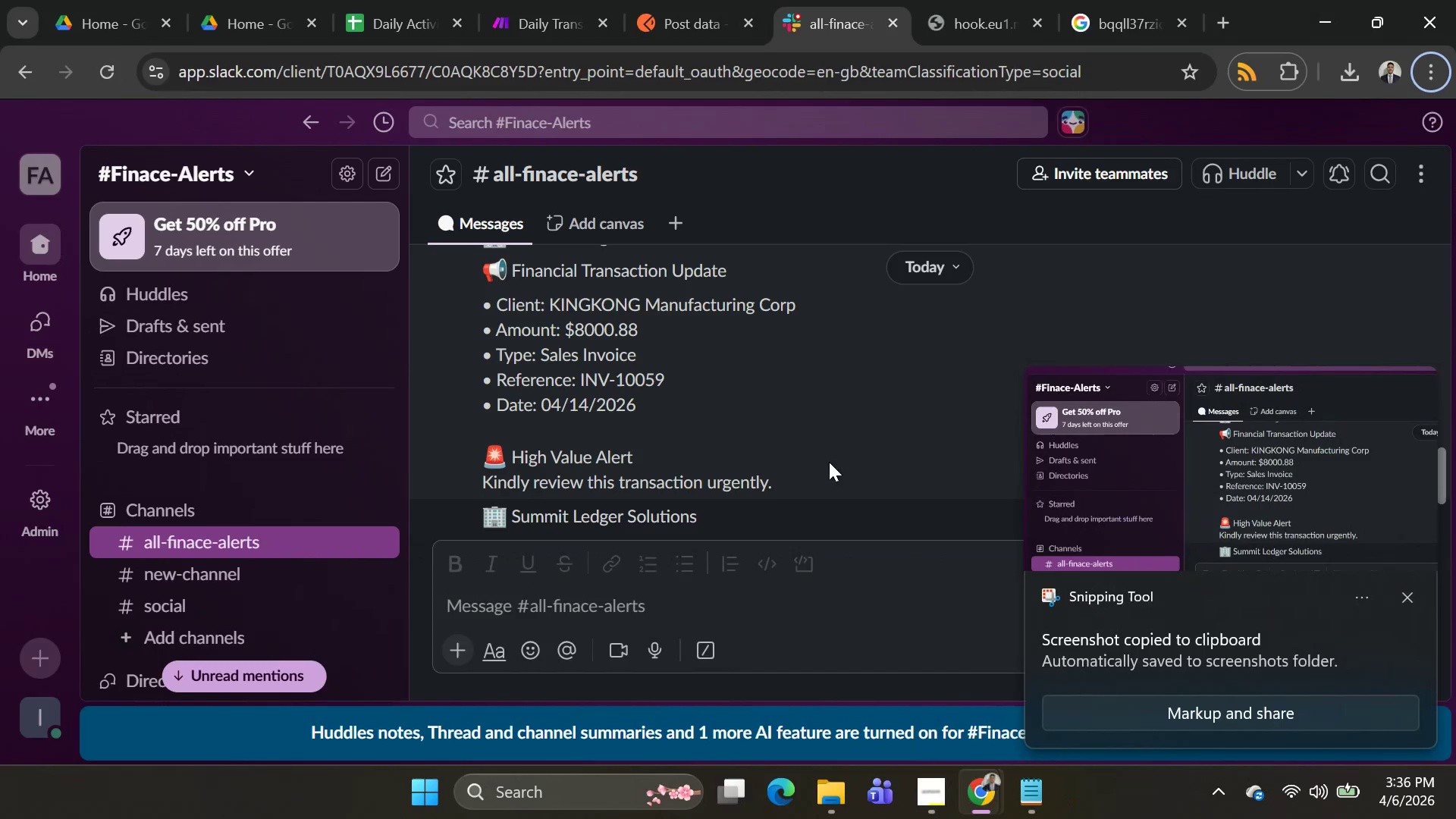 
key(Alt+AltLeft)
 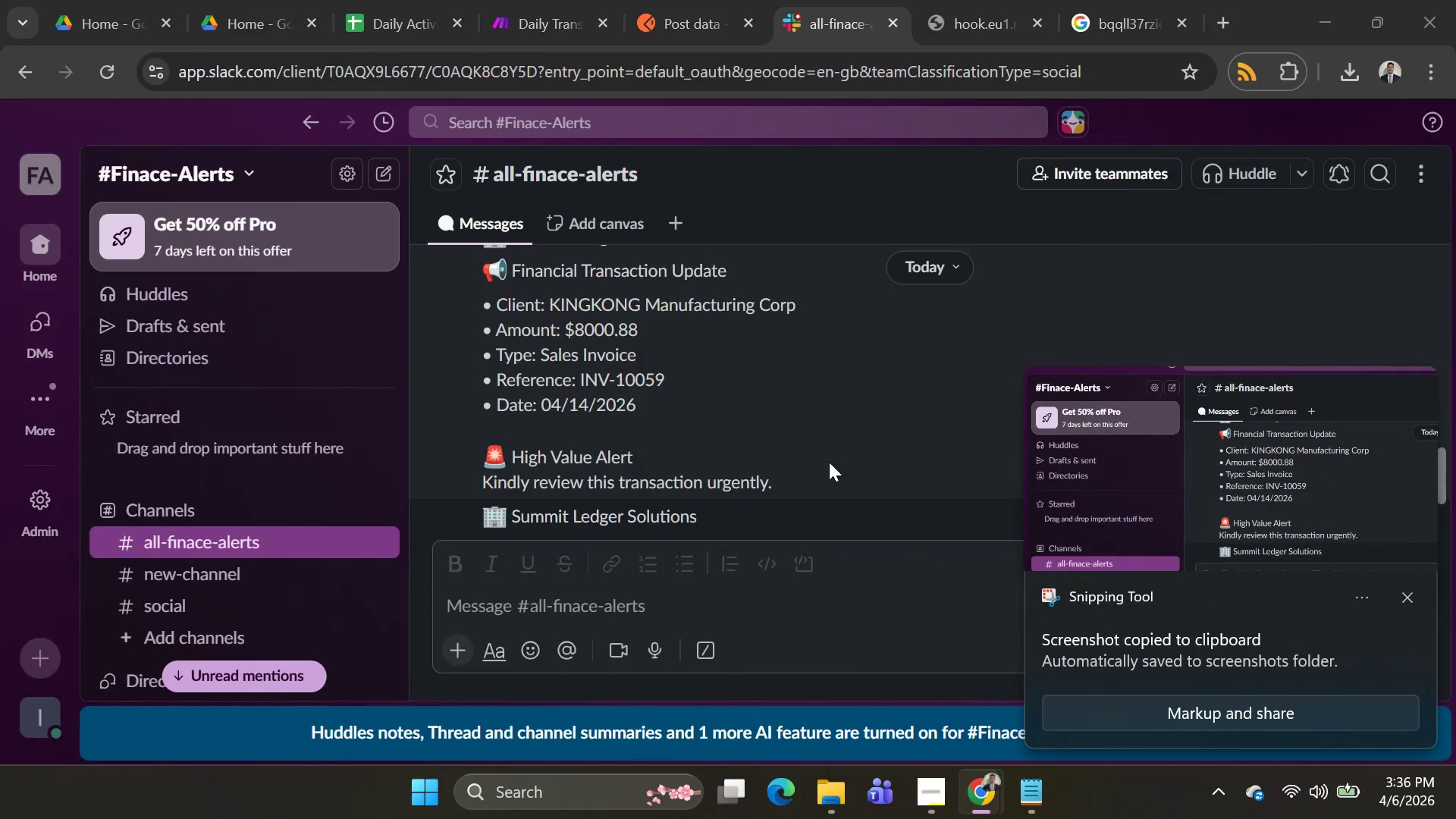 
key(Alt+Tab)
 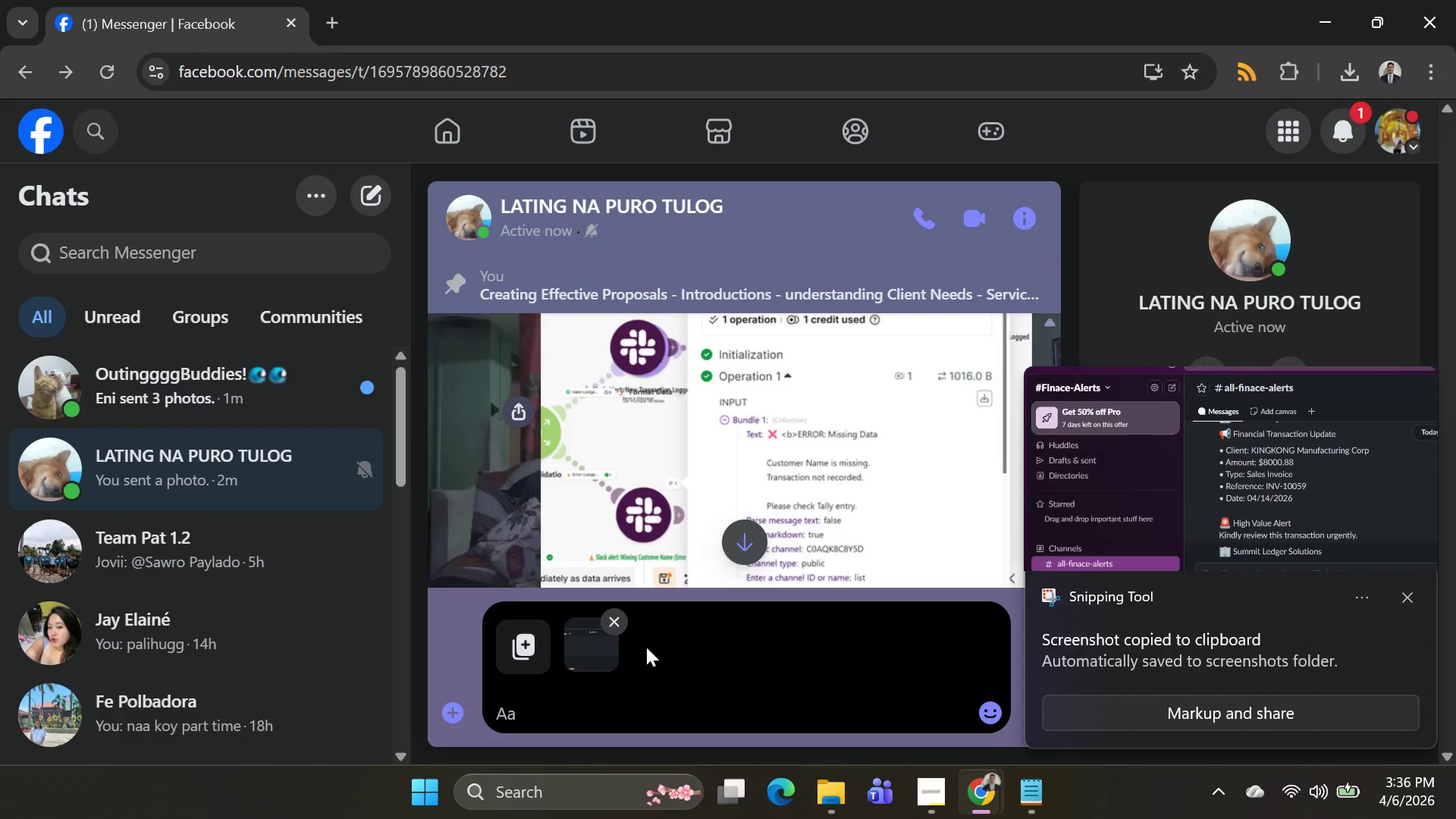 
left_click([613, 632])
 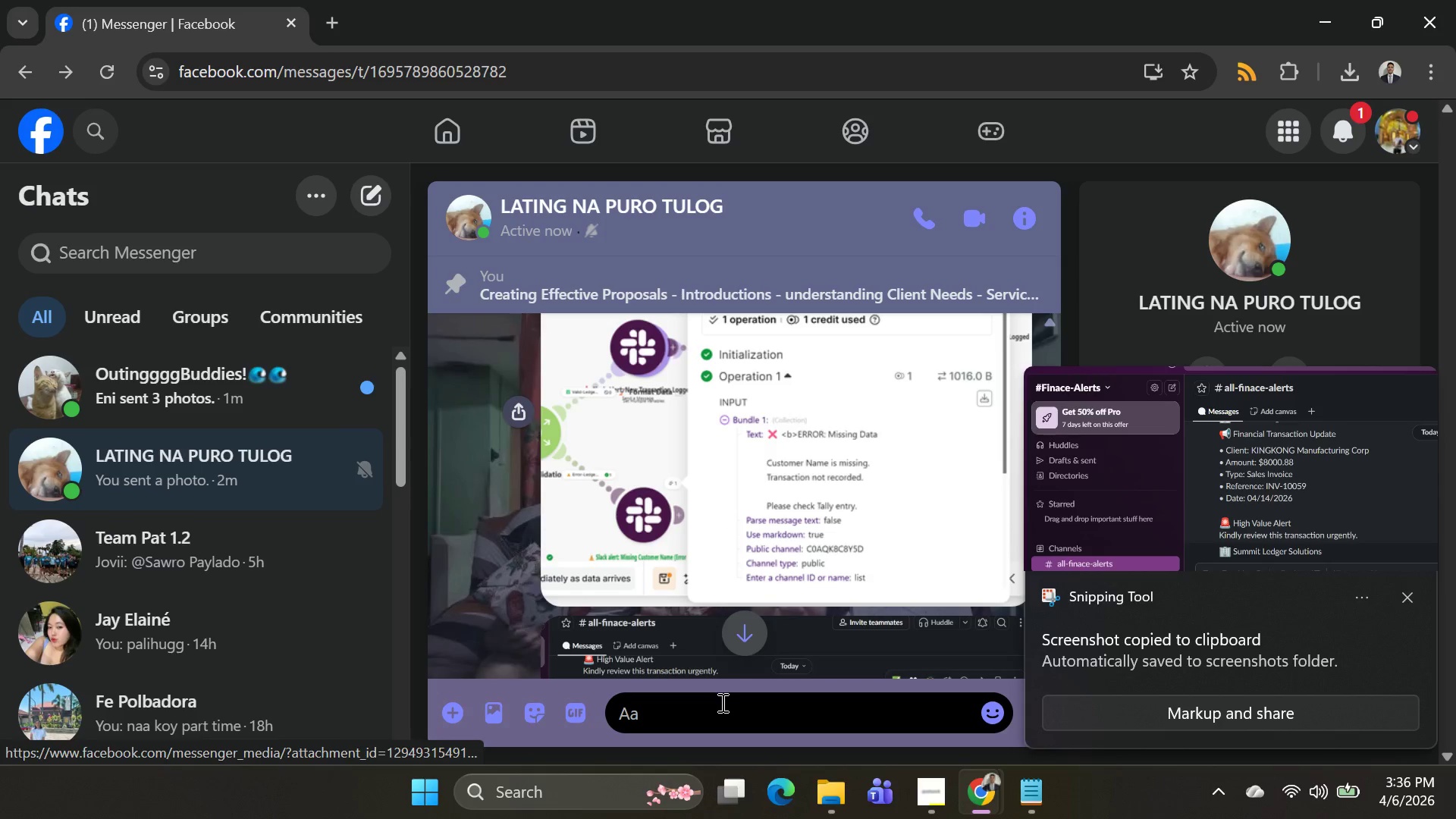 
left_click([720, 705])
 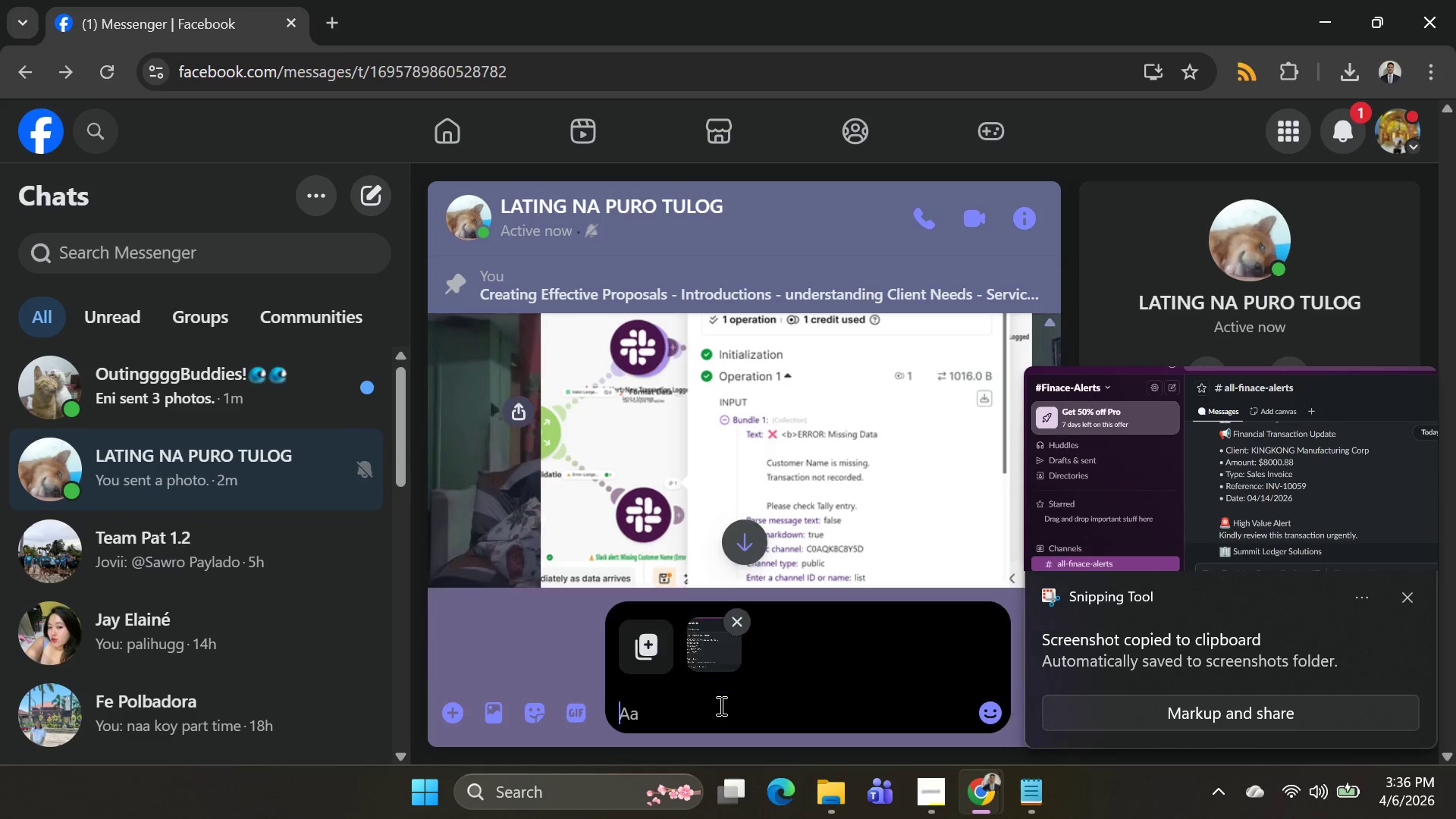 
key(Control+V)
 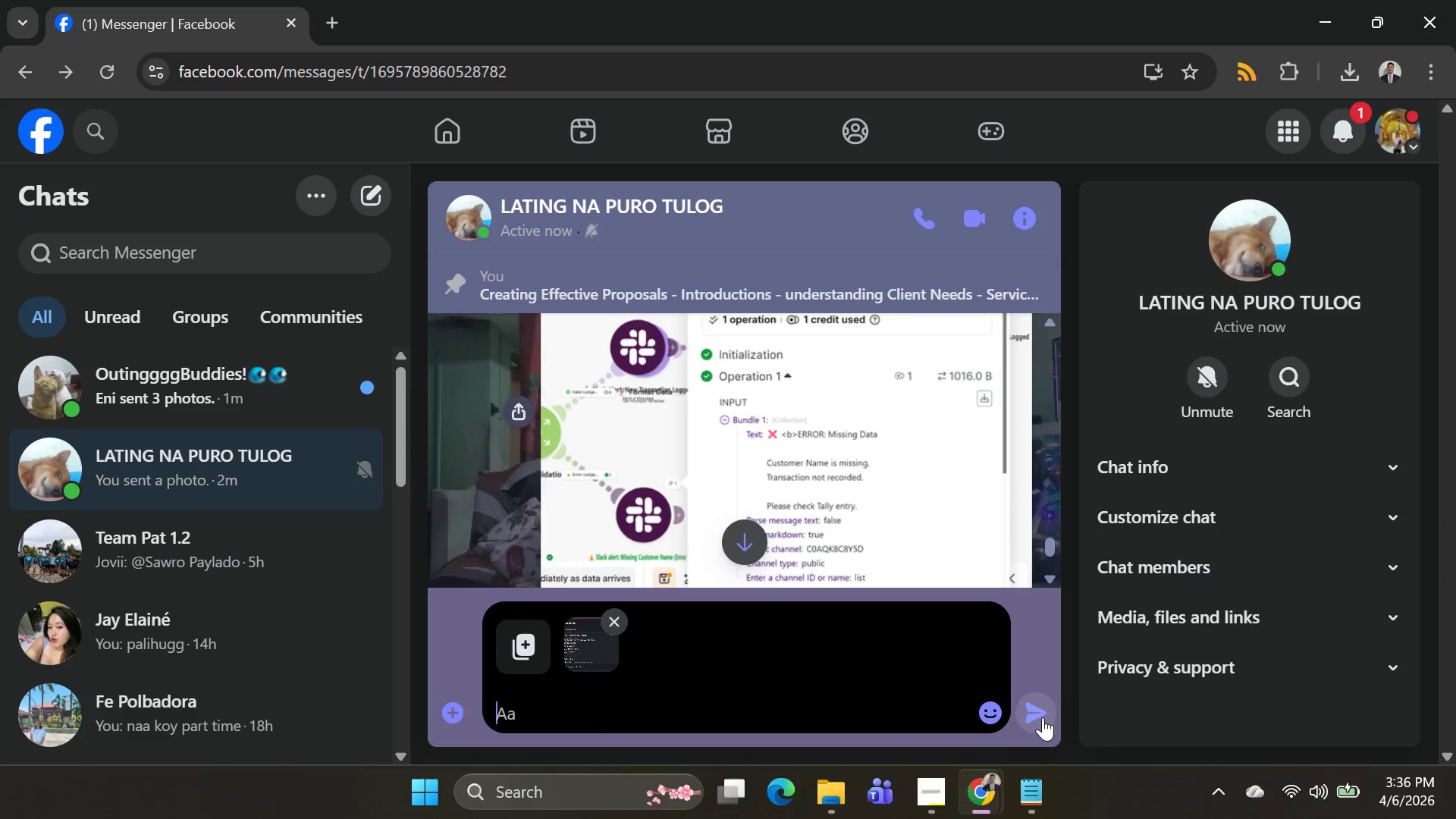 
left_click([1044, 717])
 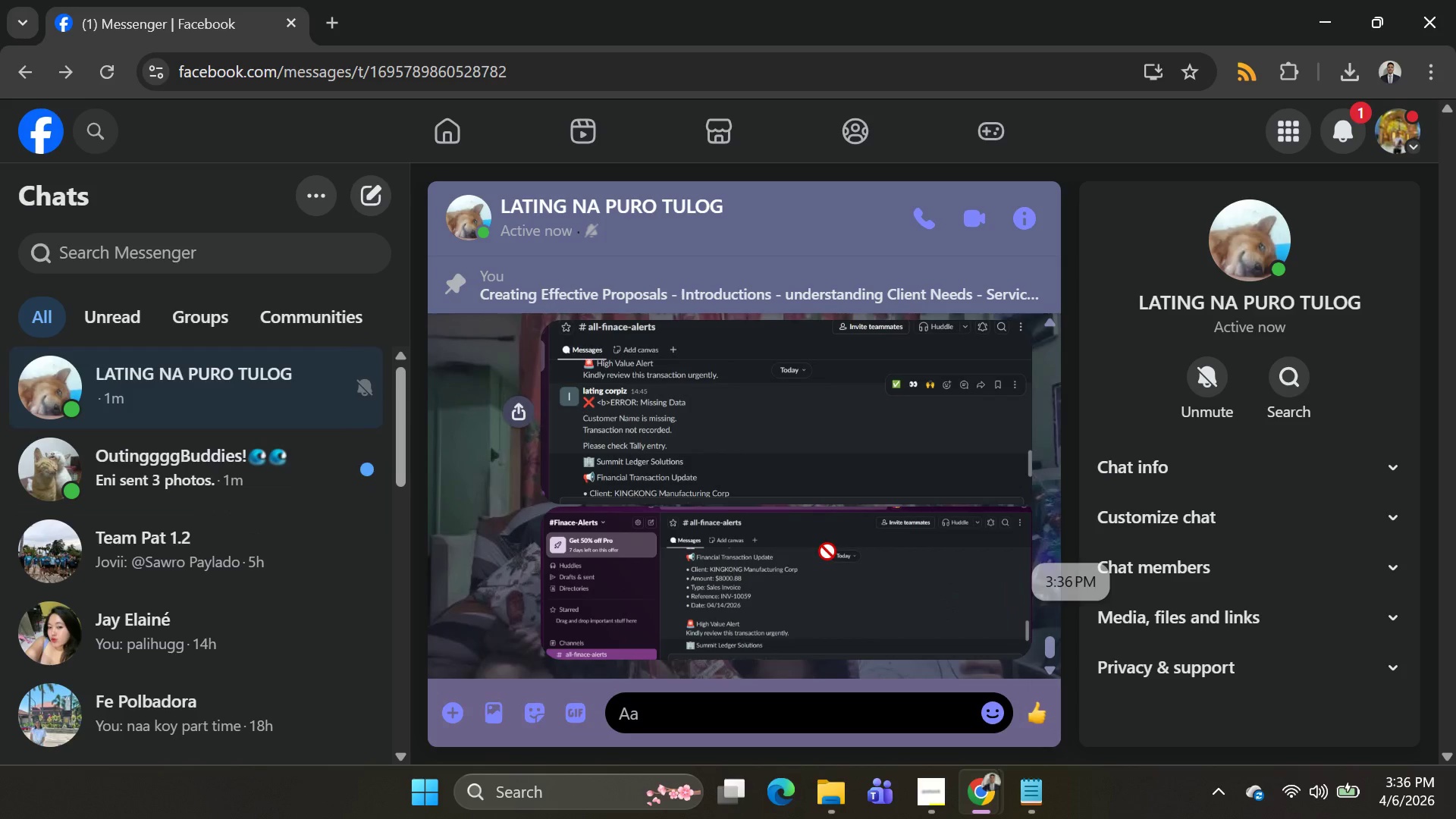 
left_click([827, 559])
 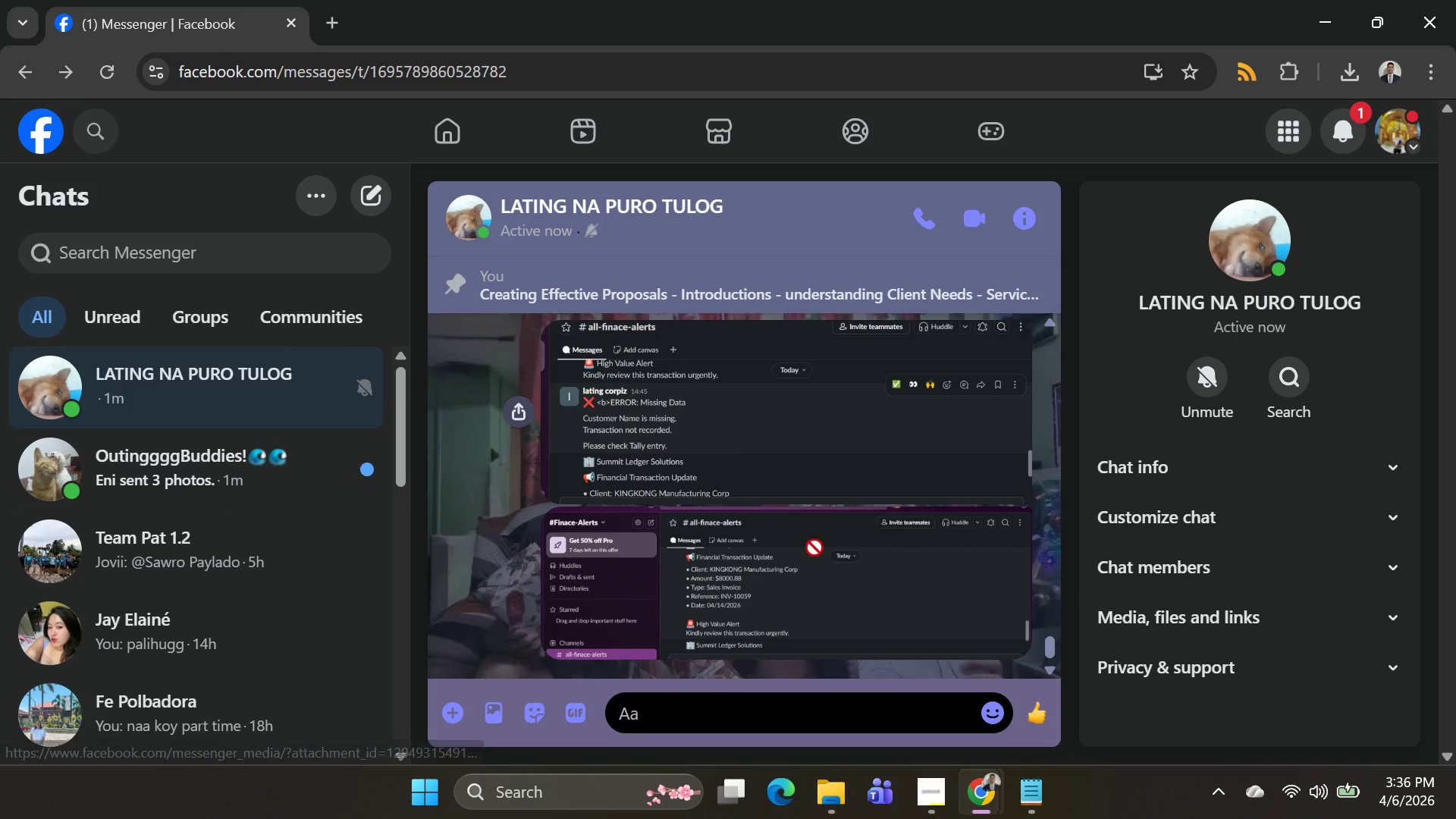 
left_click([779, 581])
 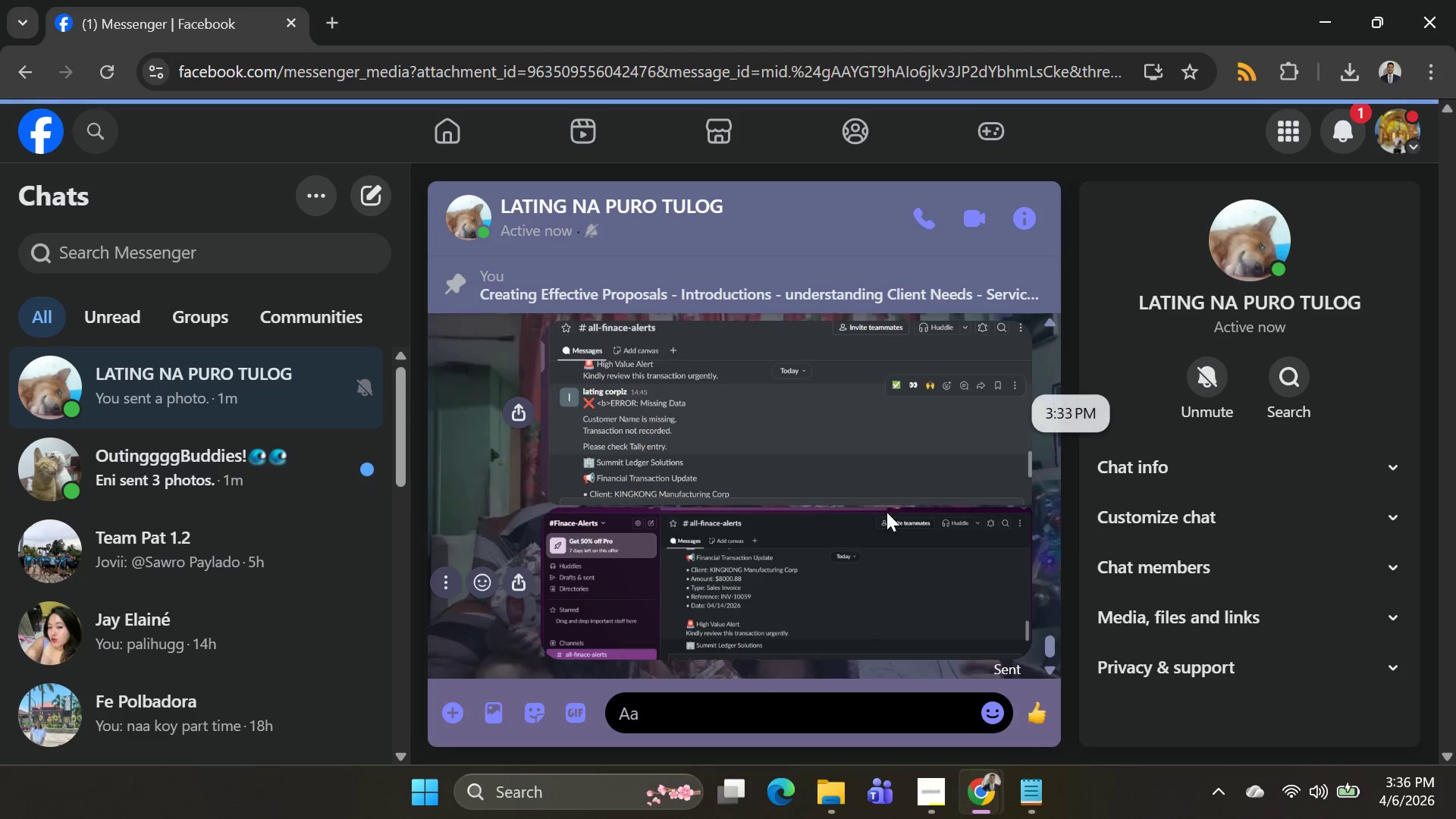 
left_click([772, 573])
 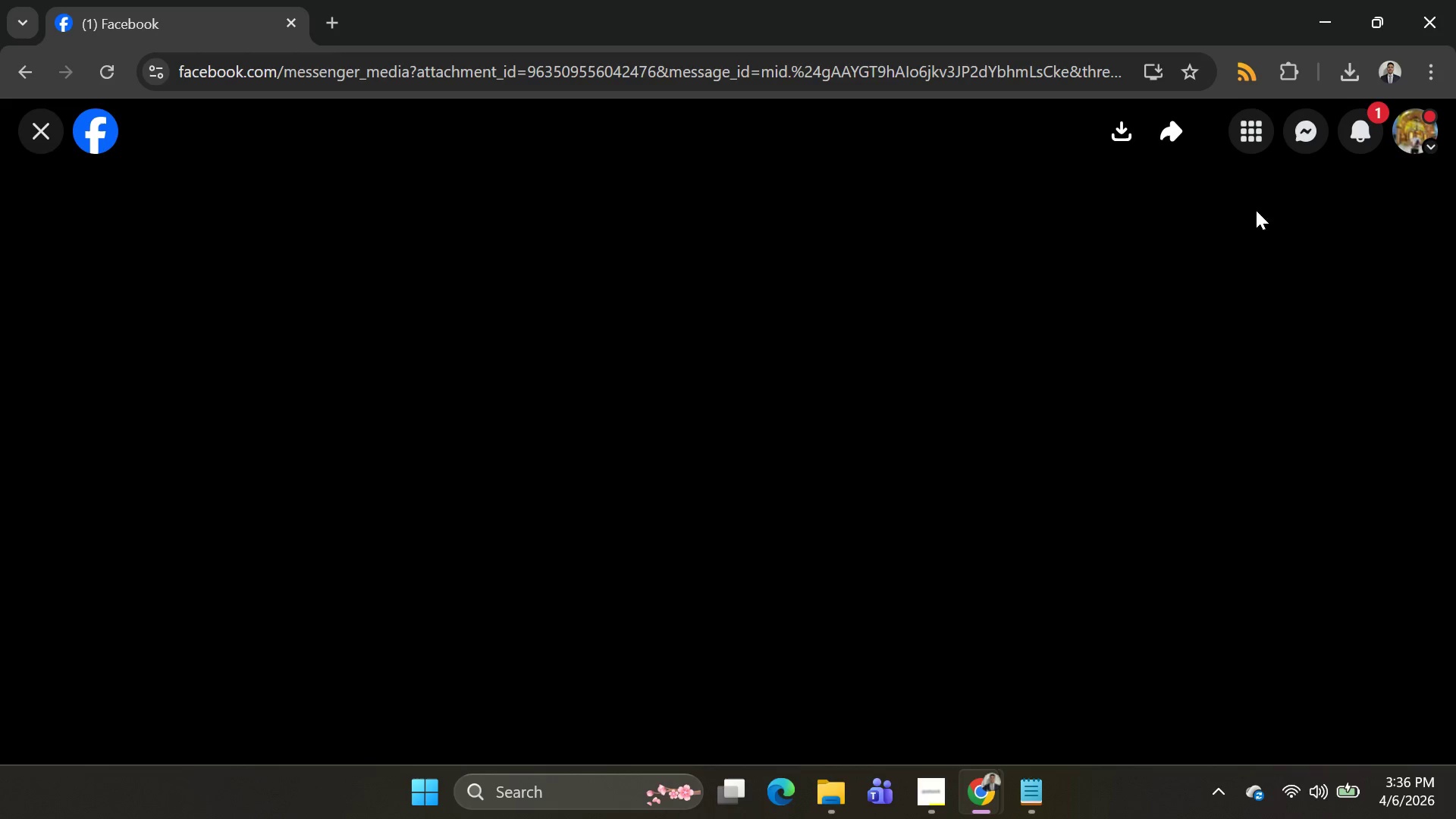 
left_click([49, 136])
 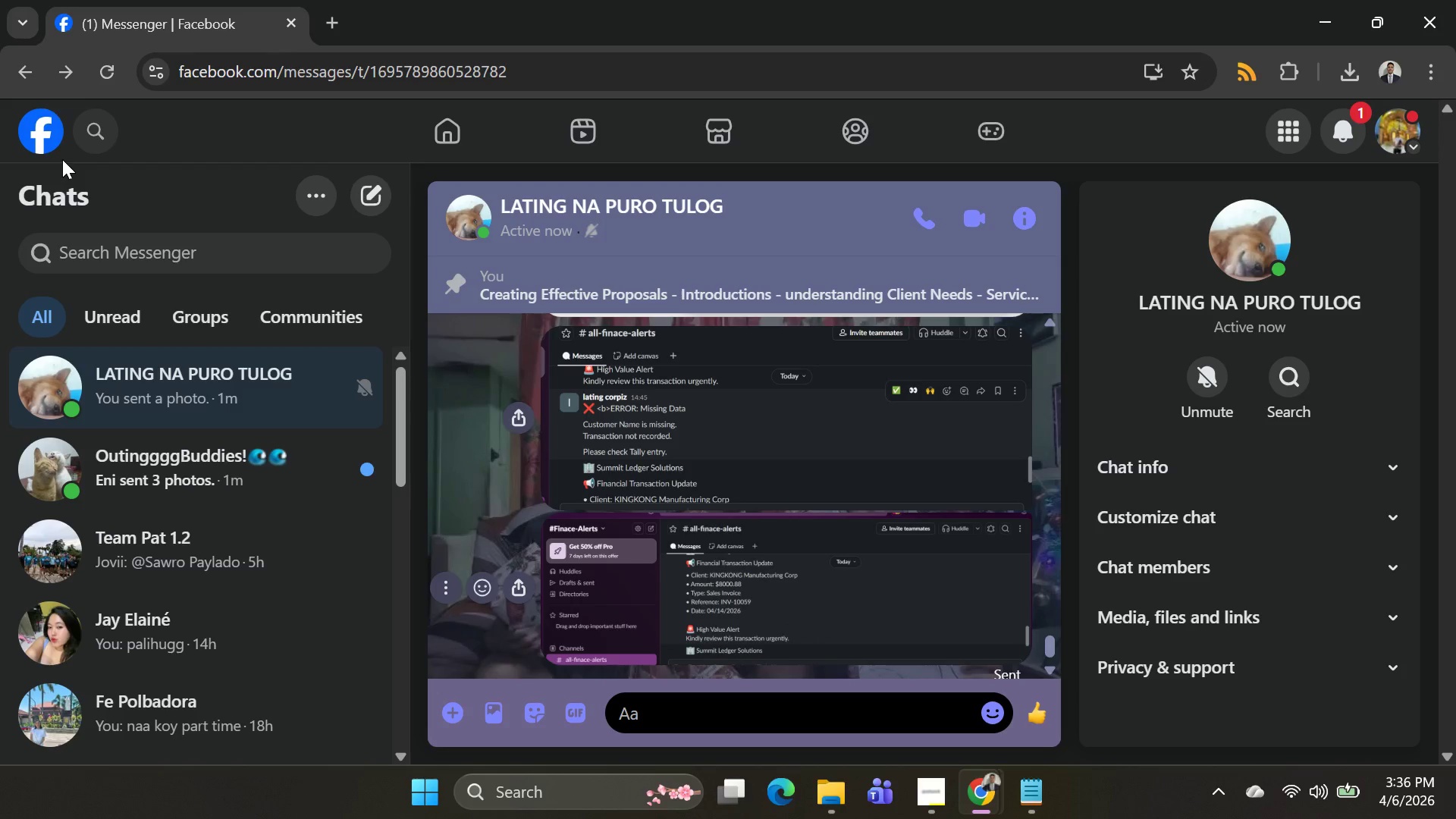 
wait(15.19)
 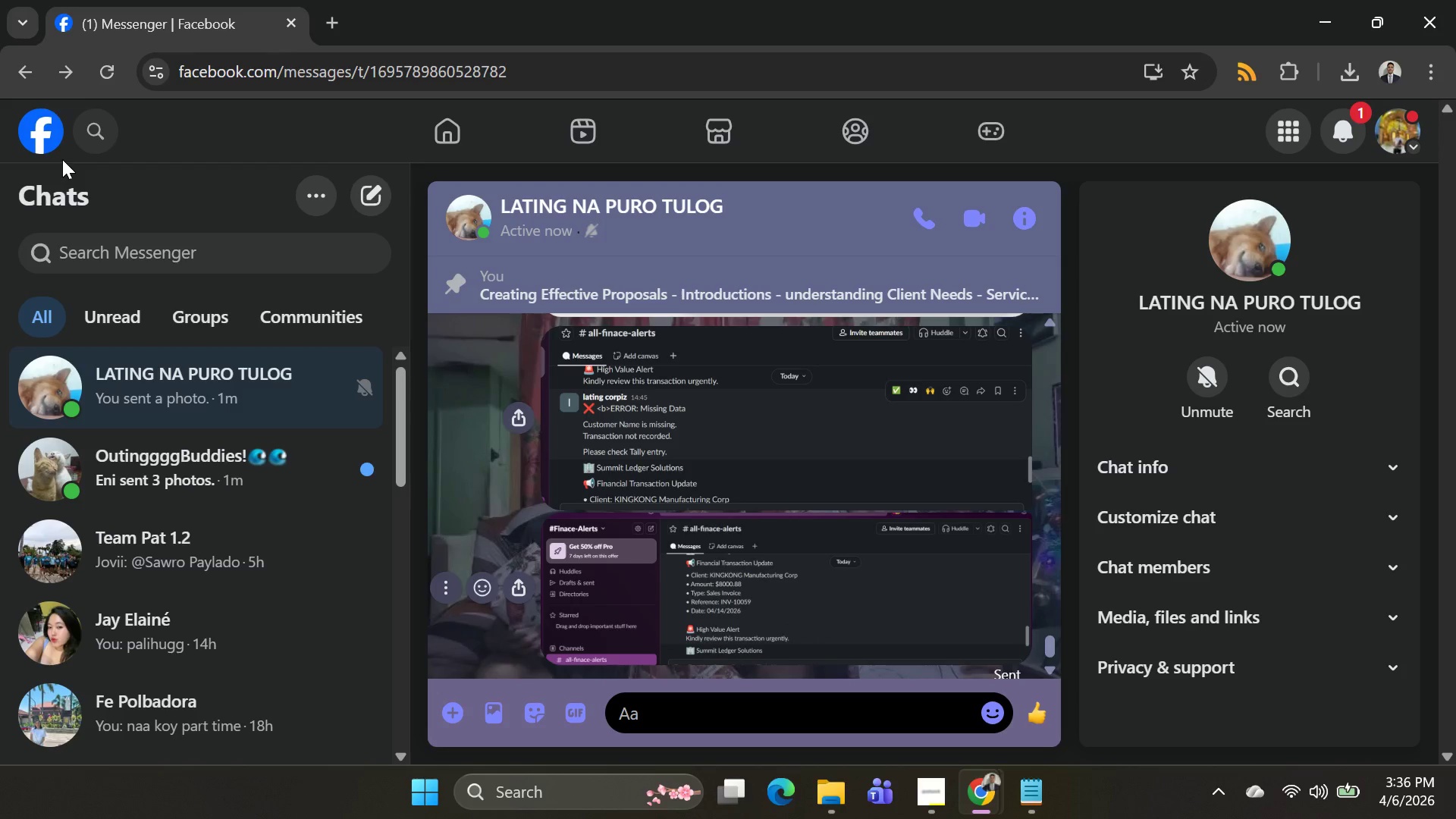 
scroll: coordinate [814, 512], scroll_direction: down, amount: 3.0
 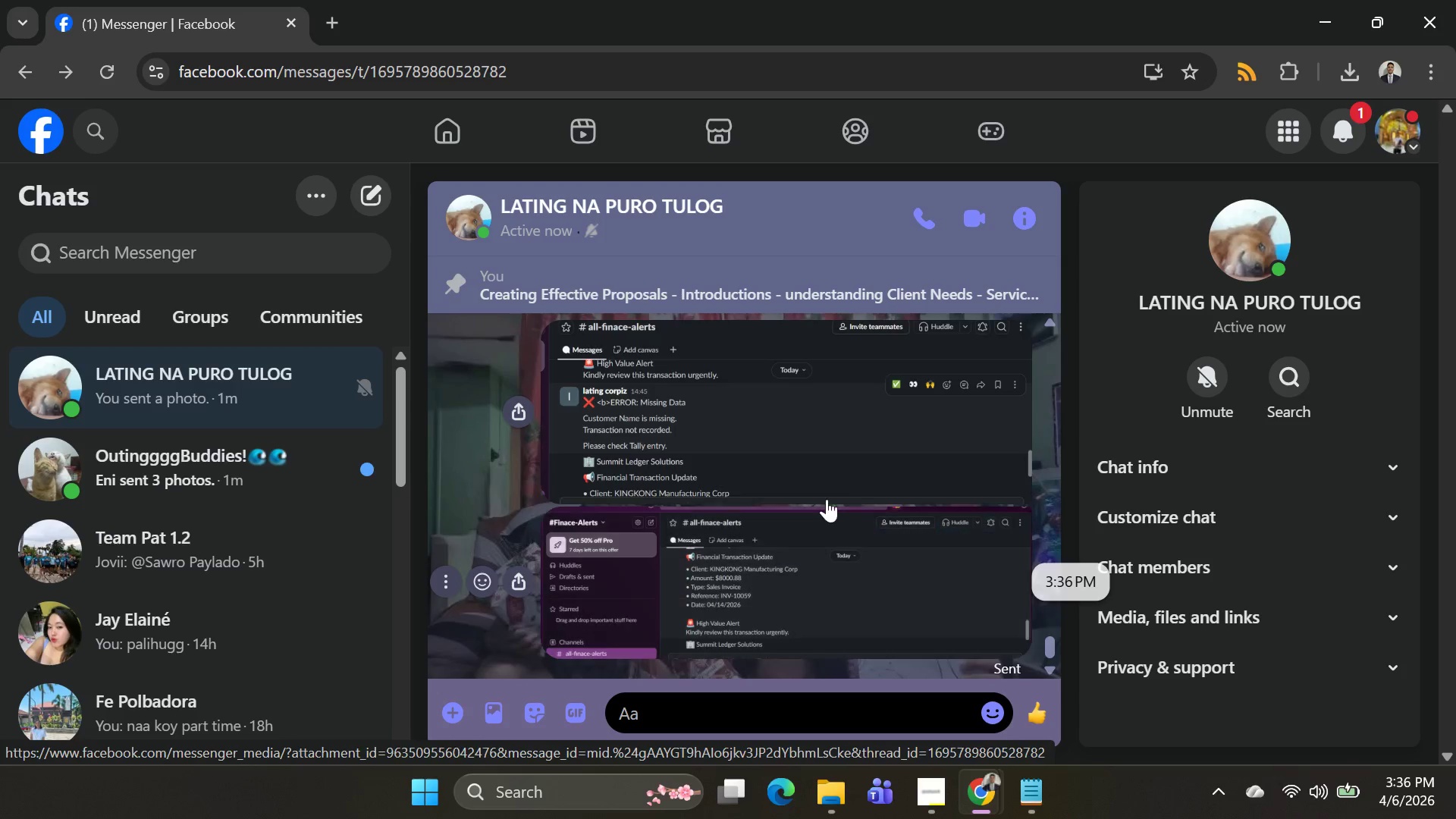 
left_click_drag(start_coordinate=[827, 511], to_coordinate=[827, 496])
 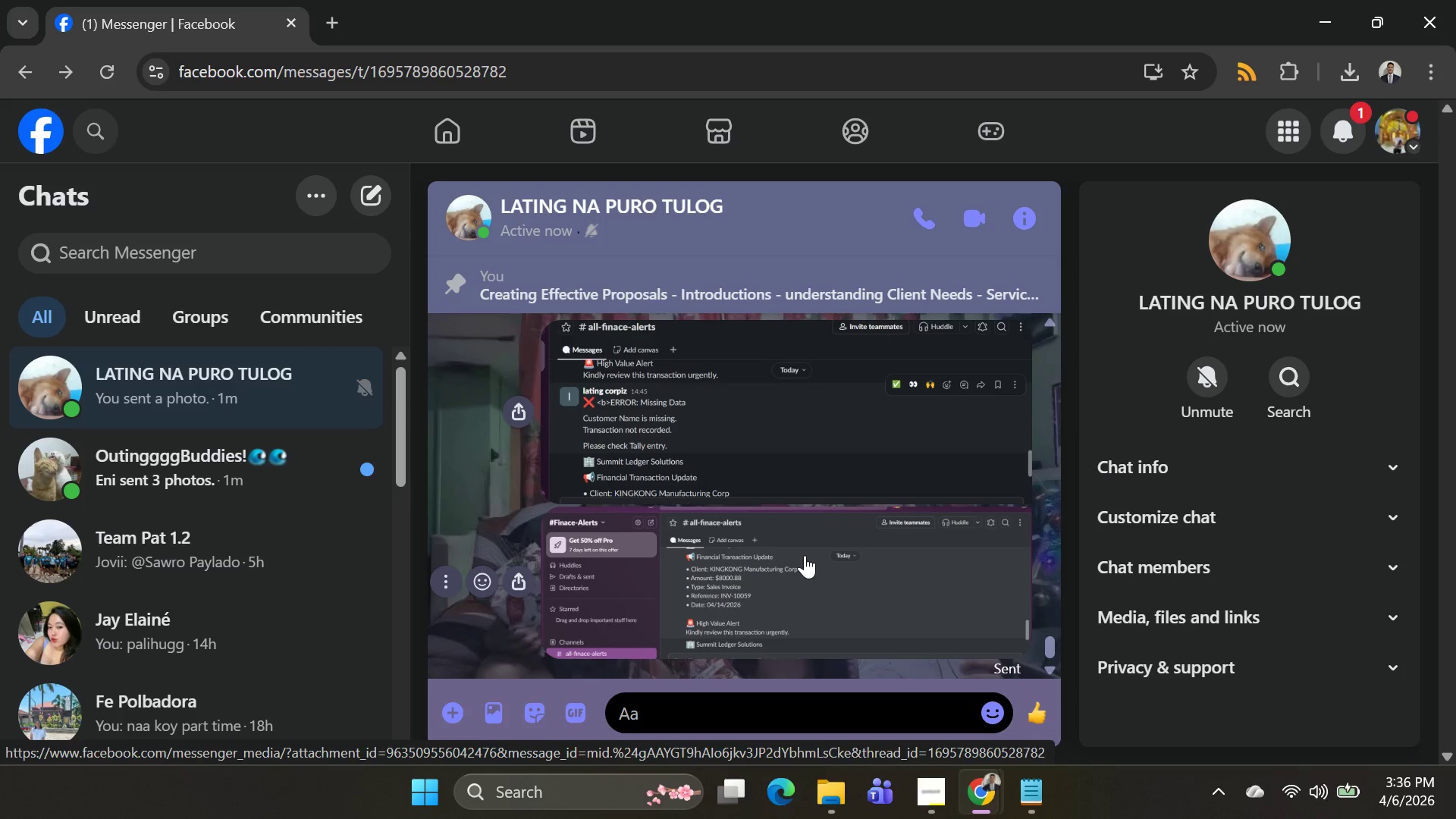 
left_click([804, 556])
 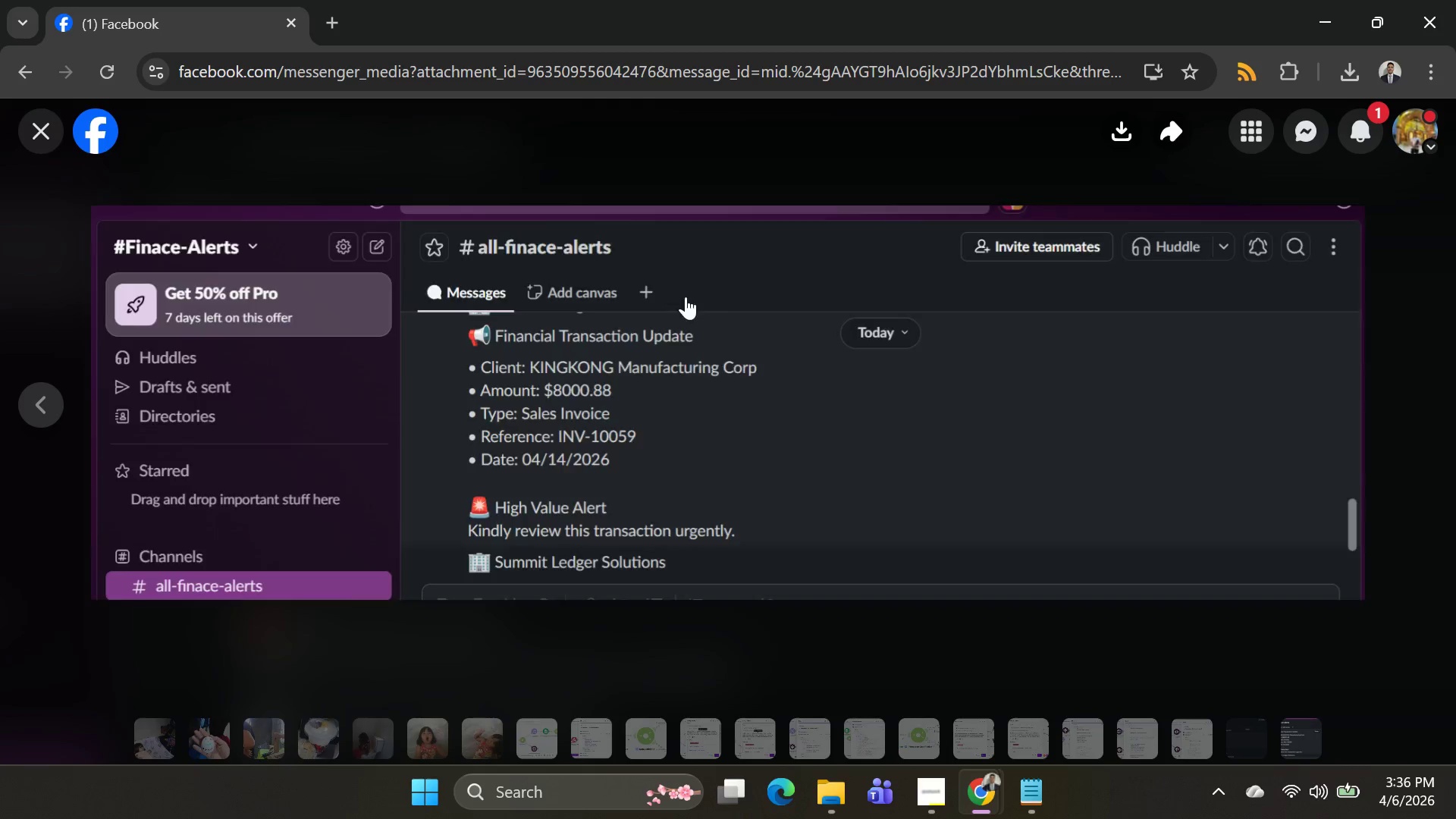 
wait(5.33)
 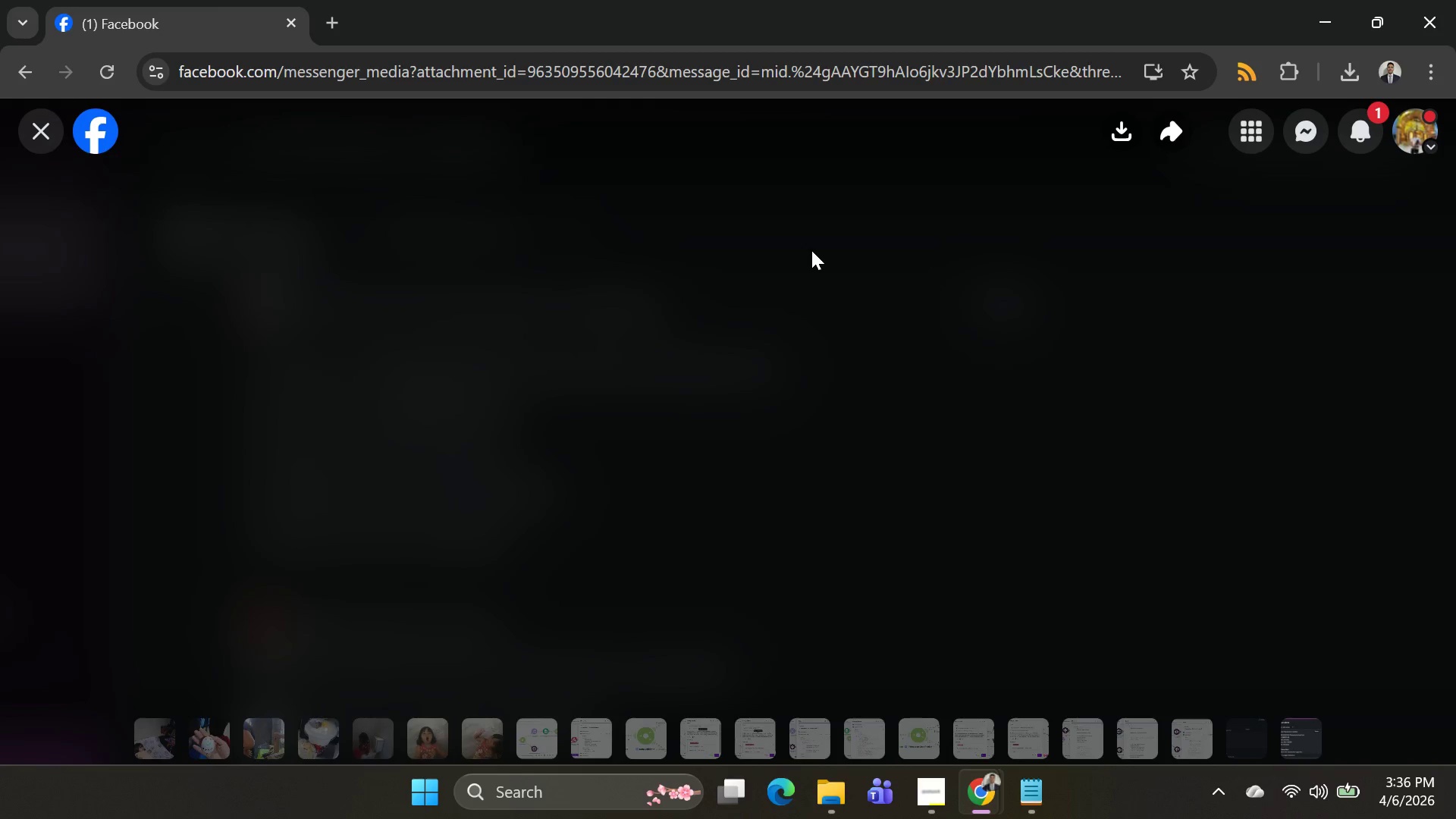 
scroll: coordinate [780, 385], scroll_direction: down, amount: 4.0
 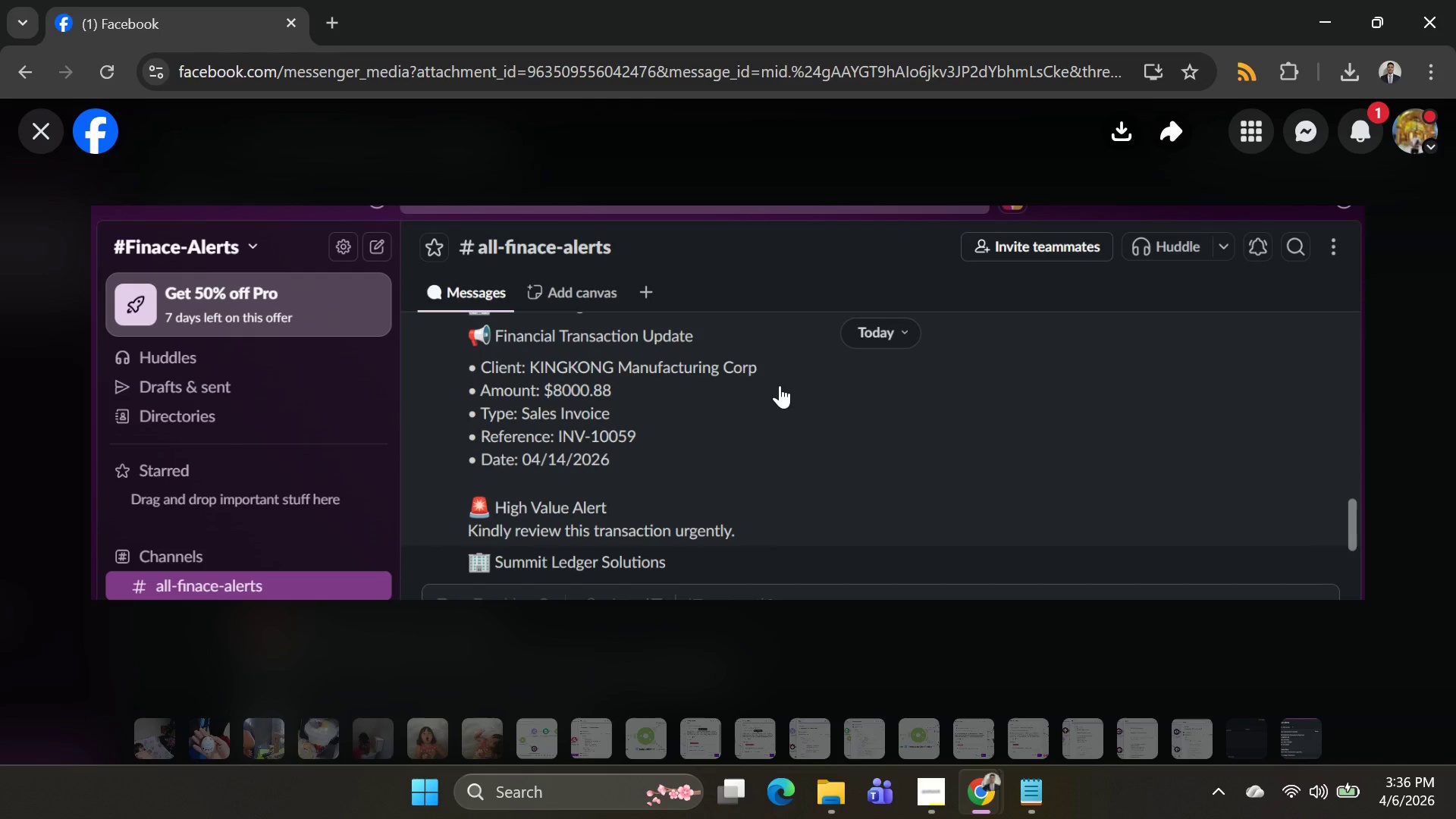 
scroll: coordinate [780, 385], scroll_direction: up, amount: 2.0
 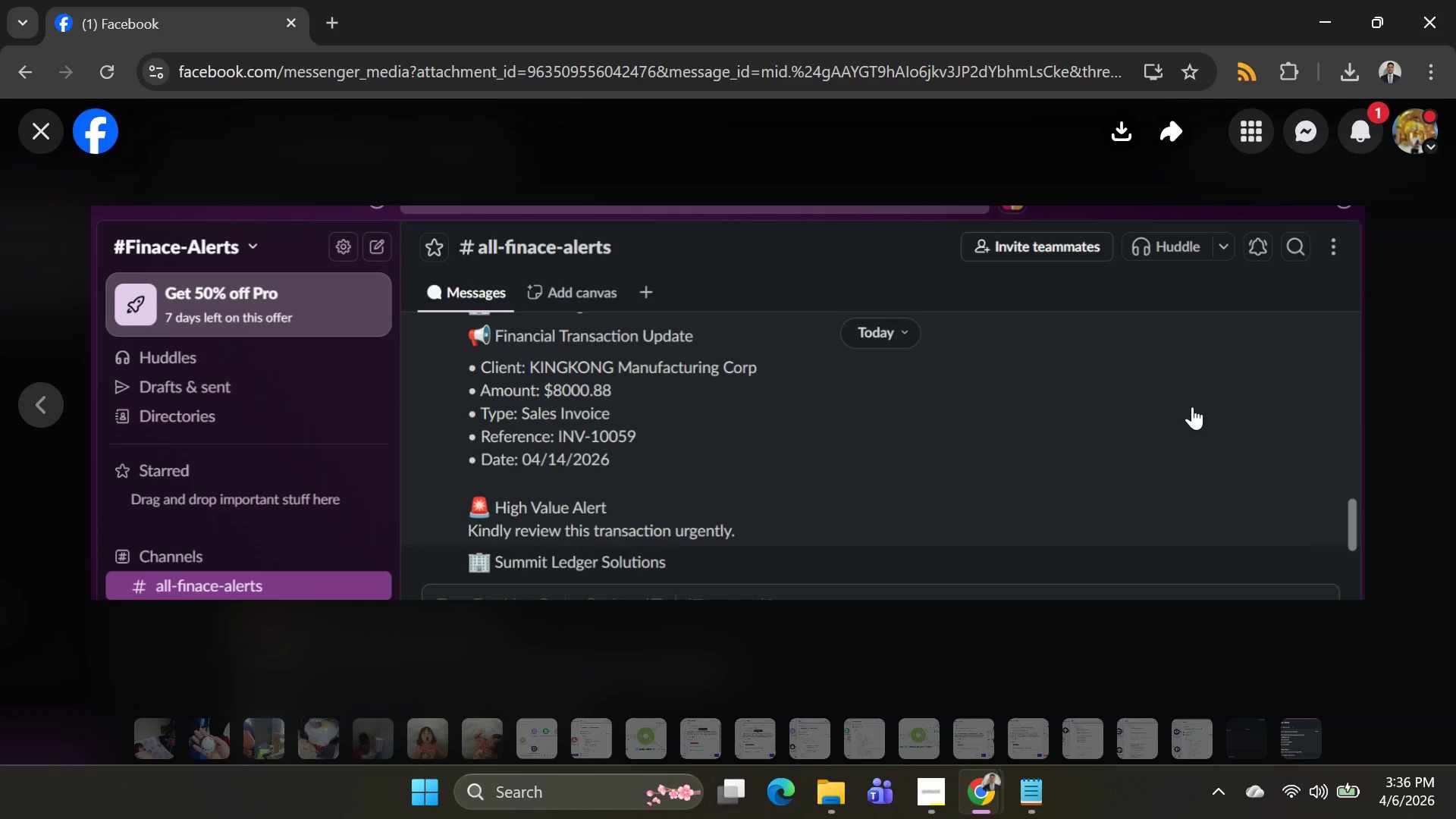 
left_click([1111, 127])
 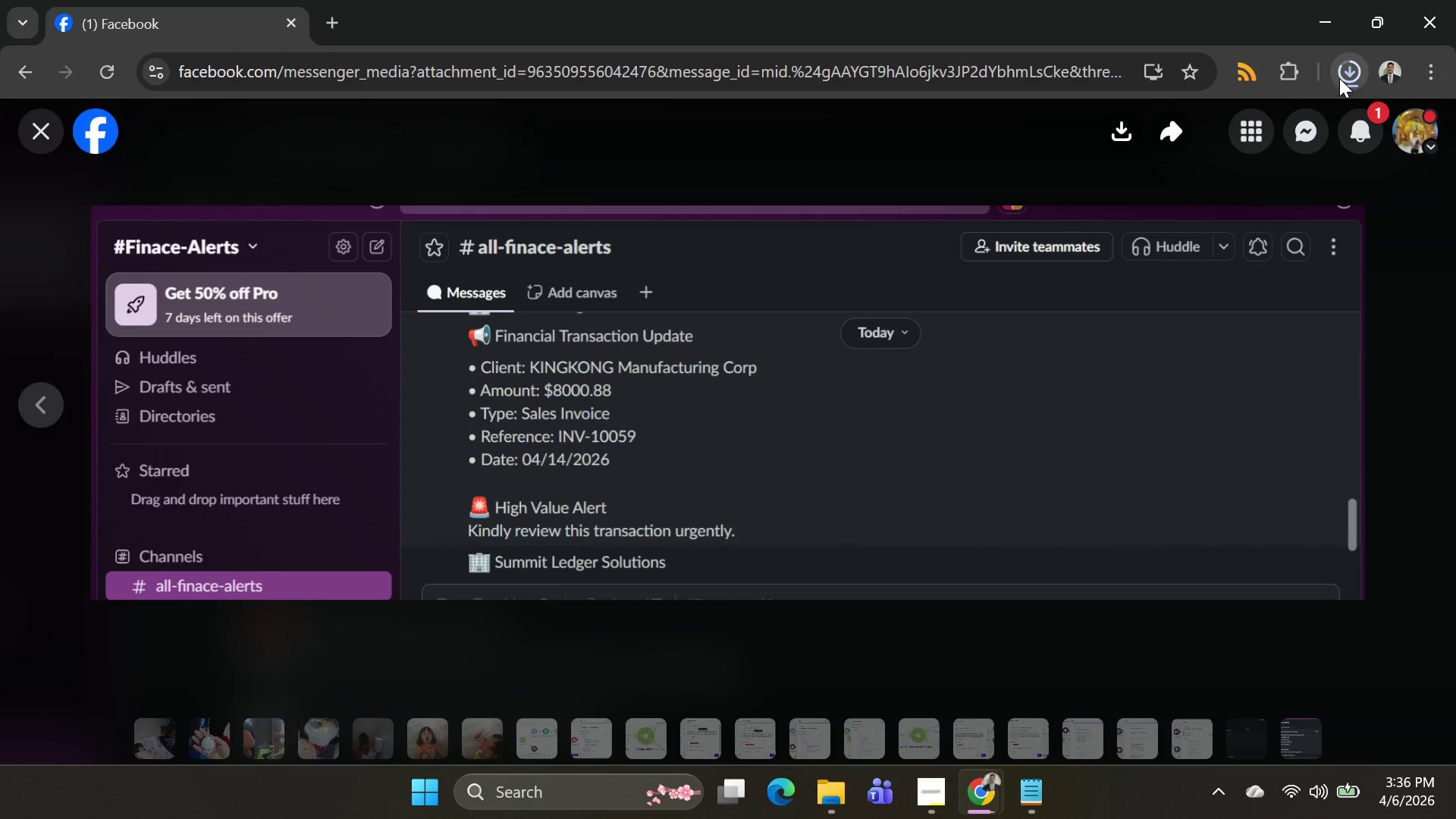 
left_click([1346, 76])
 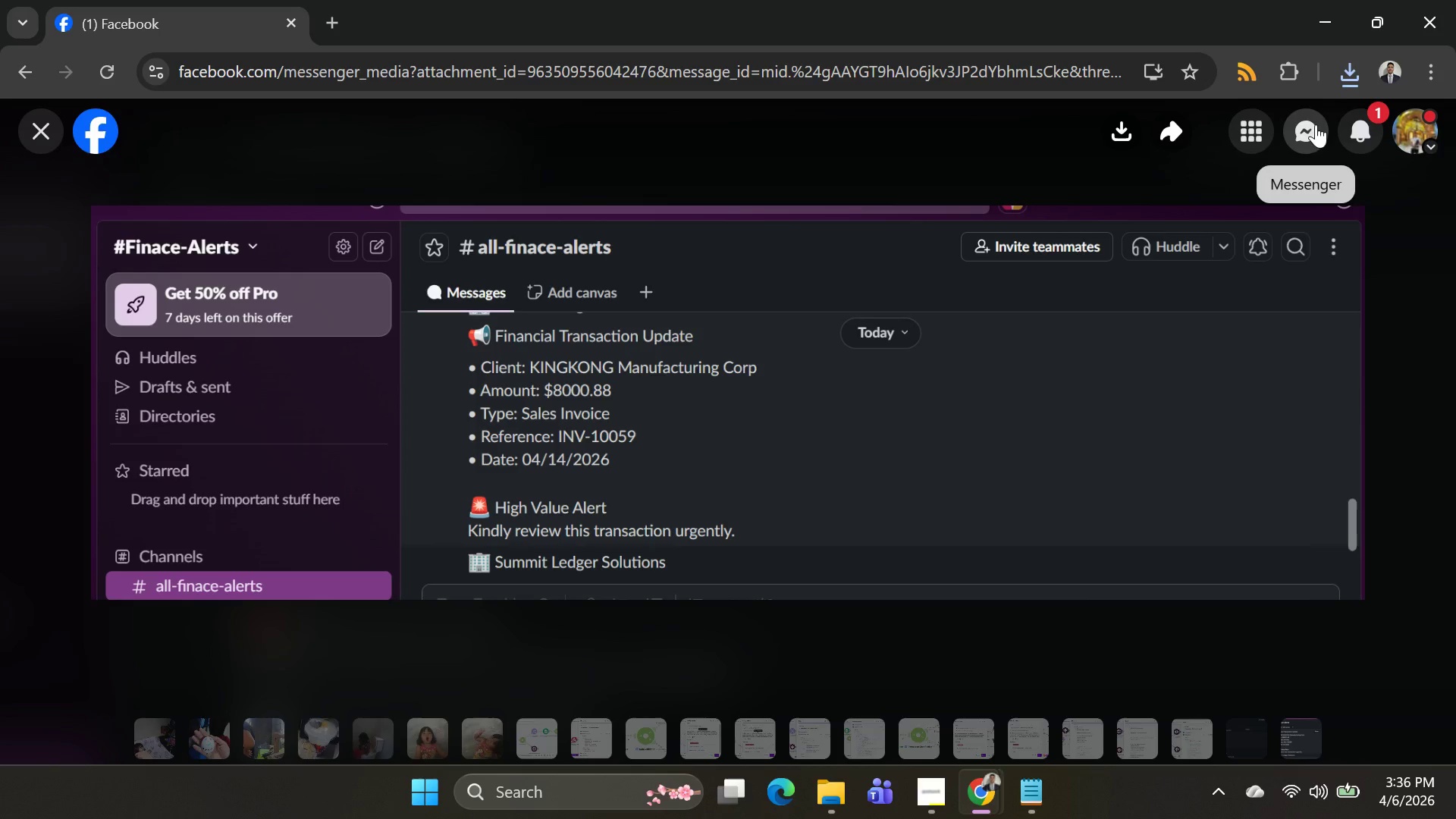 
left_click([1341, 79])
 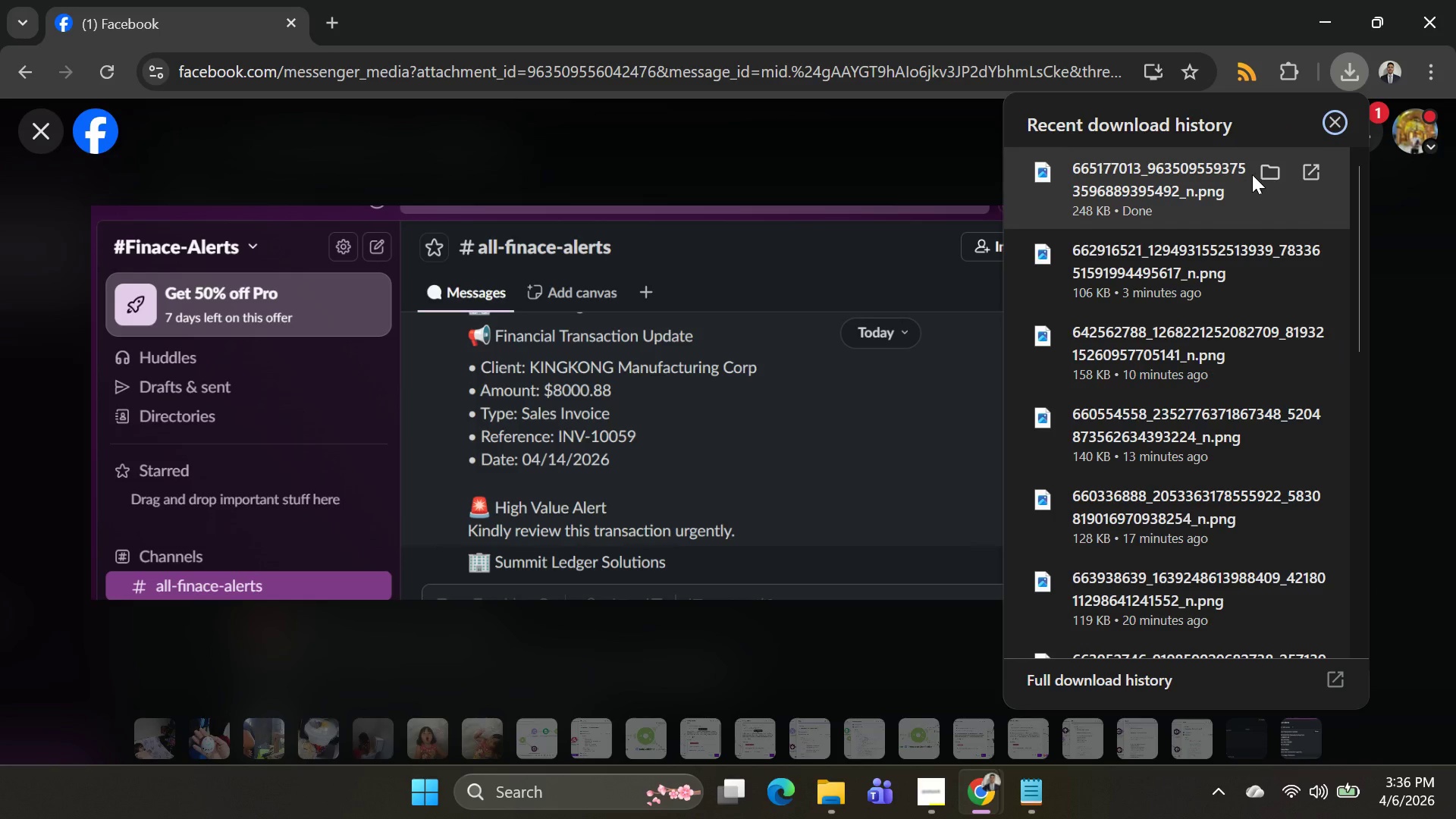 
left_click([1265, 171])
 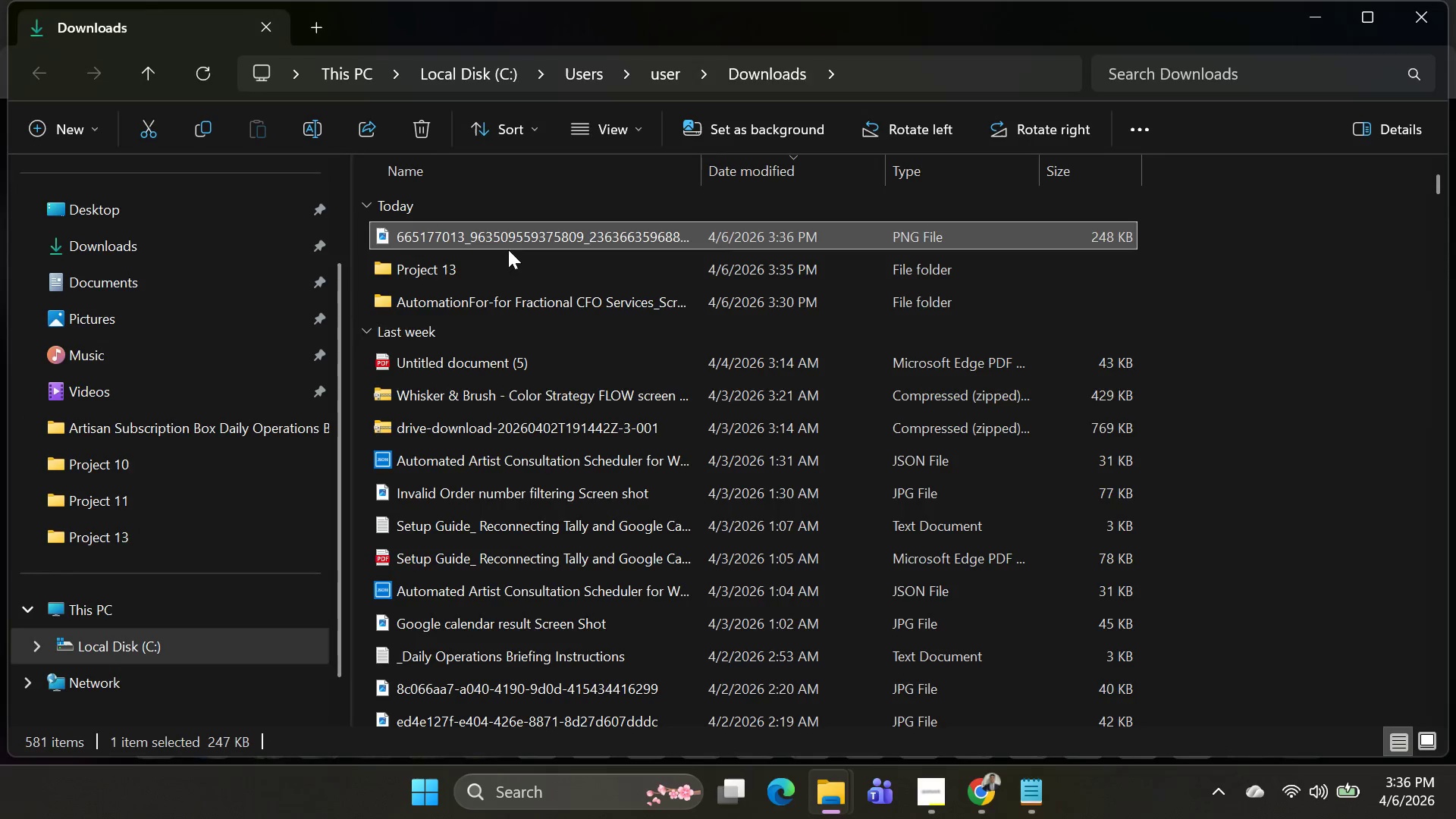 
left_click([503, 218])
 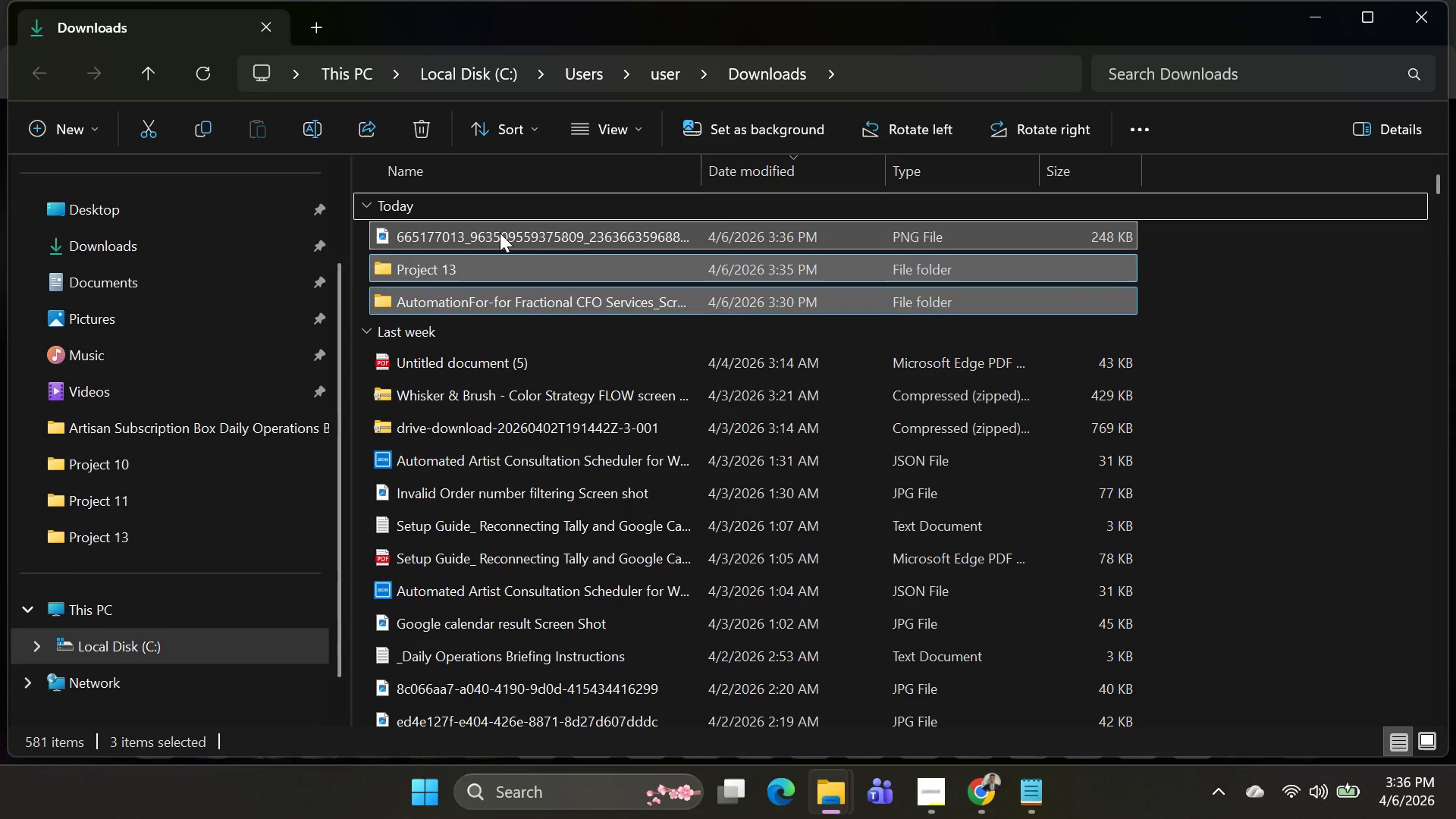 
left_click([500, 233])
 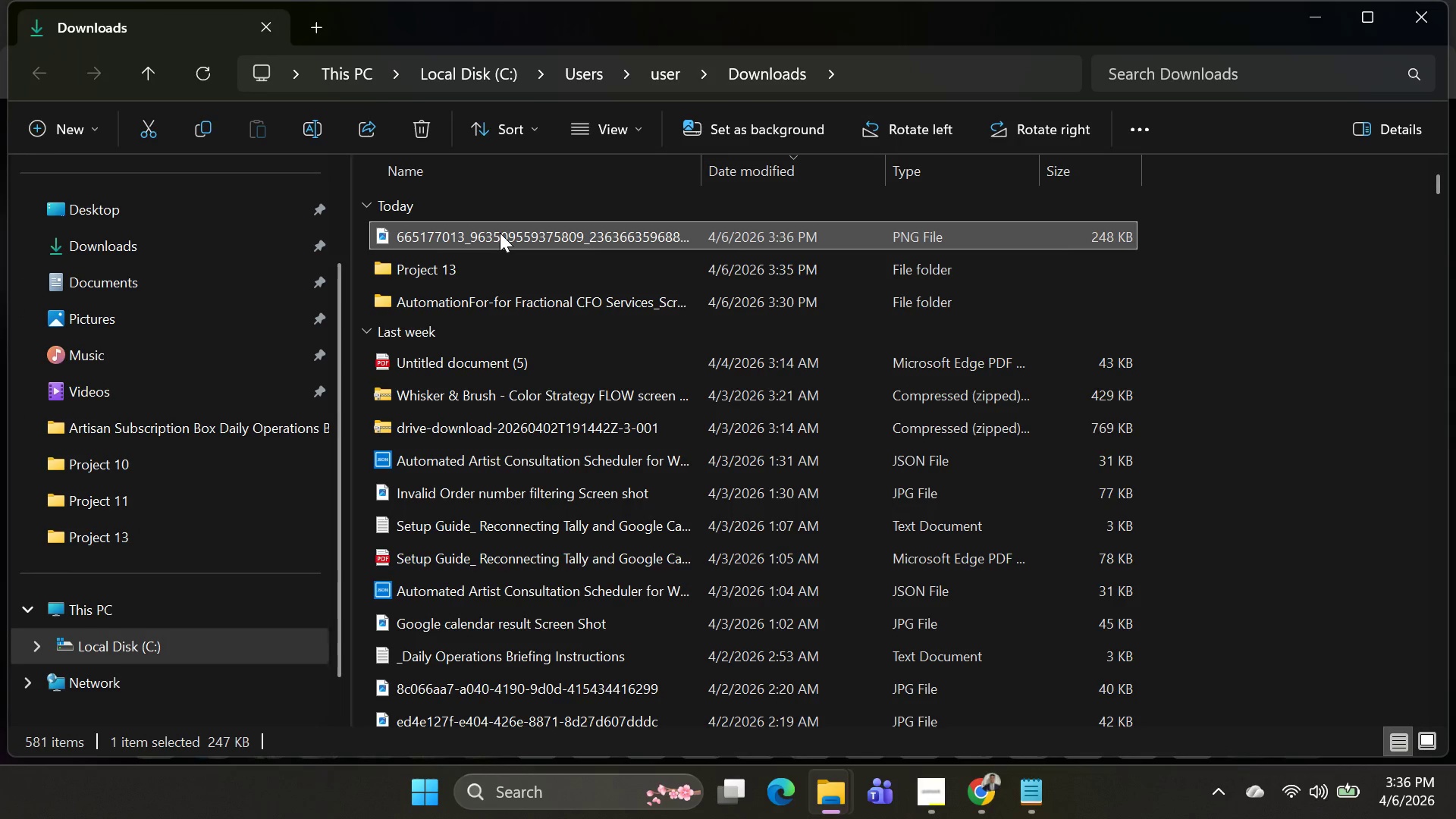 
left_click([500, 233])
 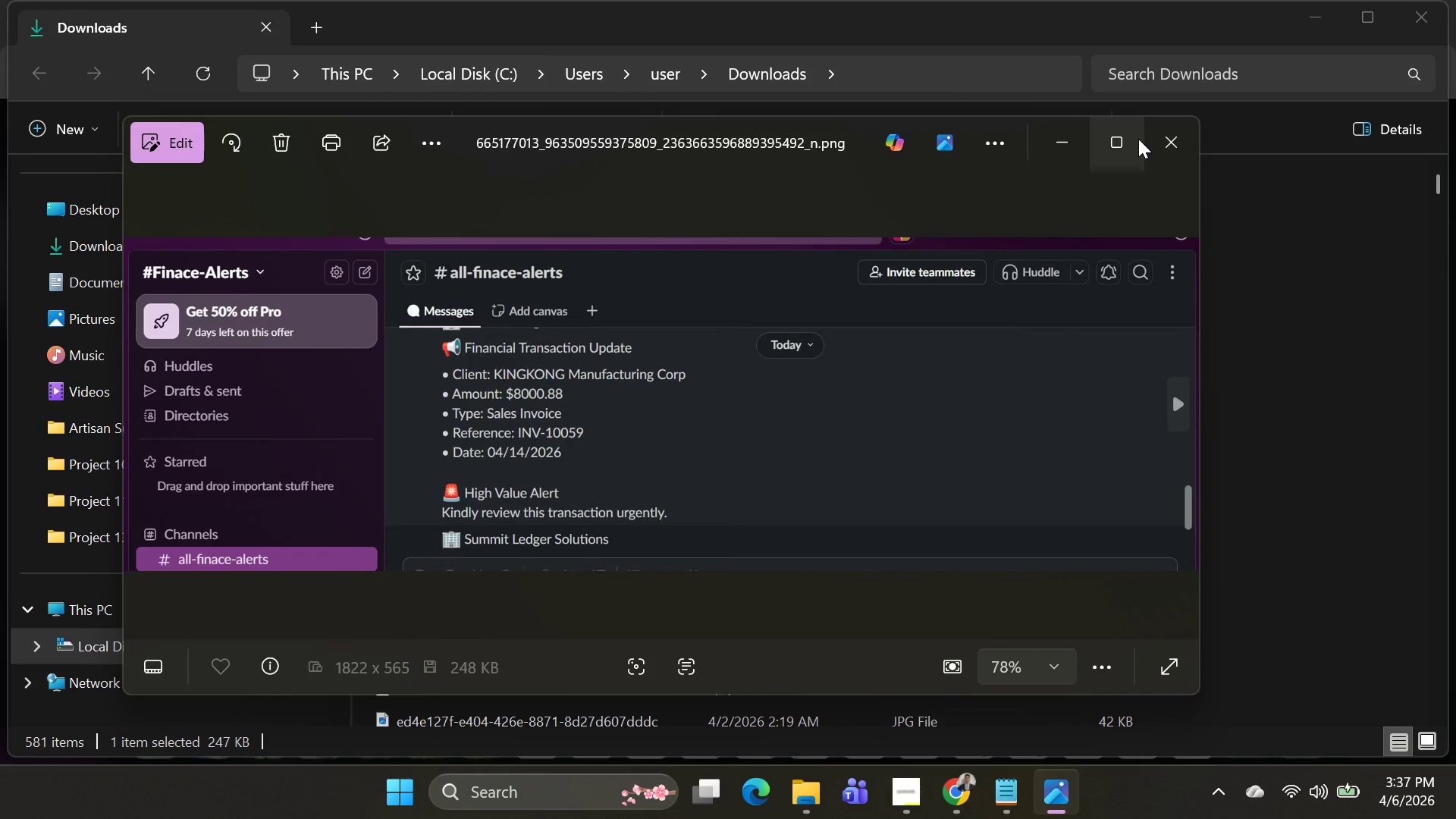 
left_click([1159, 141])
 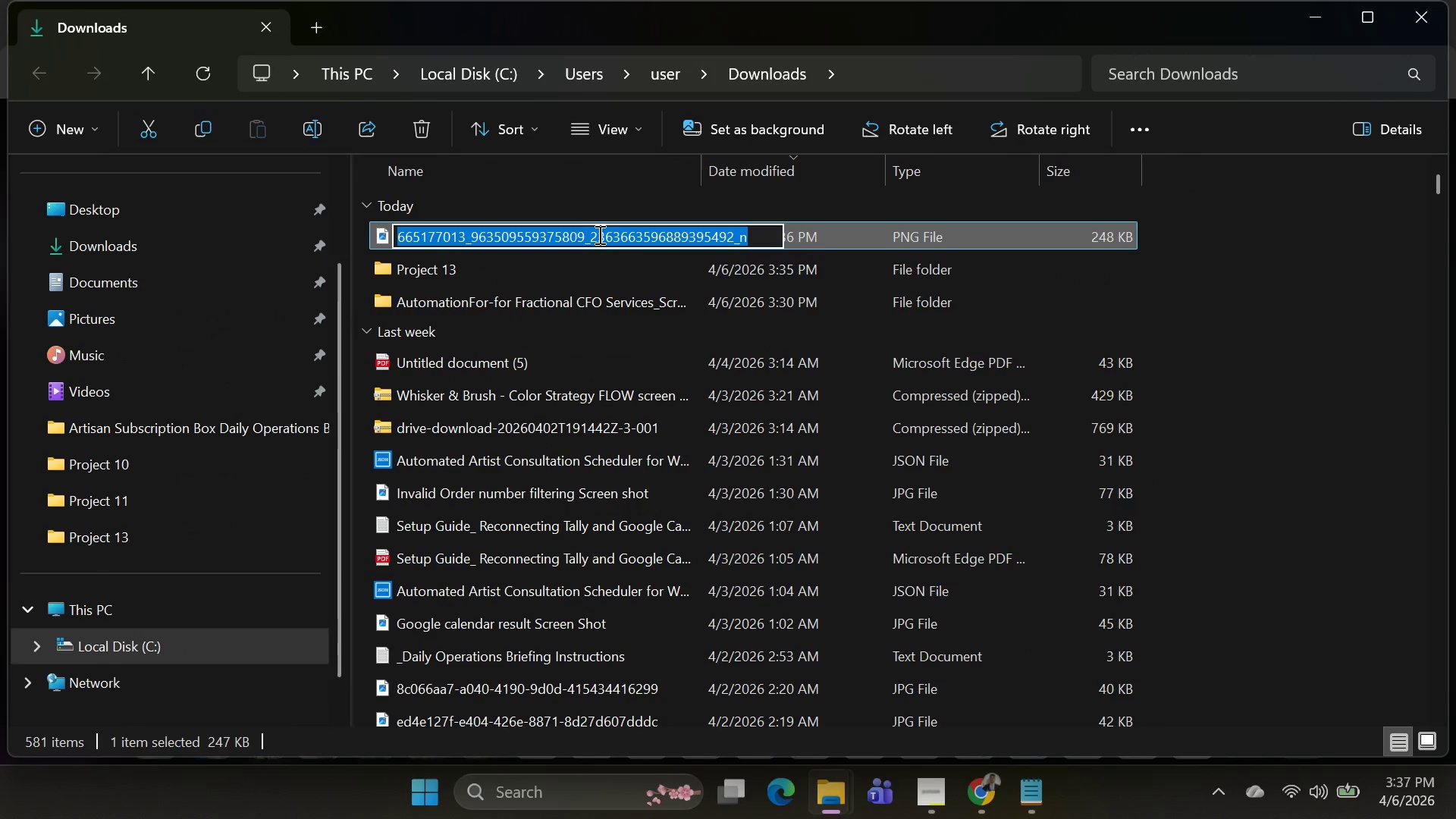 
type(SlacHighValue)
 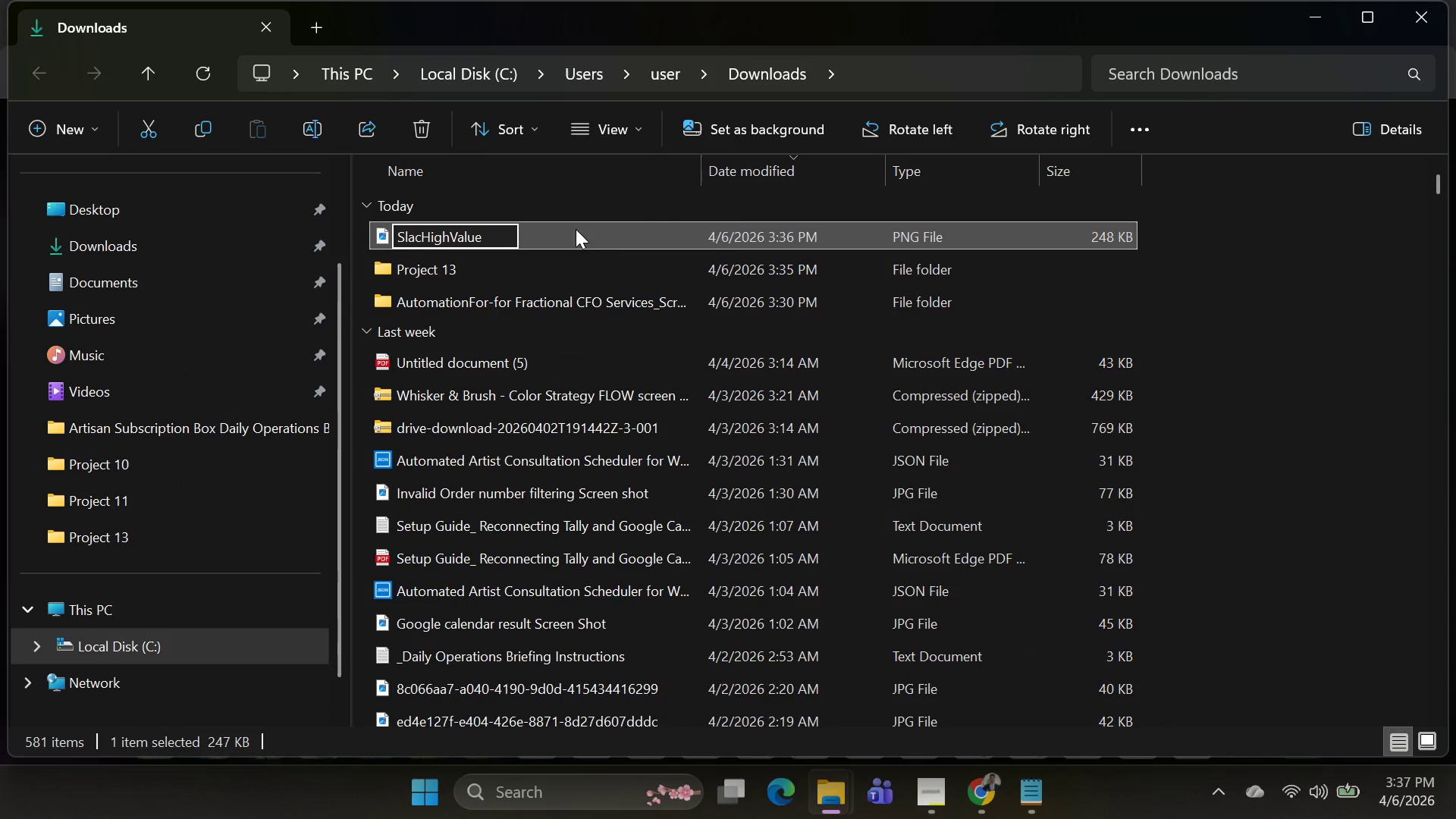 
hold_key(key=ShiftLeft, duration=1.03)
 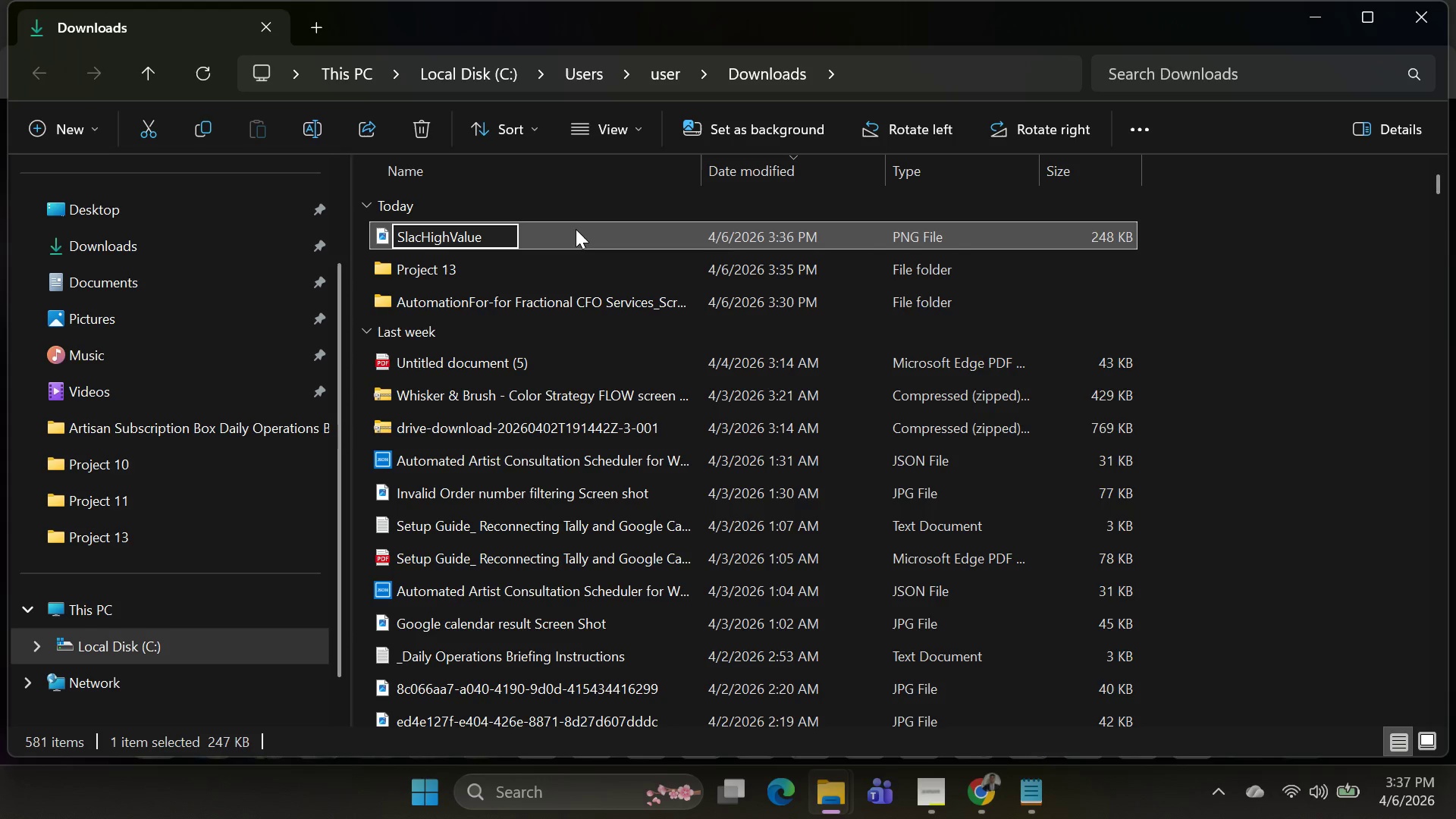 
type(Allert-MessageNotification)
 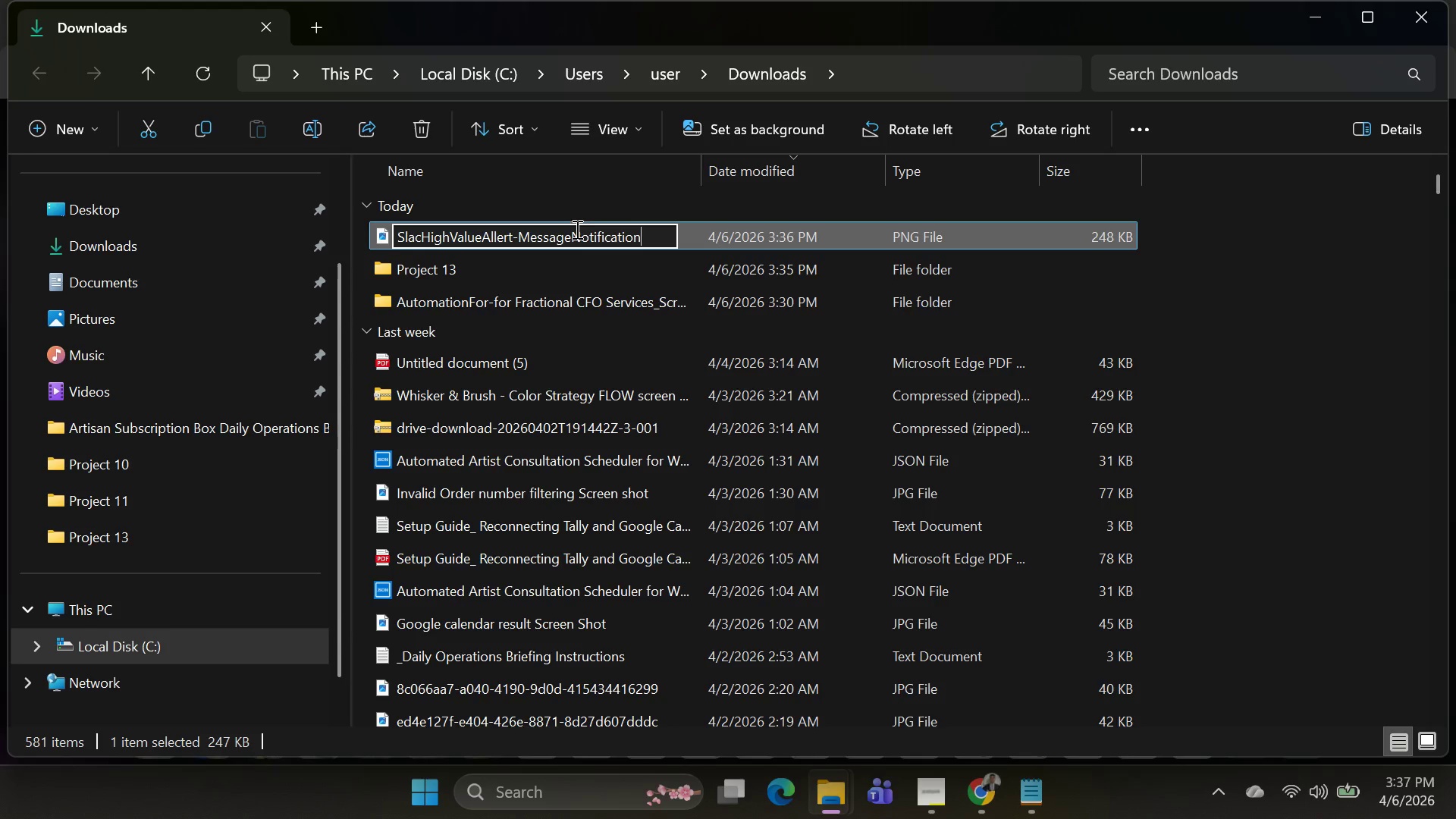 
type(-Sc)
key(Backspace)
key(Backspace)
key(Backspace)
type(_ScreenShot)
 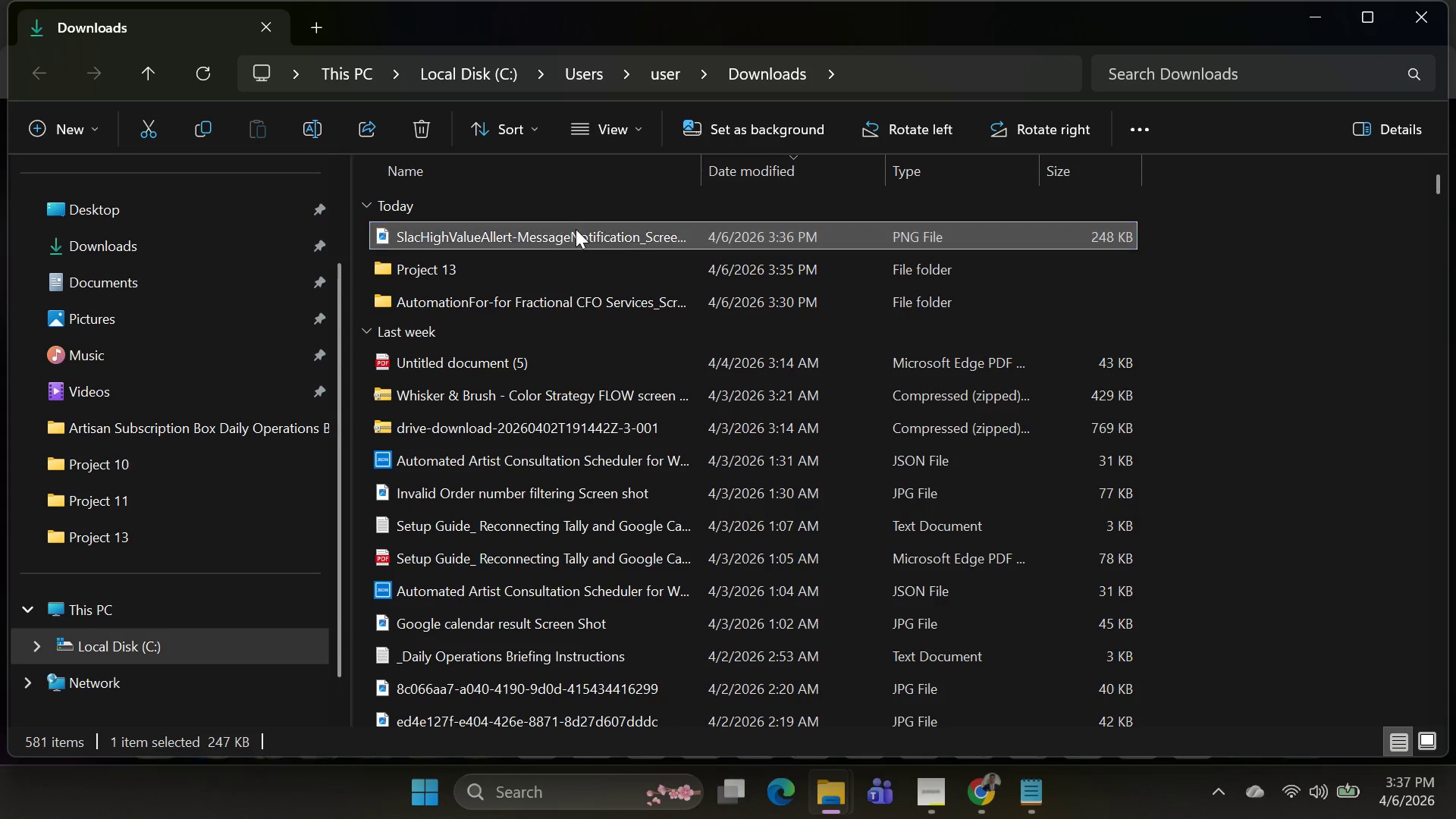 
 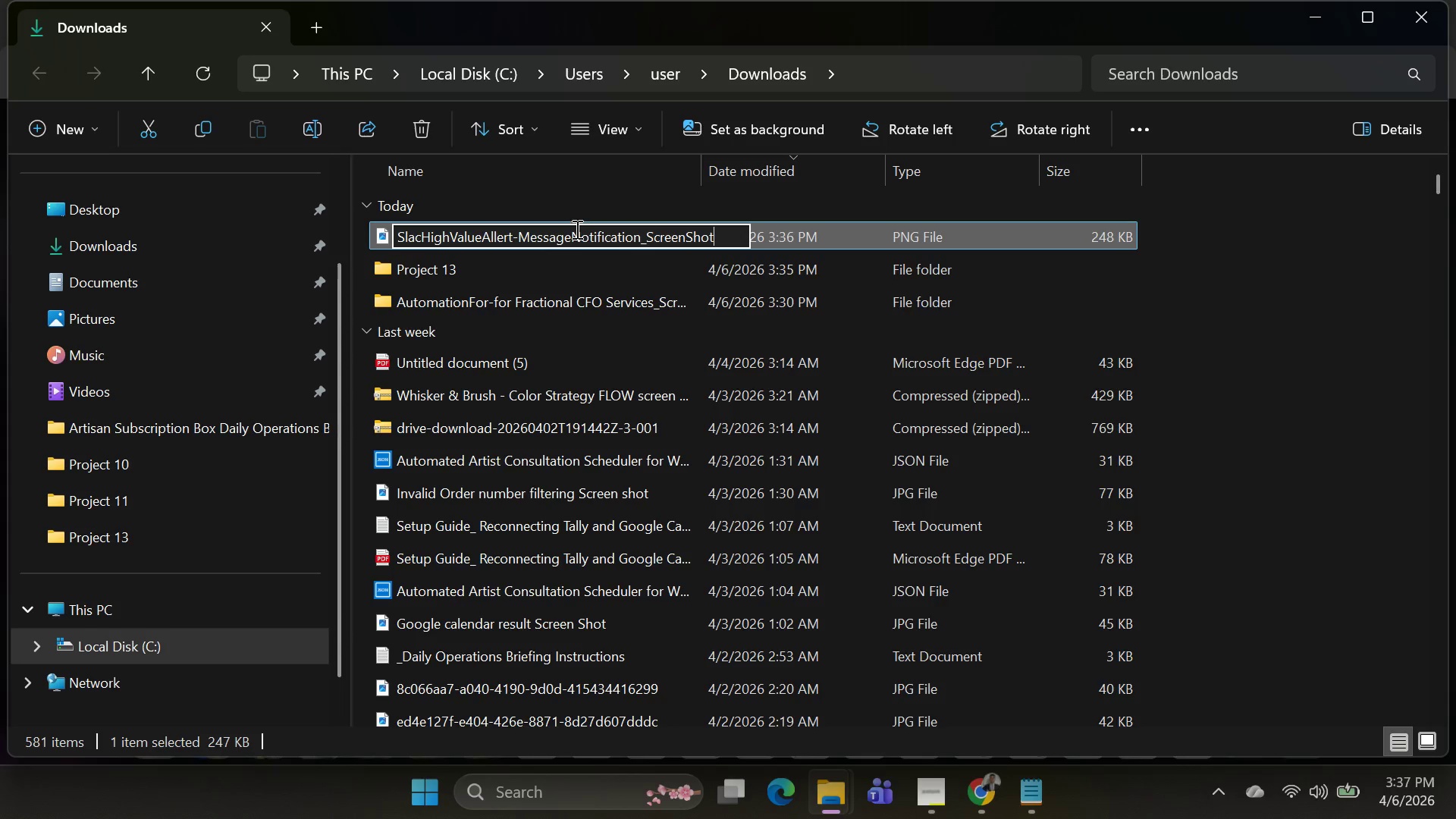 
key(Enter)
 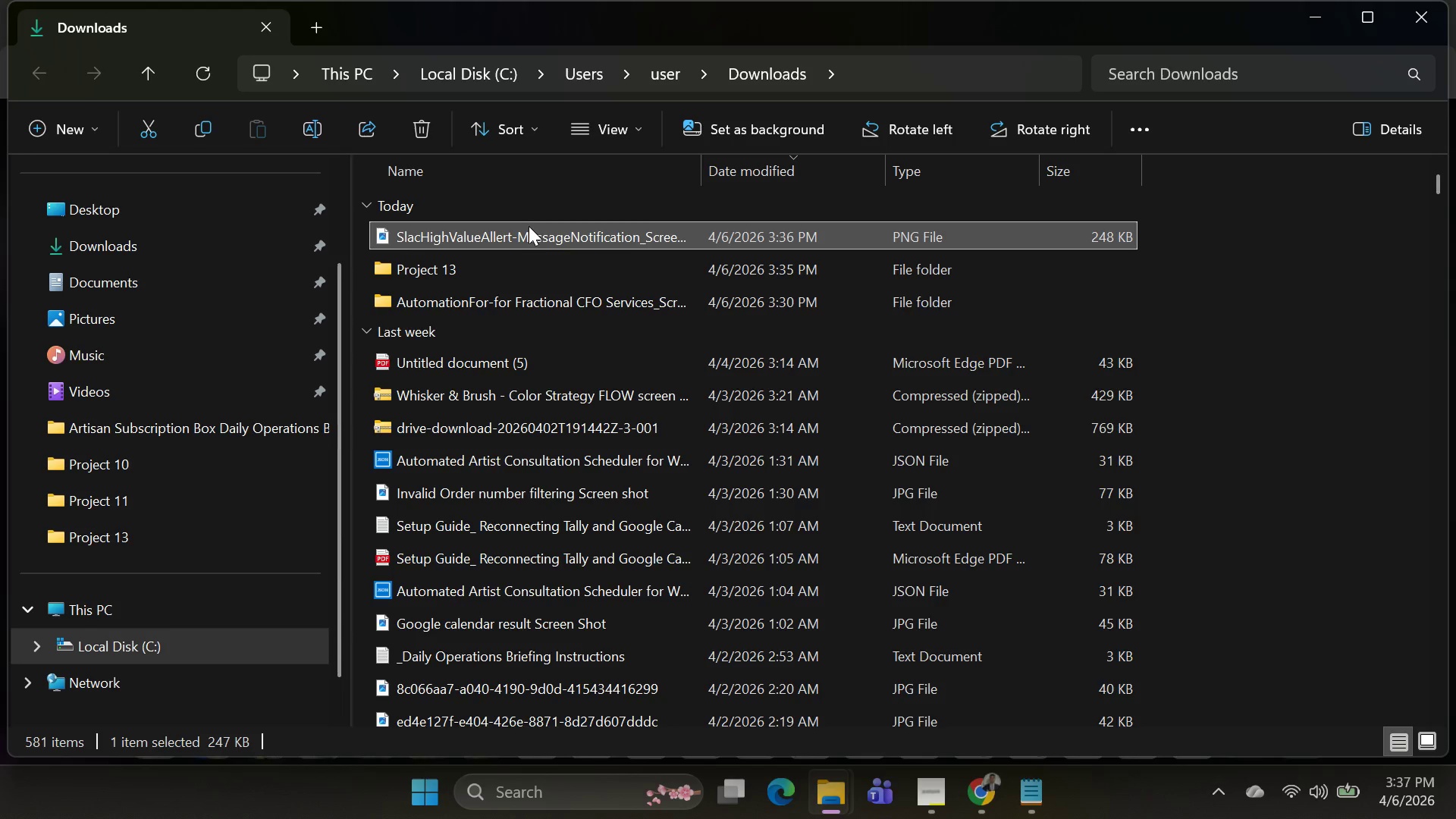 
right_click([535, 240])
 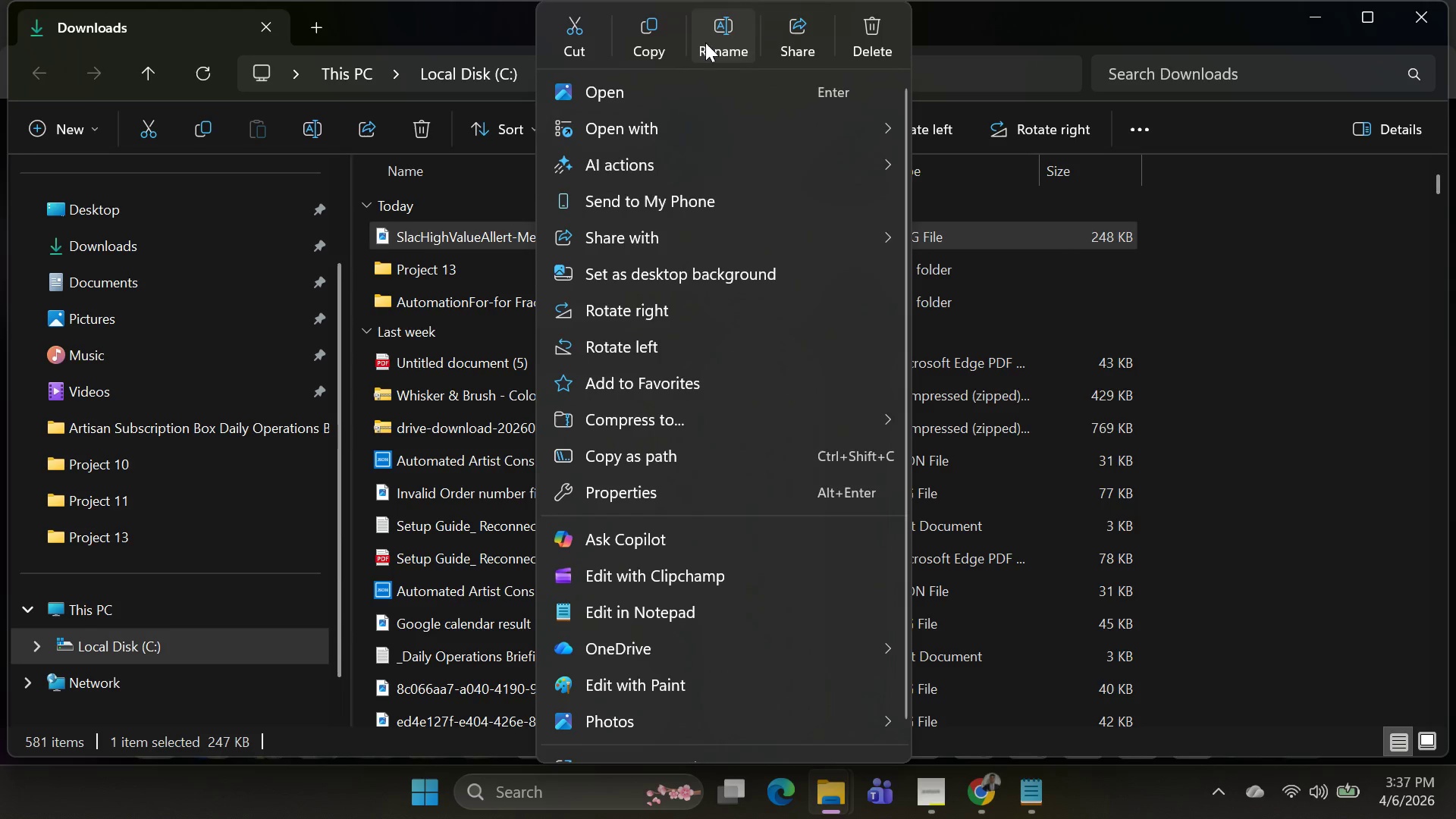 
left_click([570, 23])
 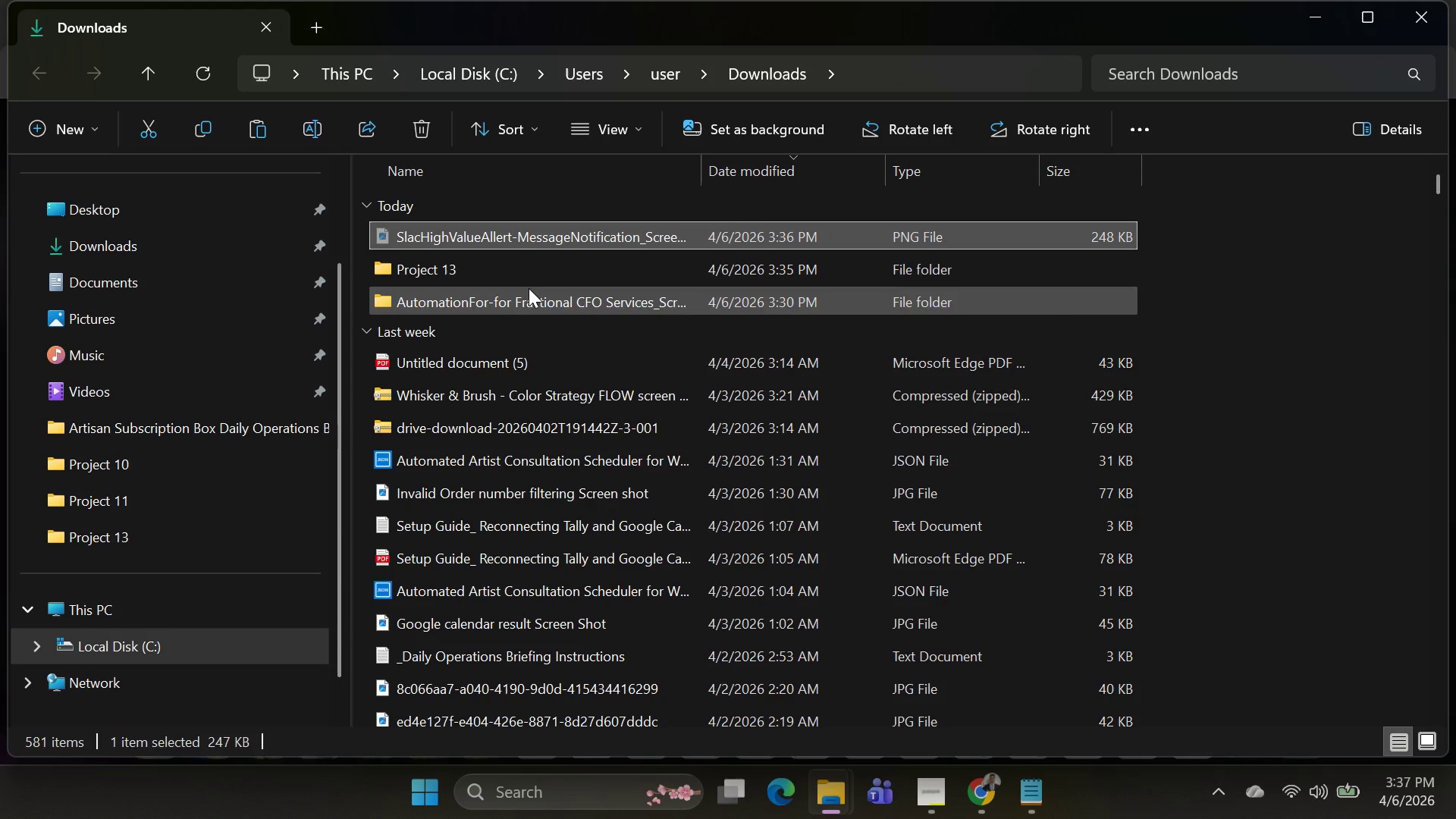 
double_click([510, 275])
 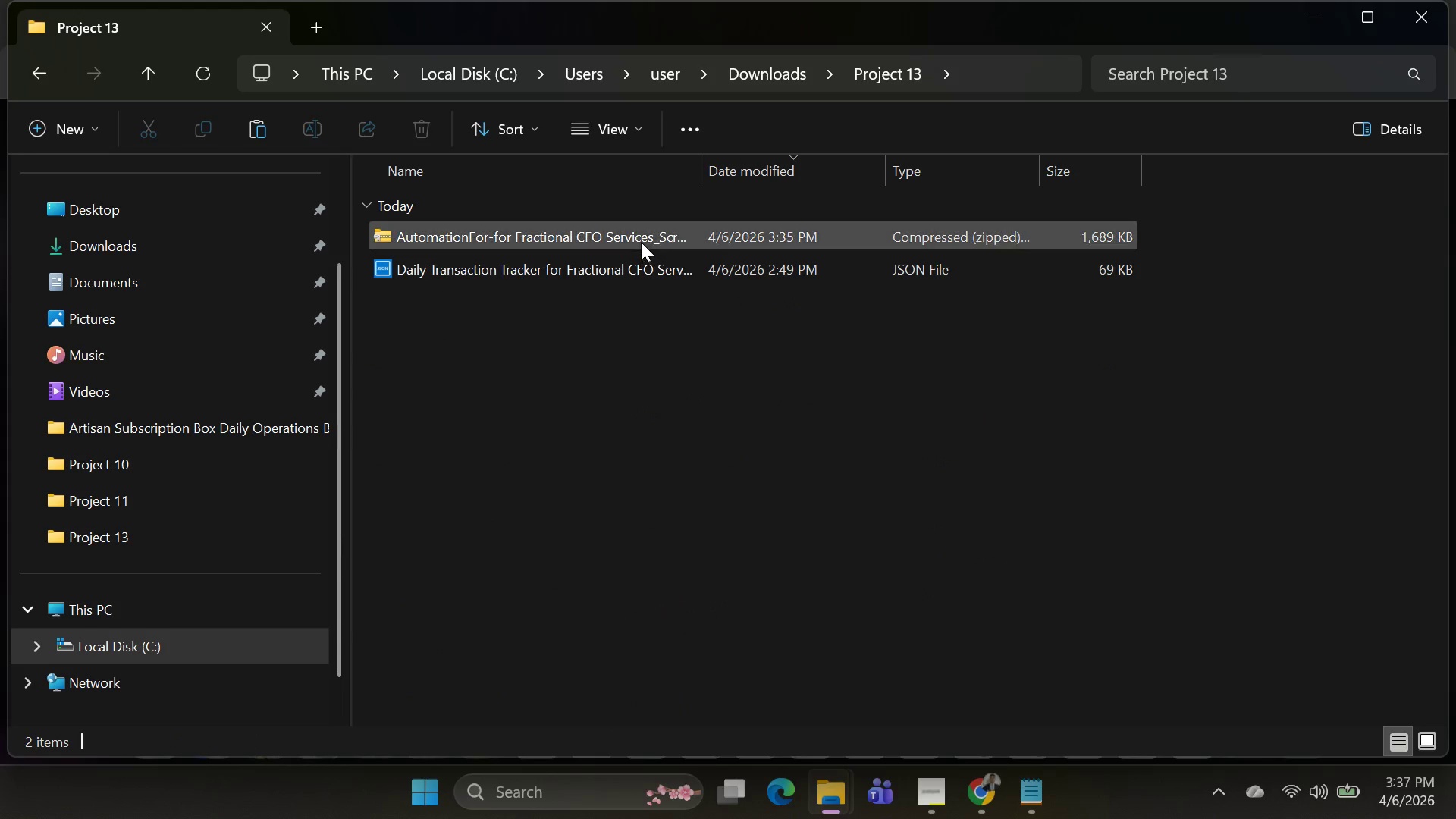 
double_click([641, 242])
 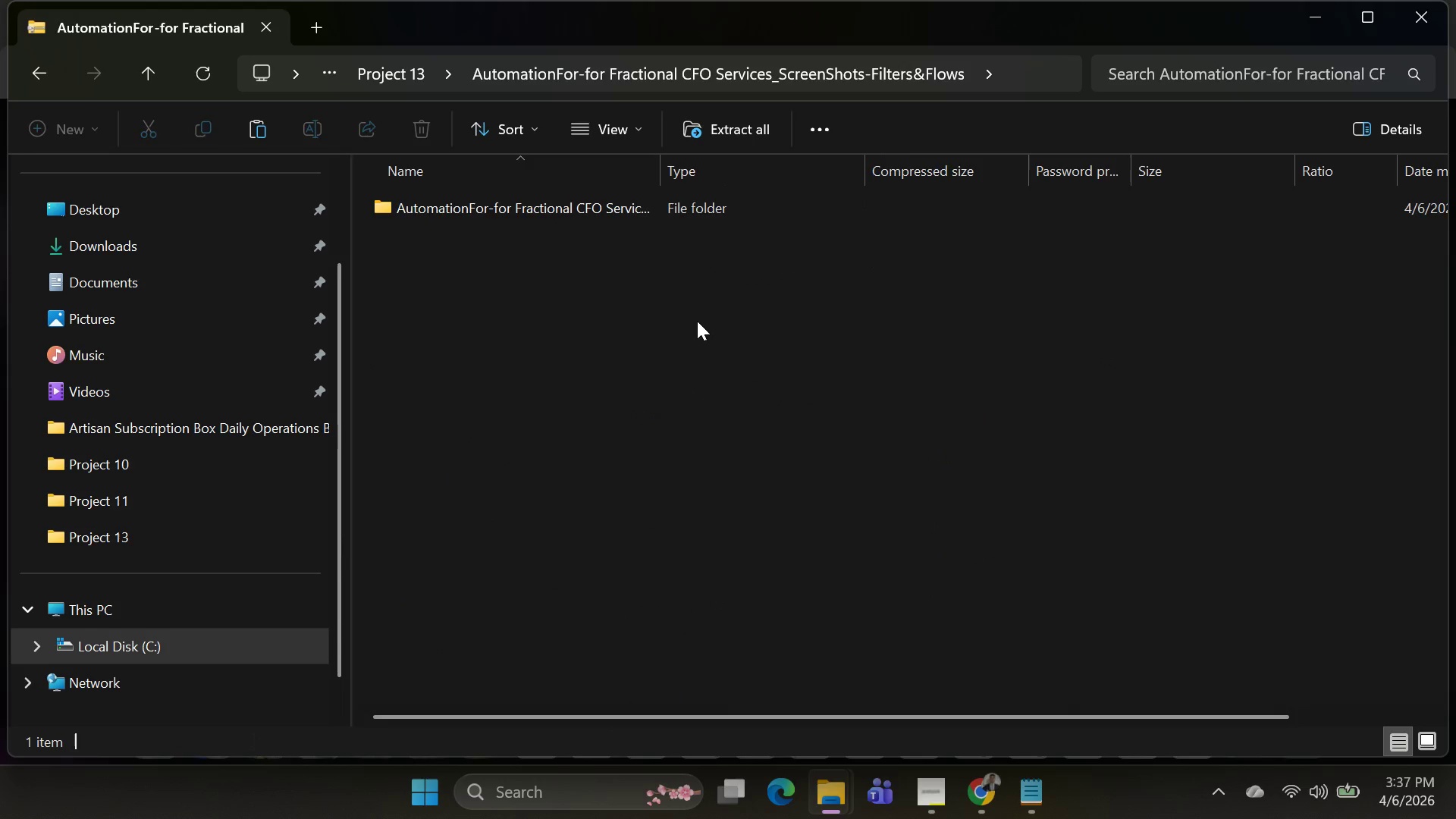 
hold_key(key=ControlLeft, duration=0.33)
 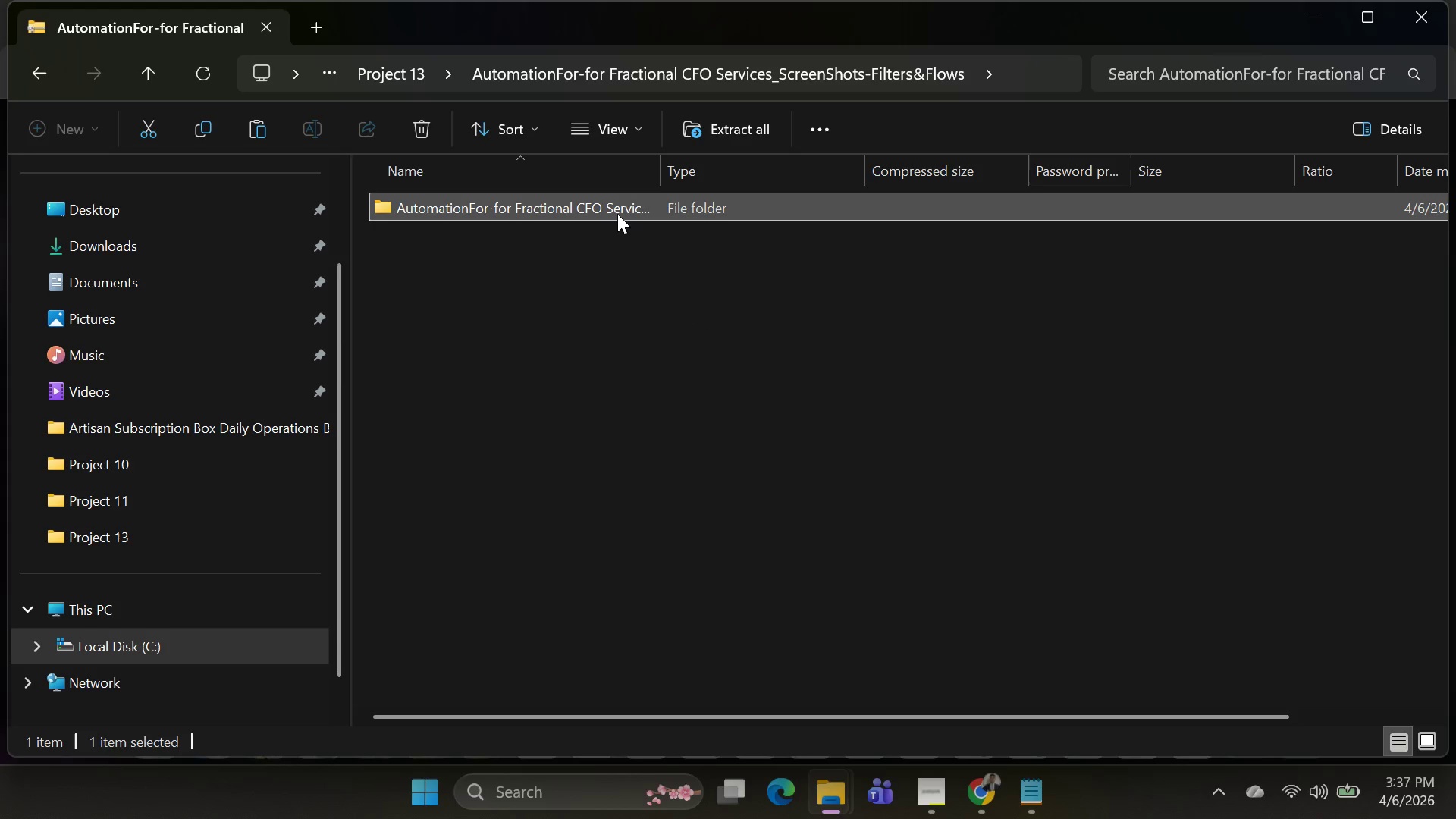 
left_click([617, 214])
 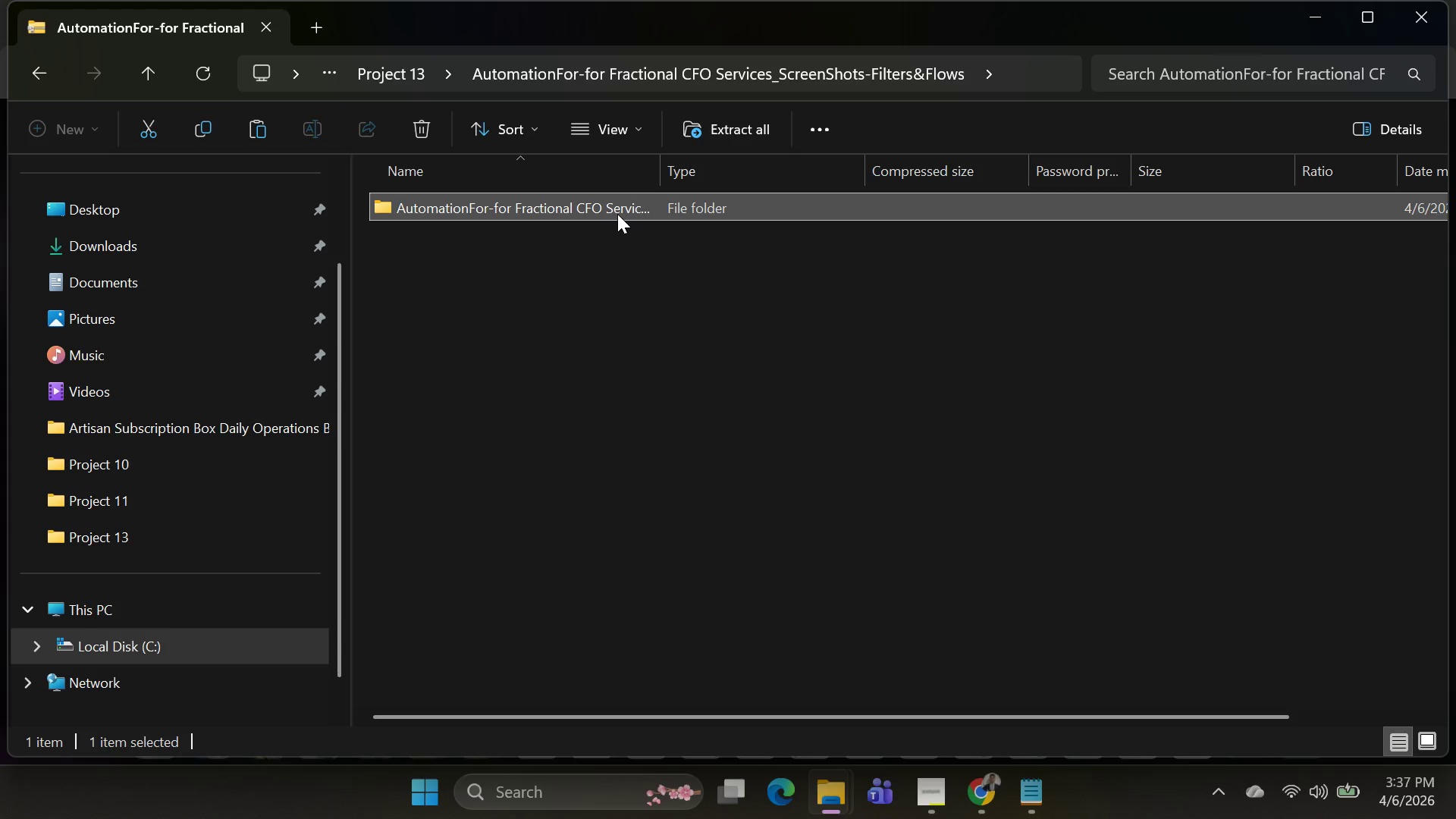 
left_click([617, 214])
 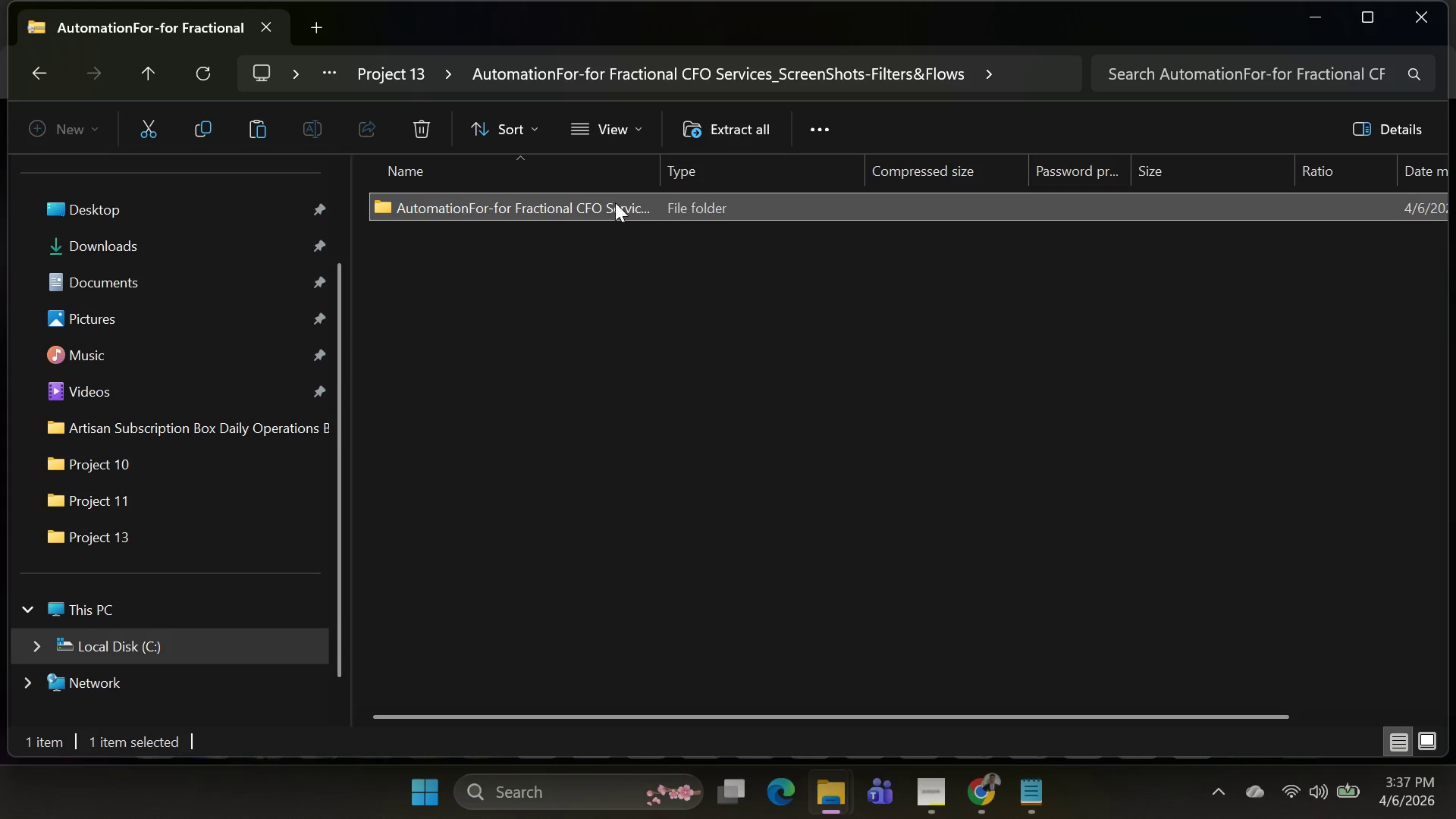 
double_click([613, 201])
 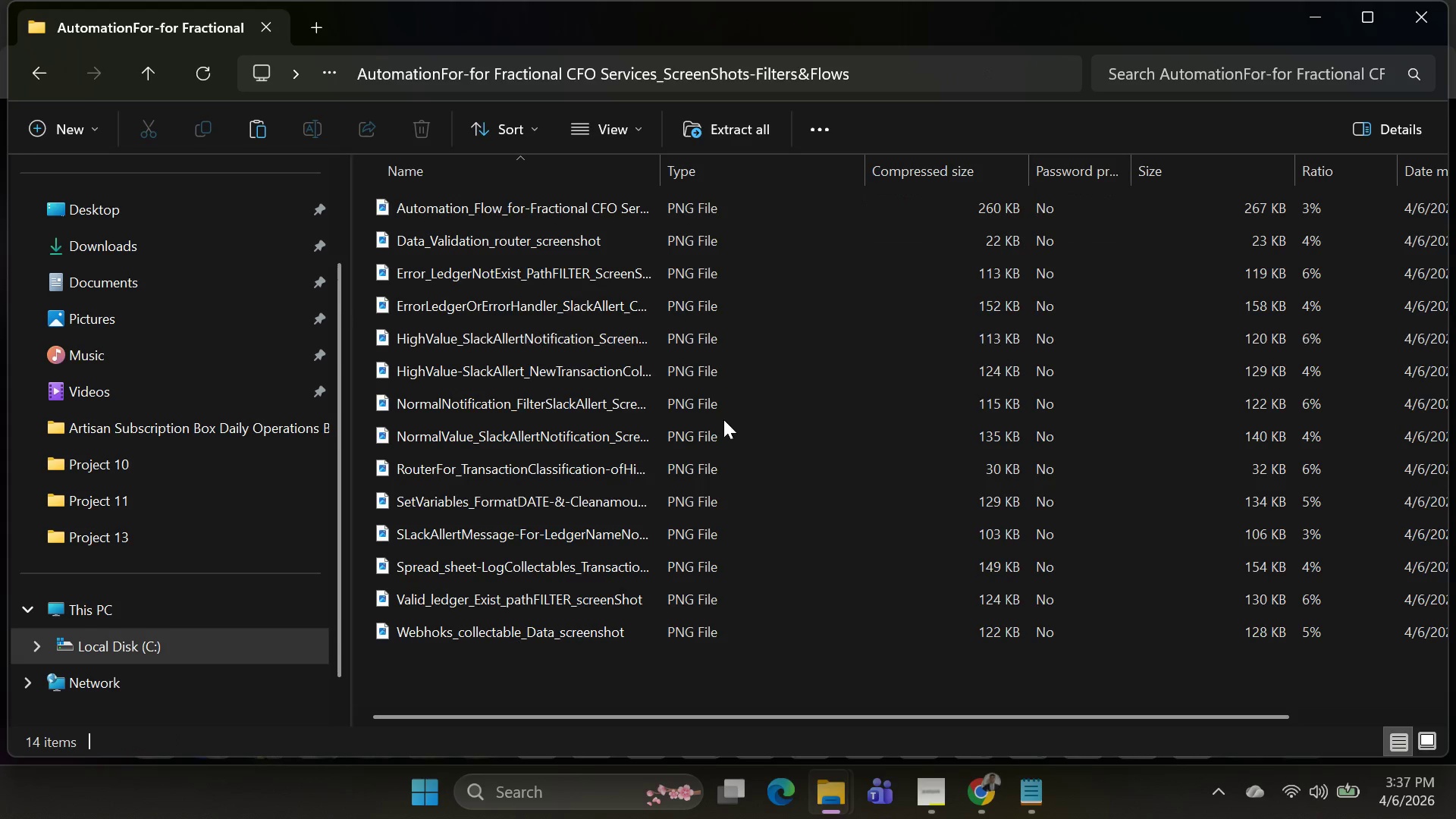 
key(Control+V)
 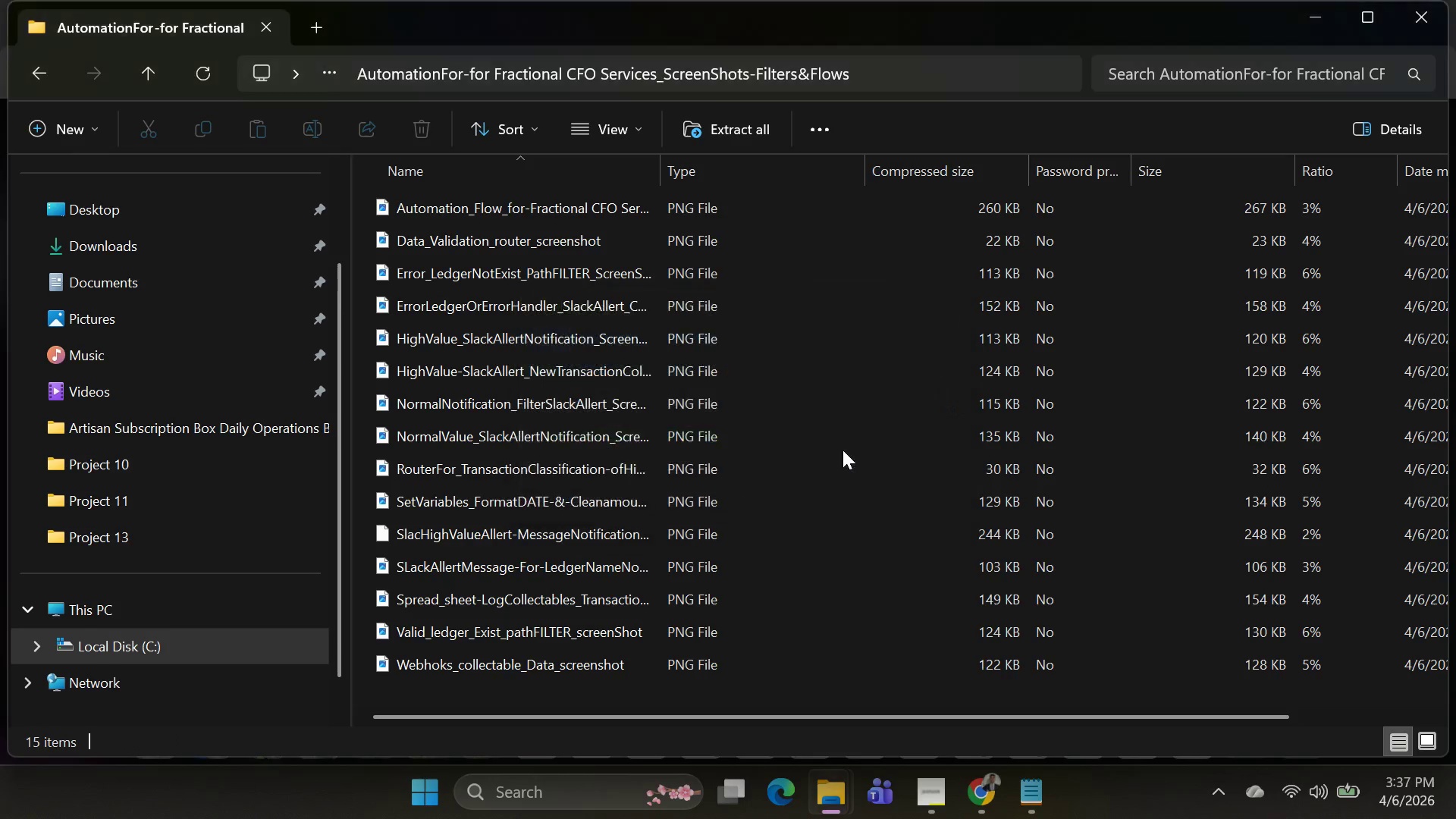 
scroll: coordinate [840, 431], scroll_direction: up, amount: 7.0
 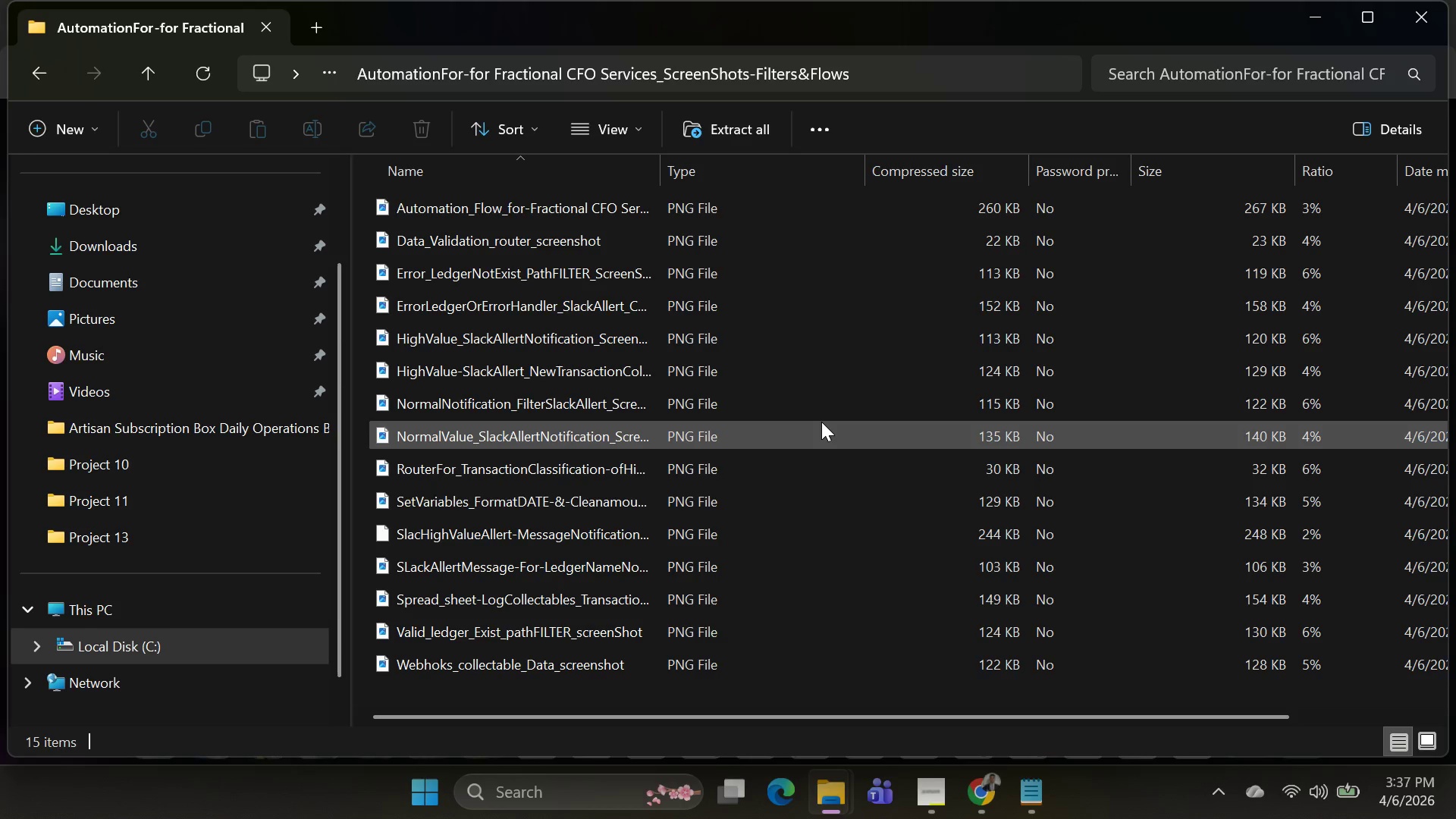 
key(Alt+AltLeft)
 